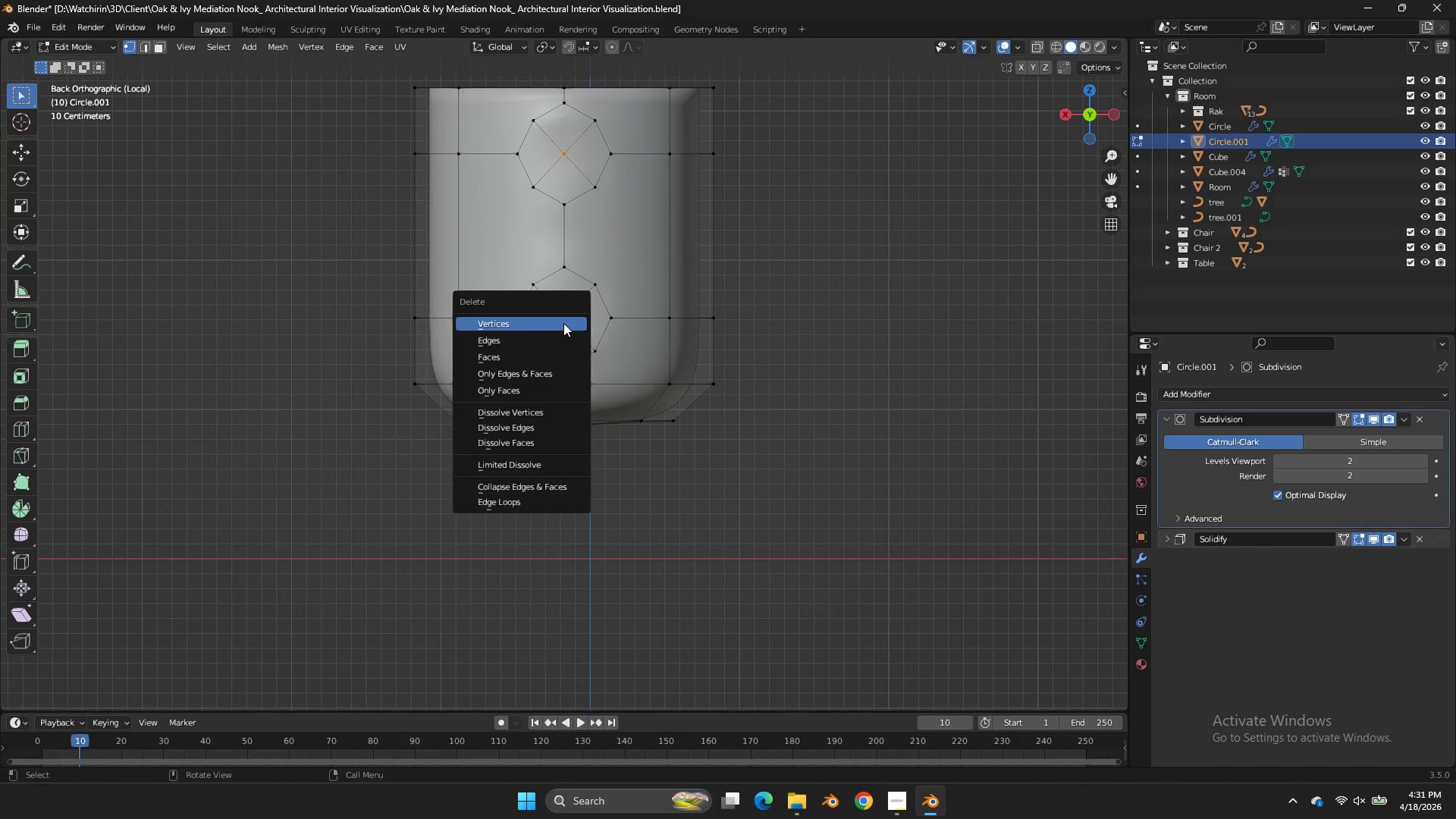 
left_click([563, 323])
 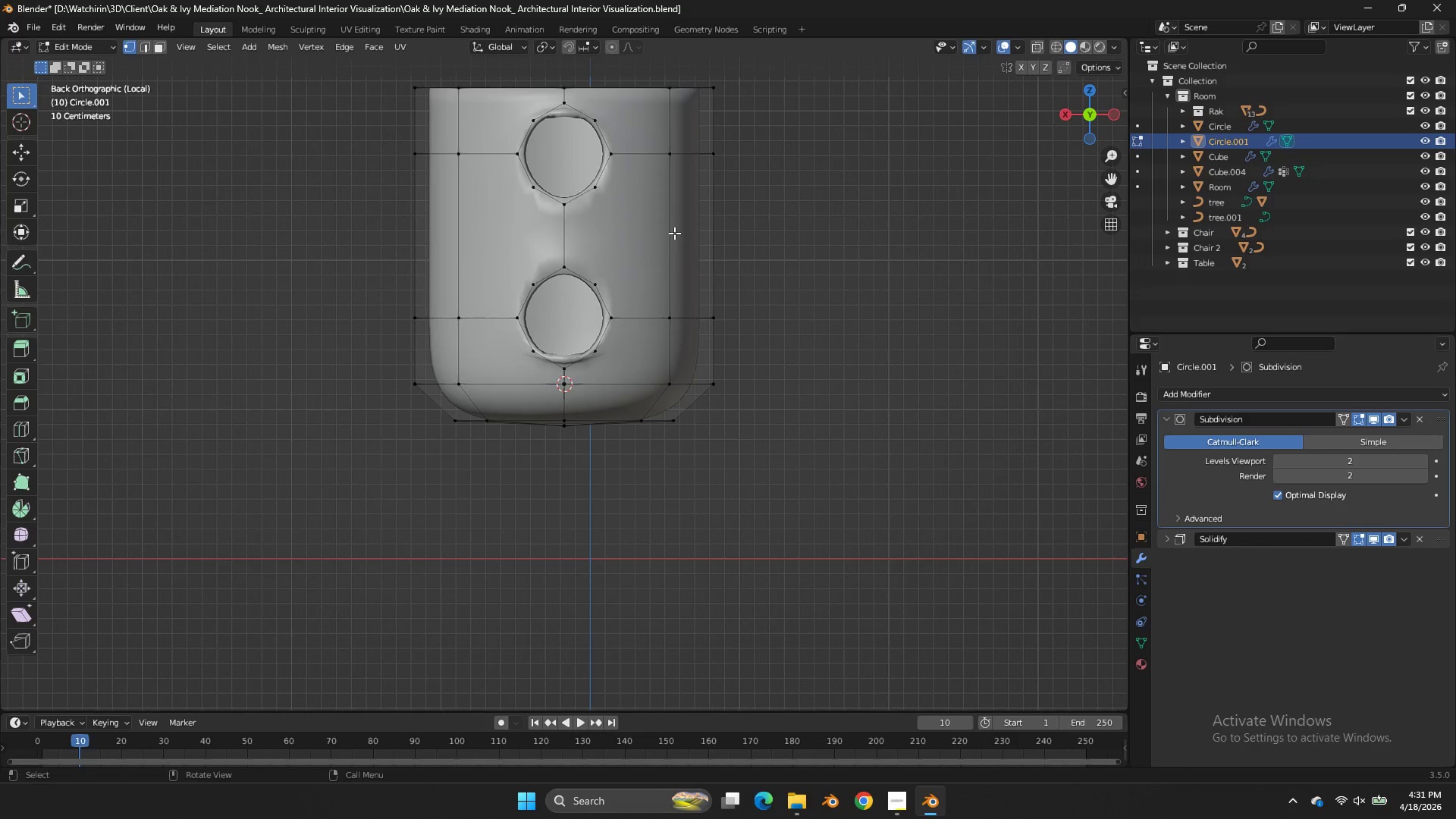 
key(Control+R)
 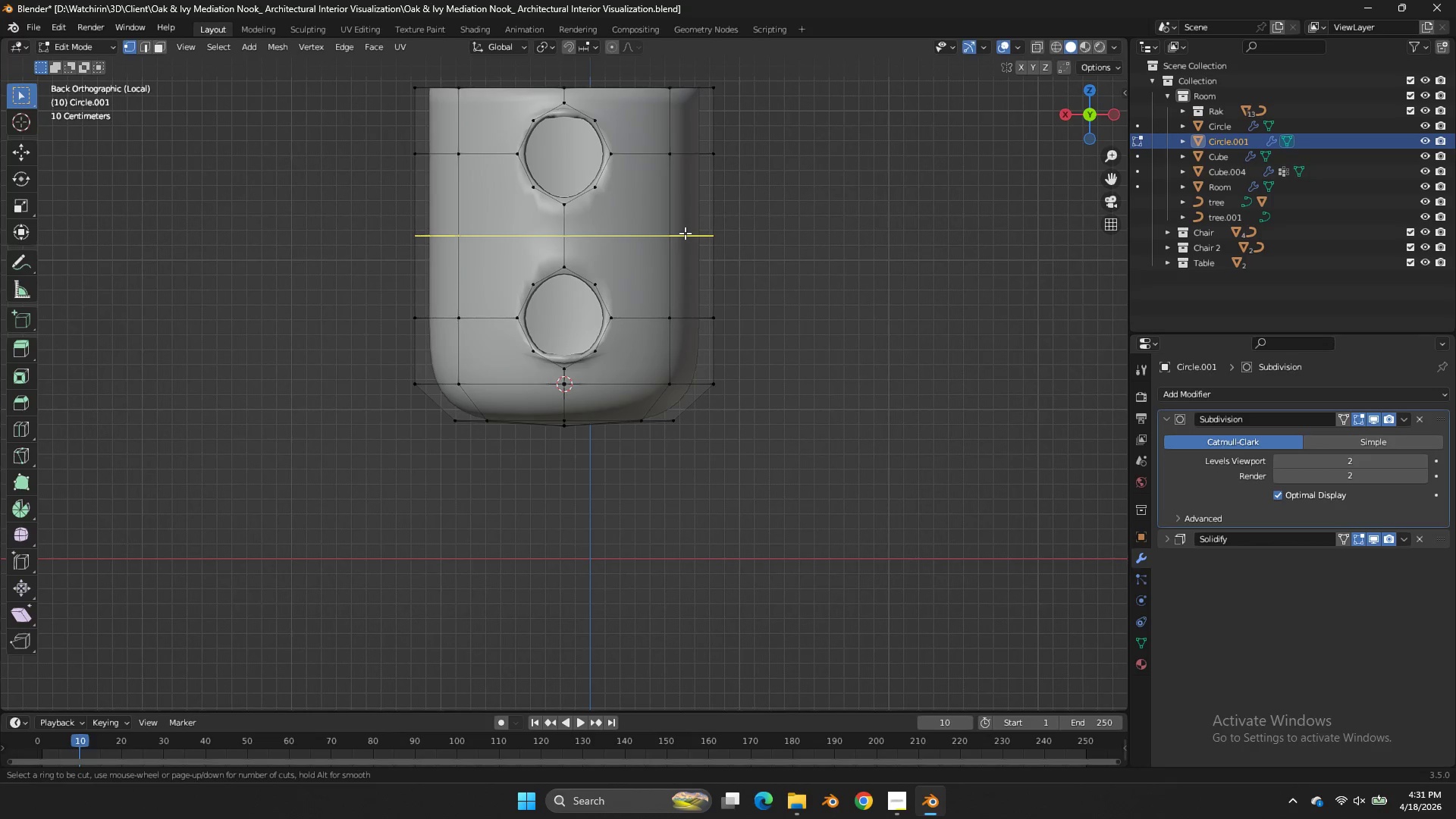 
left_click([685, 233])
 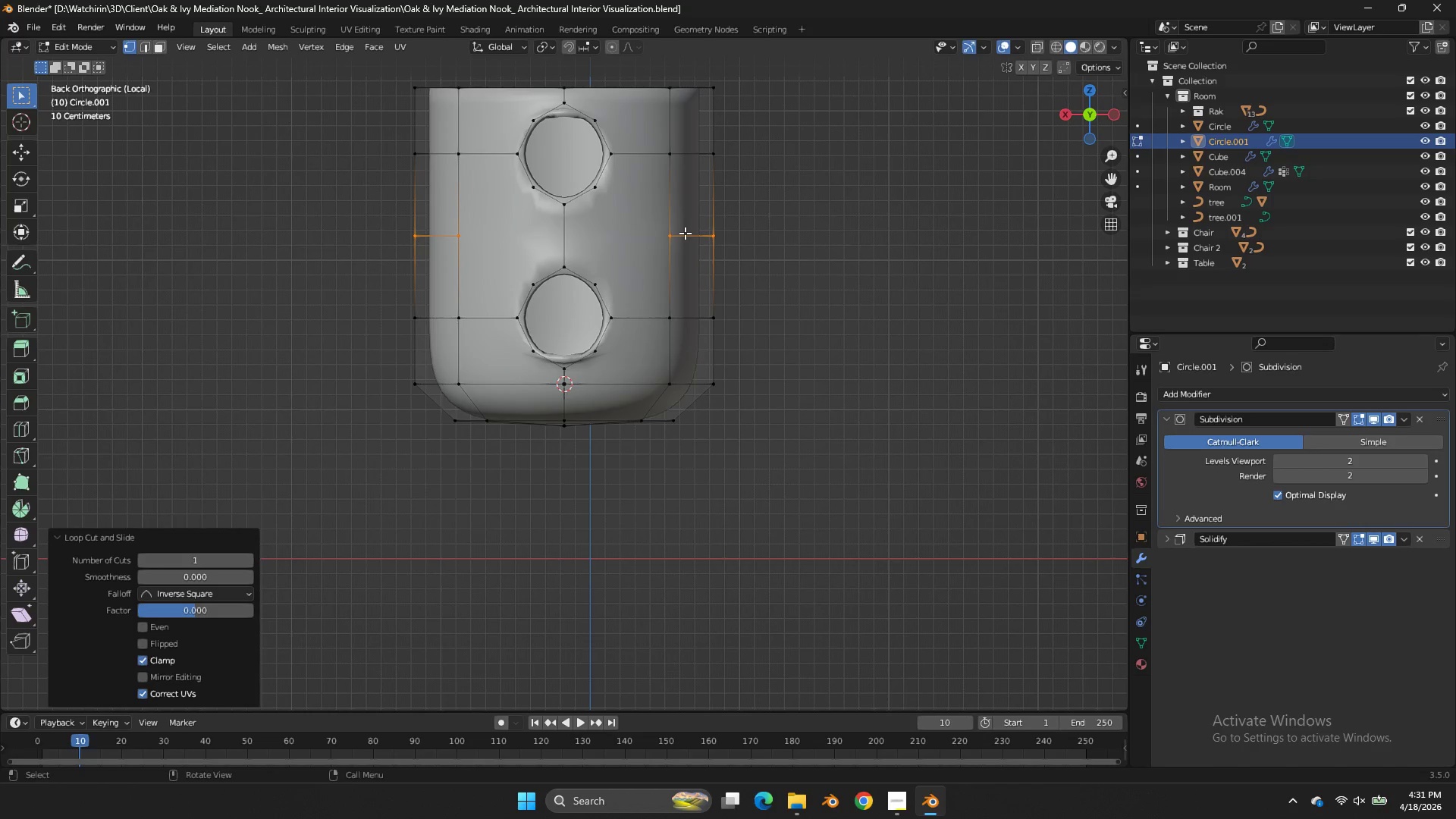 
right_click([685, 233])
 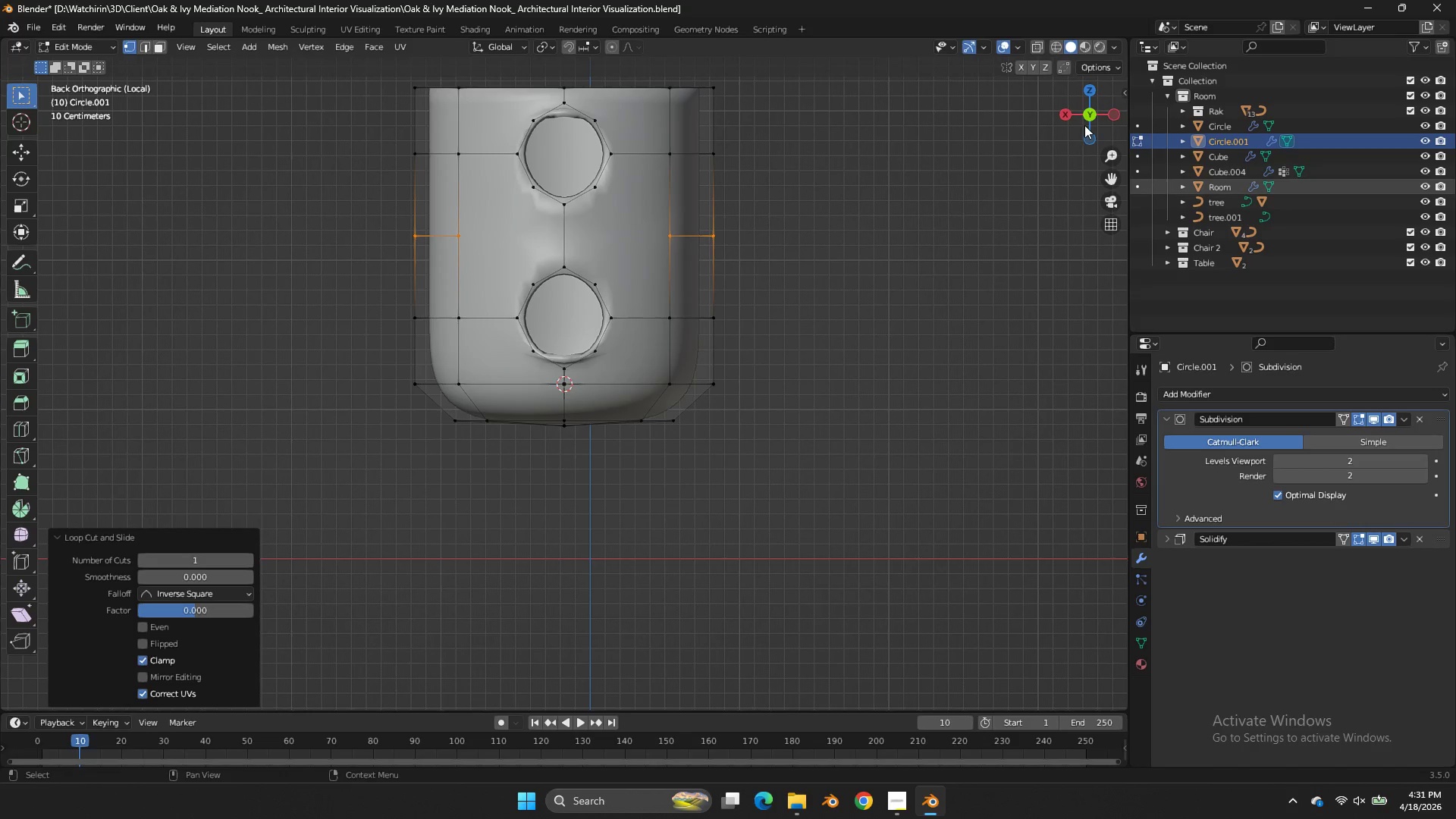 
left_click_drag(start_coordinate=[1078, 108], to_coordinate=[18, 158])
 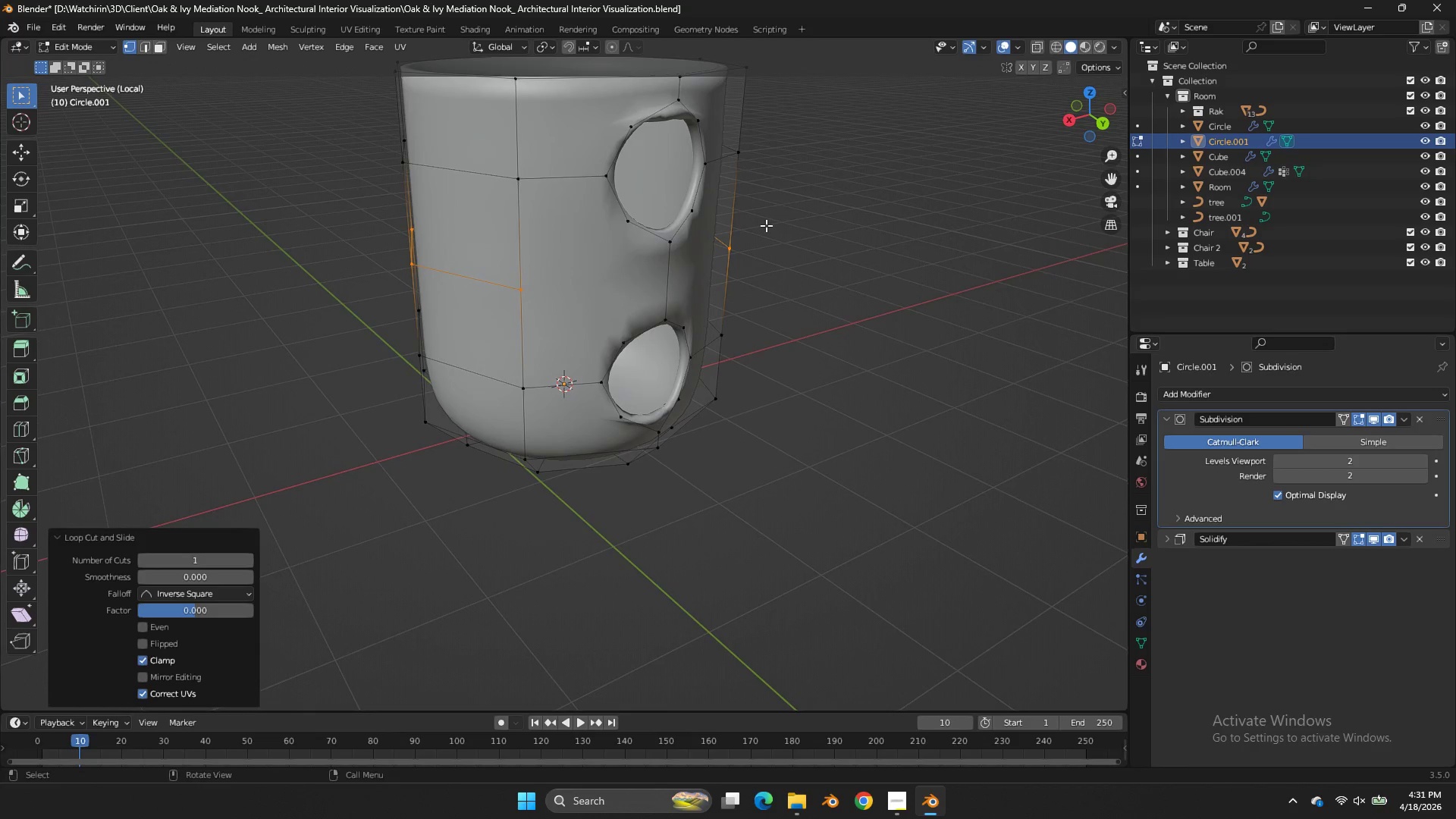 
left_click([766, 227])
 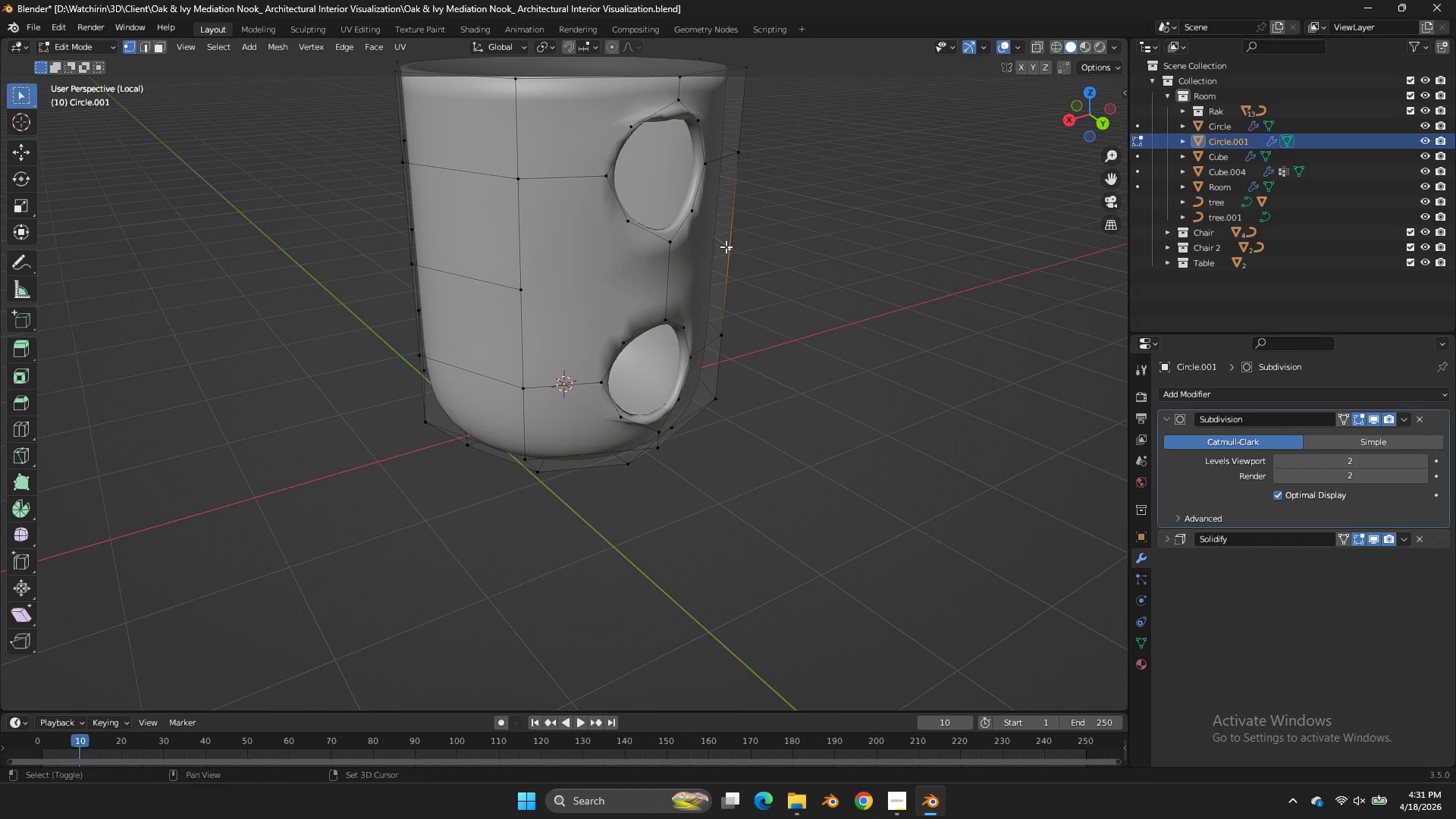 
hold_key(key=ShiftLeft, duration=0.88)
left_click([549, 278])
 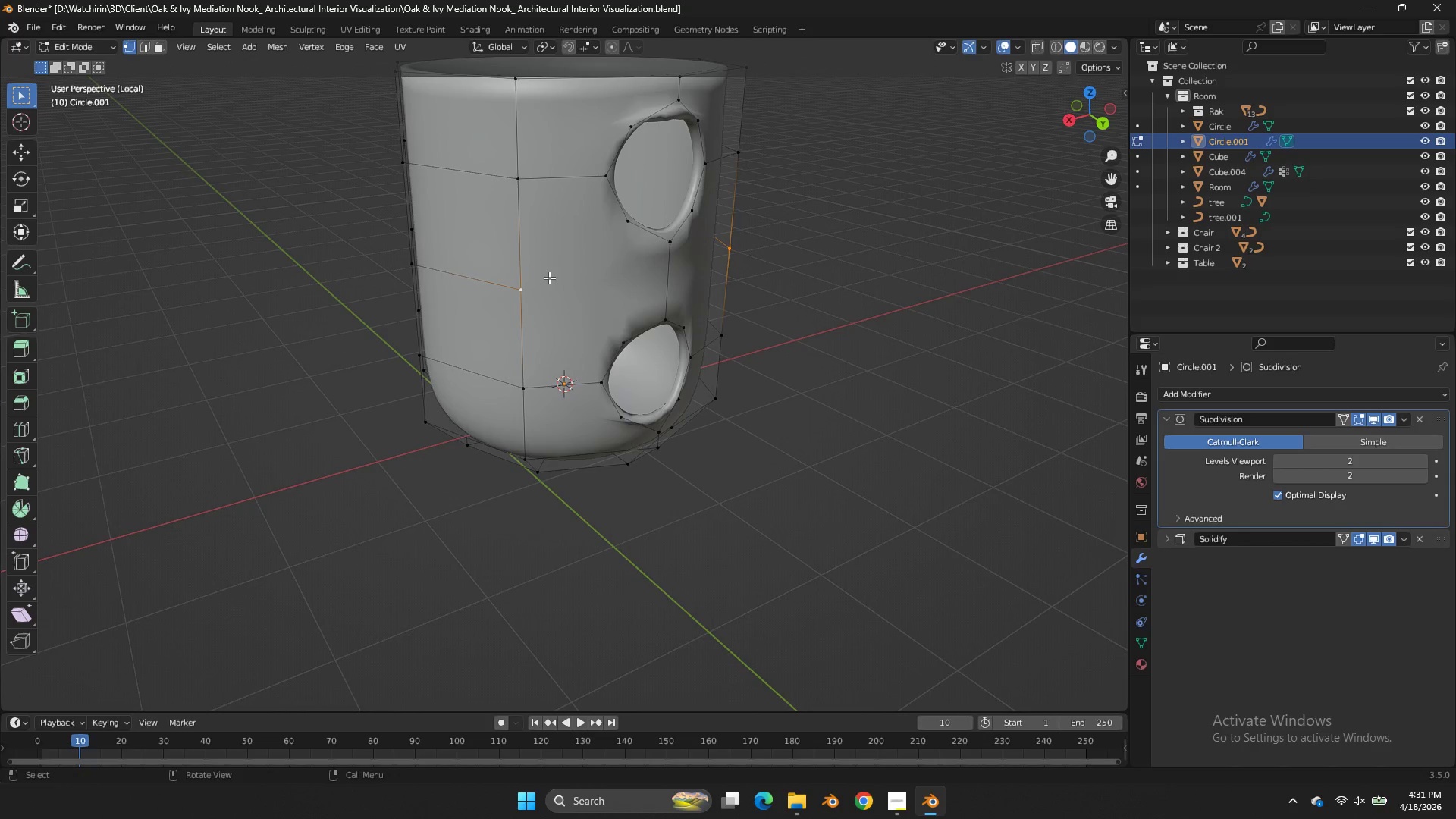 
key(J)
 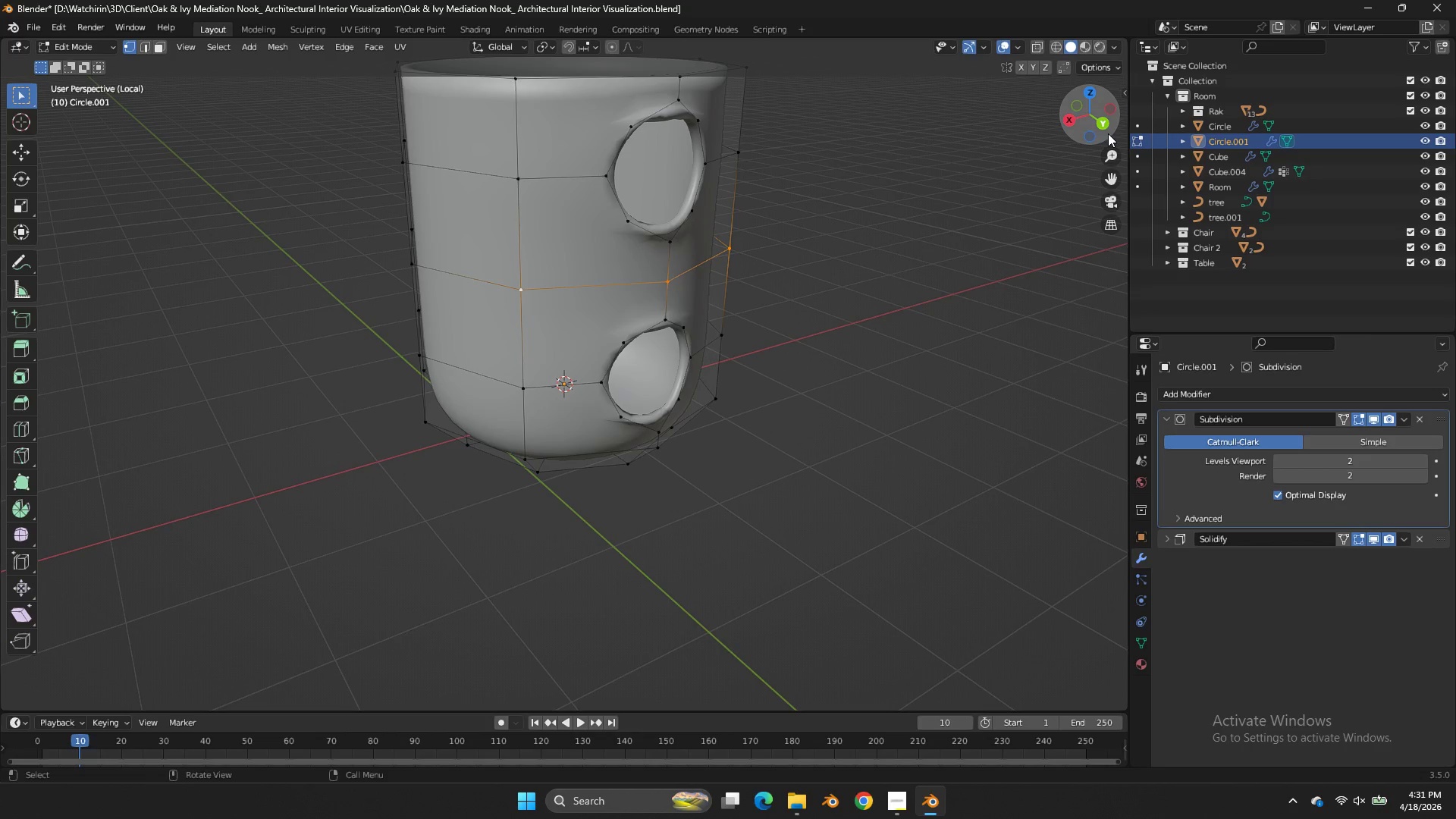 
left_click([1104, 127])
 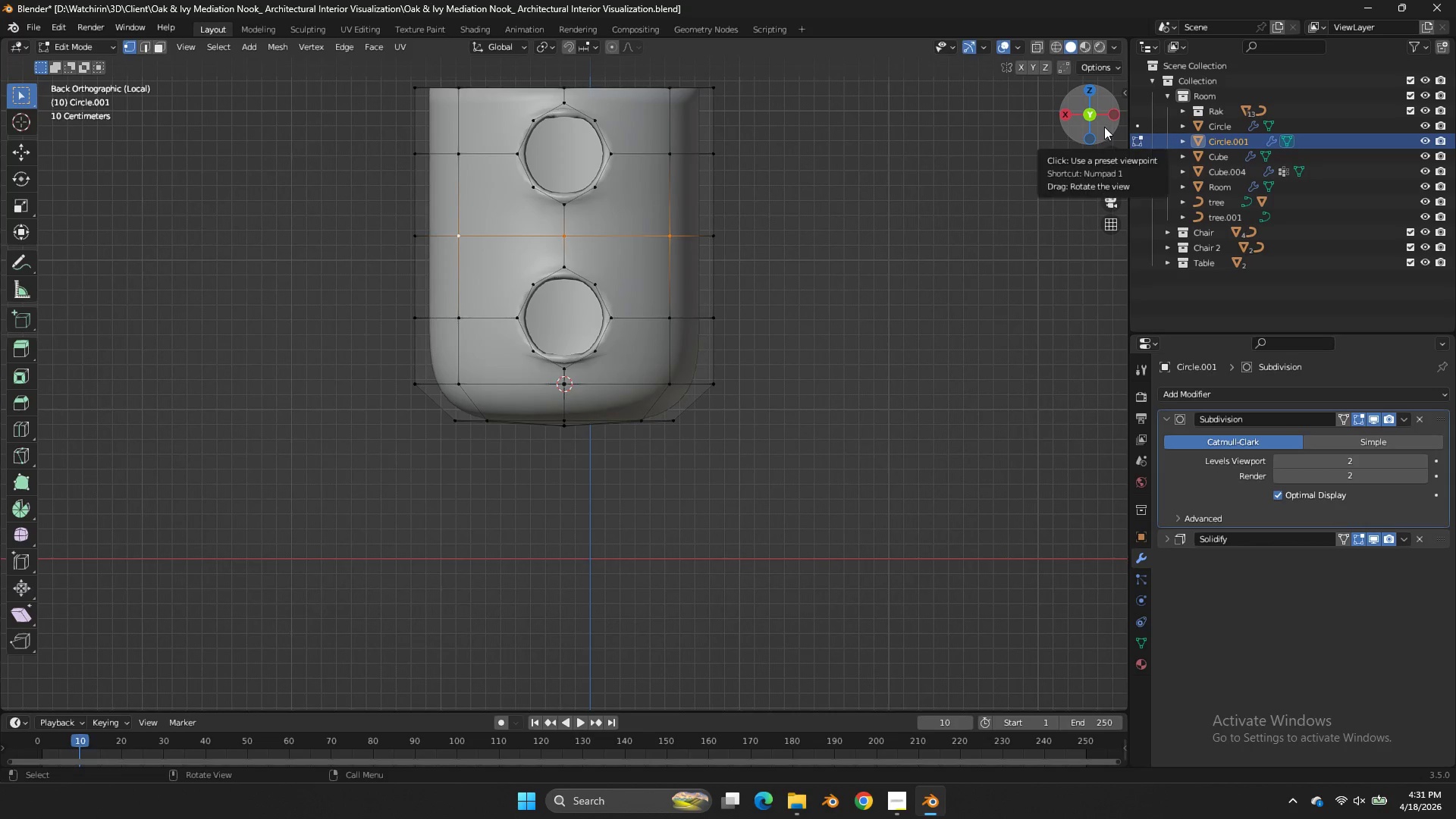 
left_click_drag(start_coordinate=[1104, 127], to_coordinate=[12, 154])
 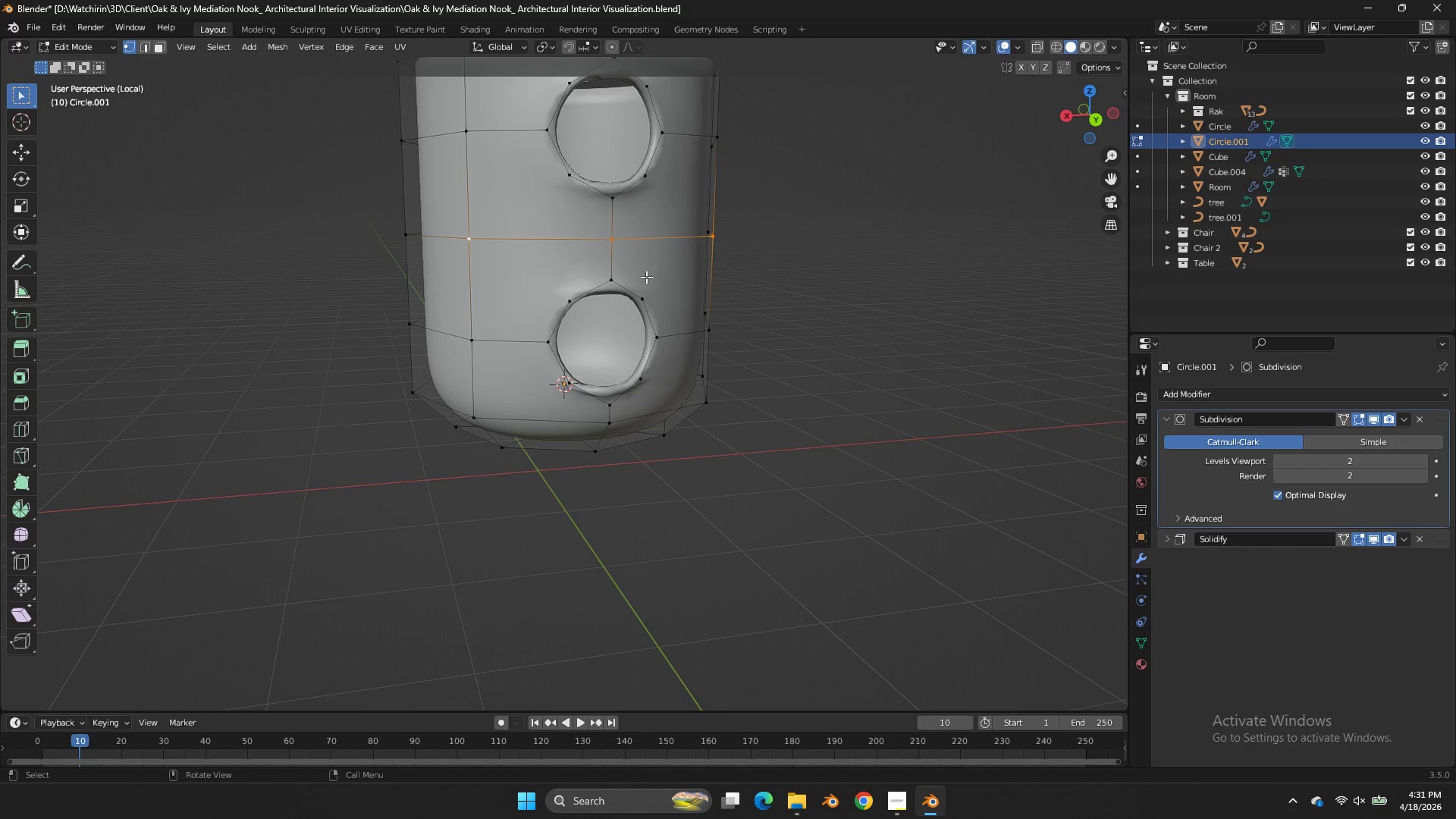 
hold_key(key=AltLeft, duration=2.22)
left_click([625, 287])
 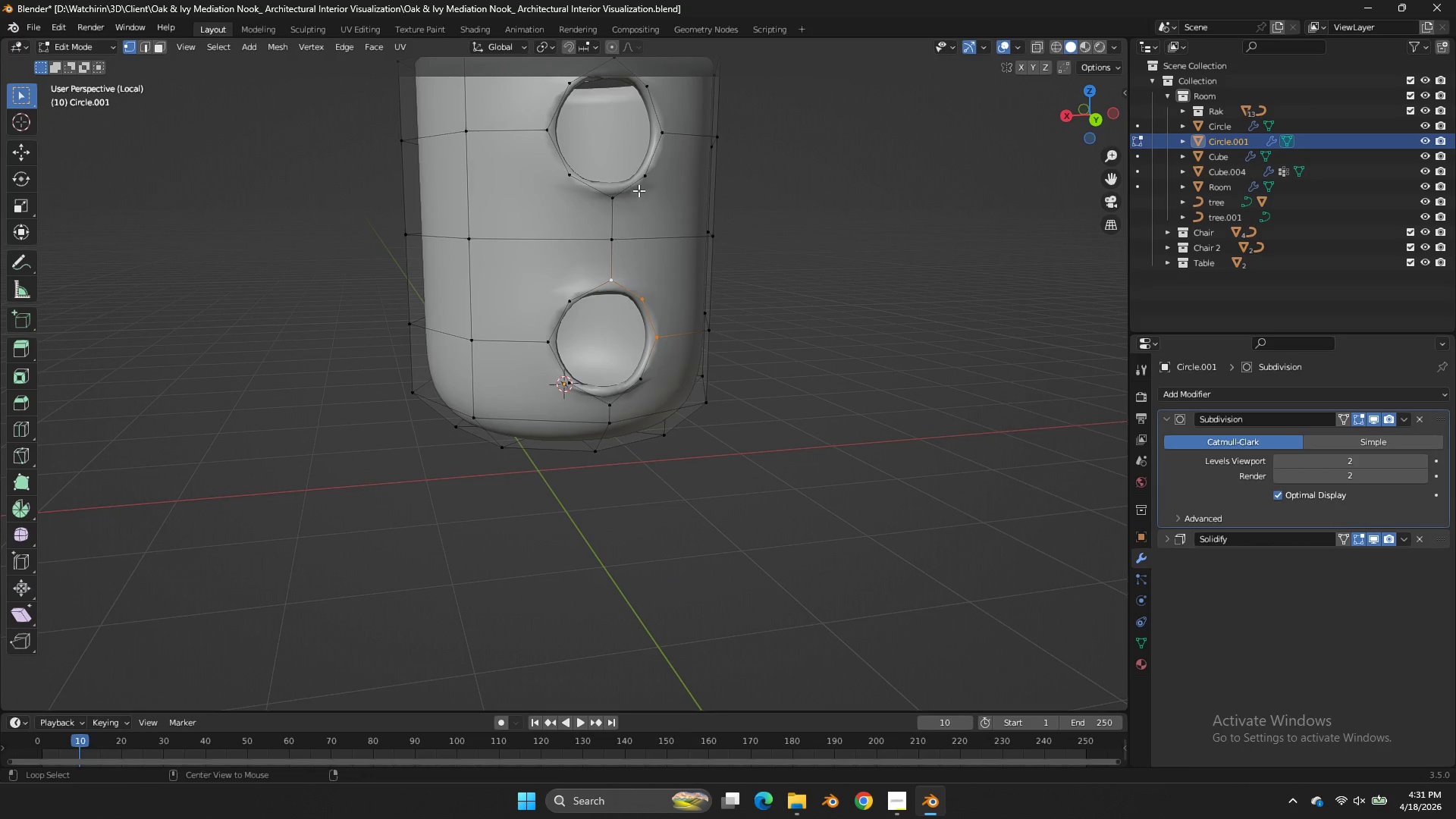 
hold_key(key=ShiftLeft, duration=0.69)
left_click([635, 181])
 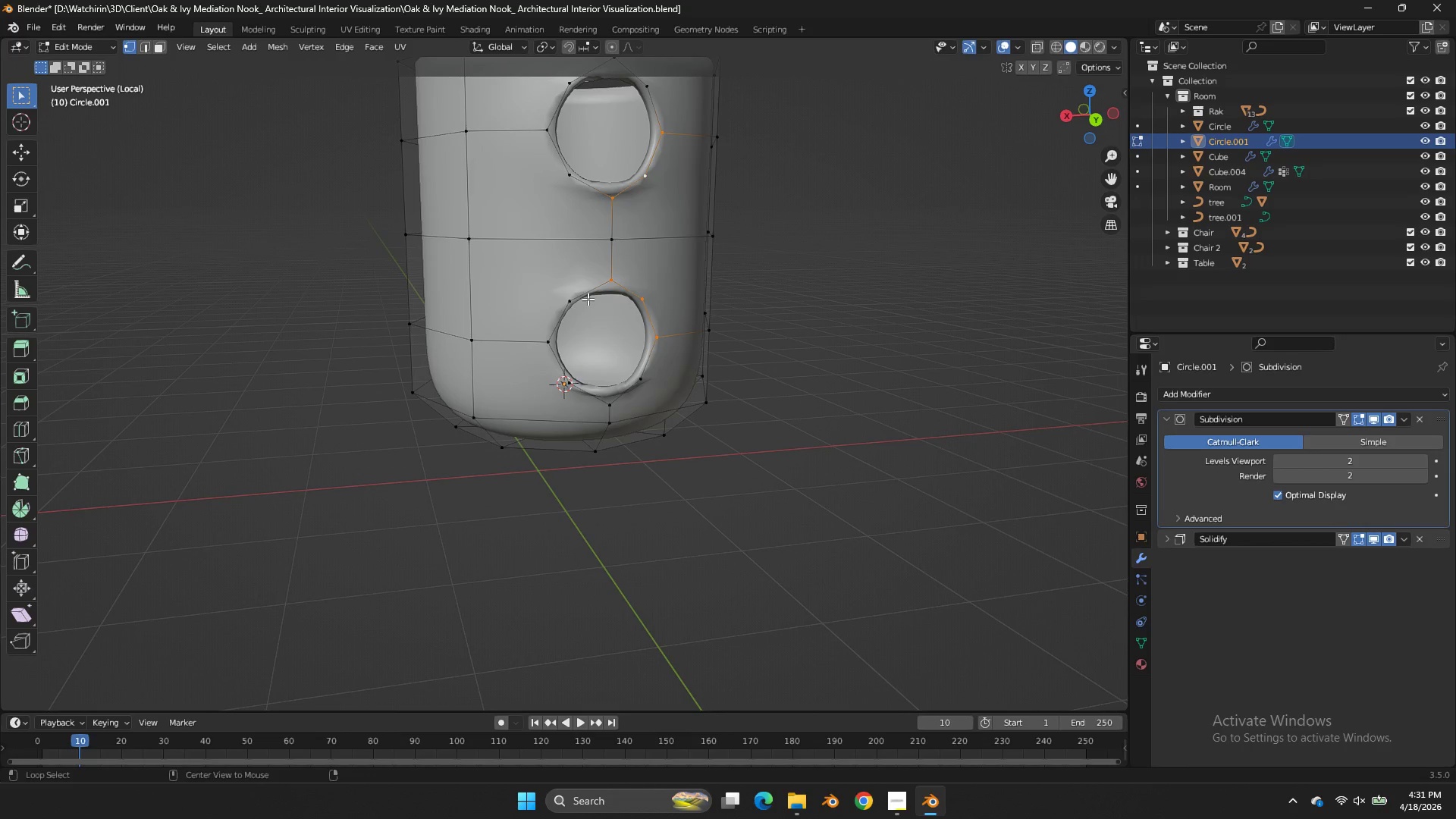 
hold_key(key=ShiftLeft, duration=0.73)
left_click([555, 315])
 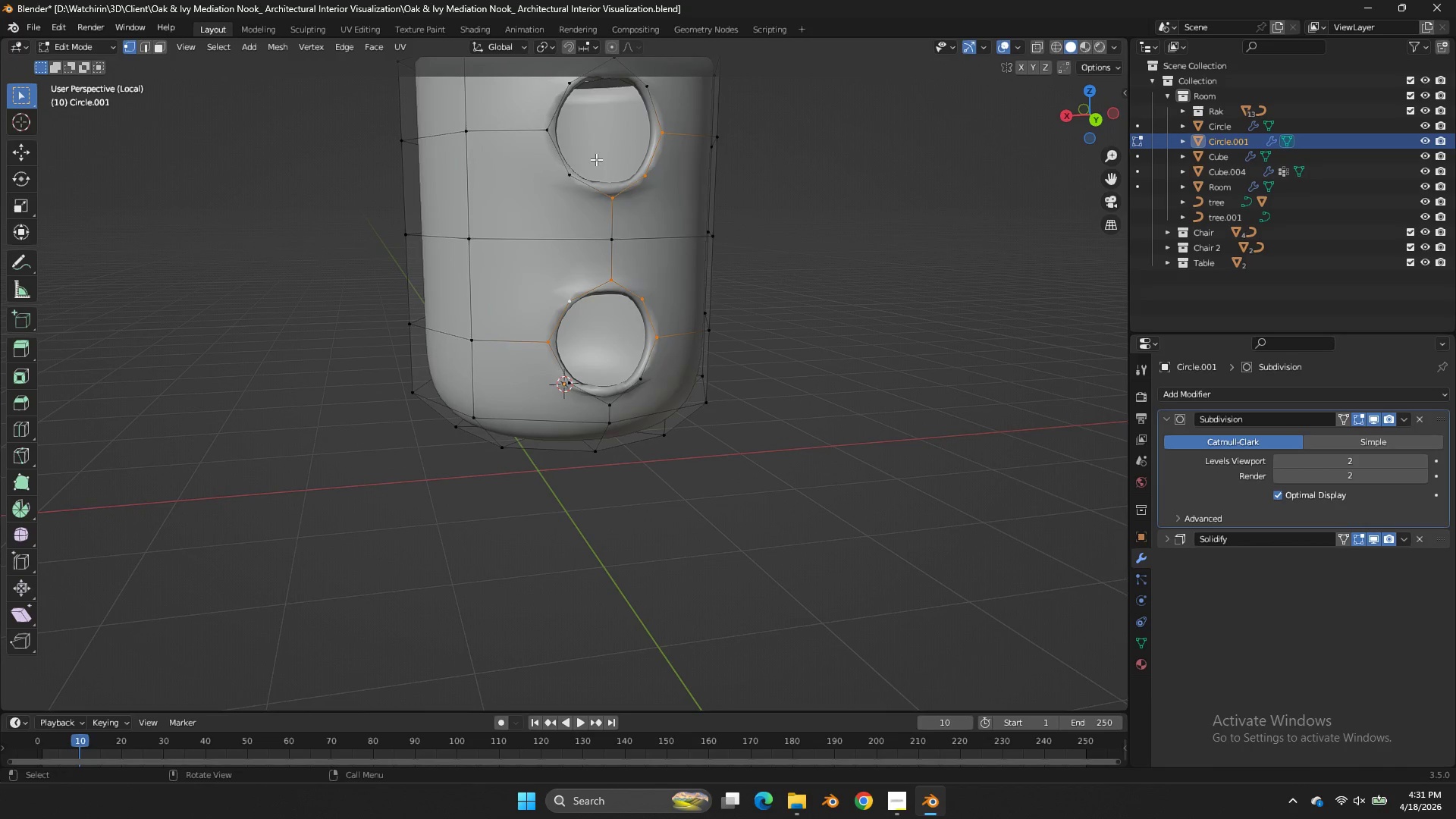 
left_click([566, 167])
 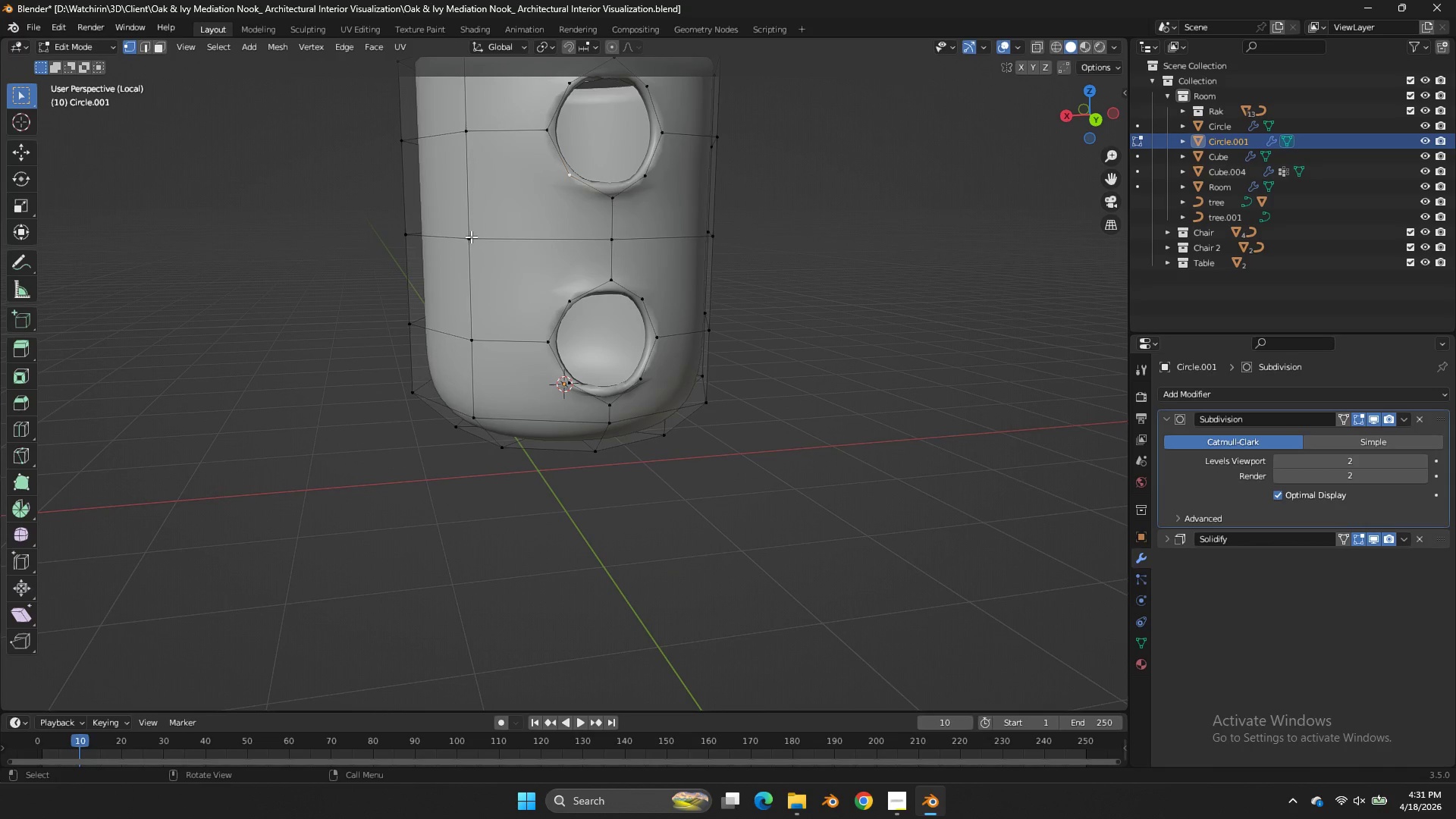 
hold_key(key=ShiftLeft, duration=0.52)
left_click([471, 237])
 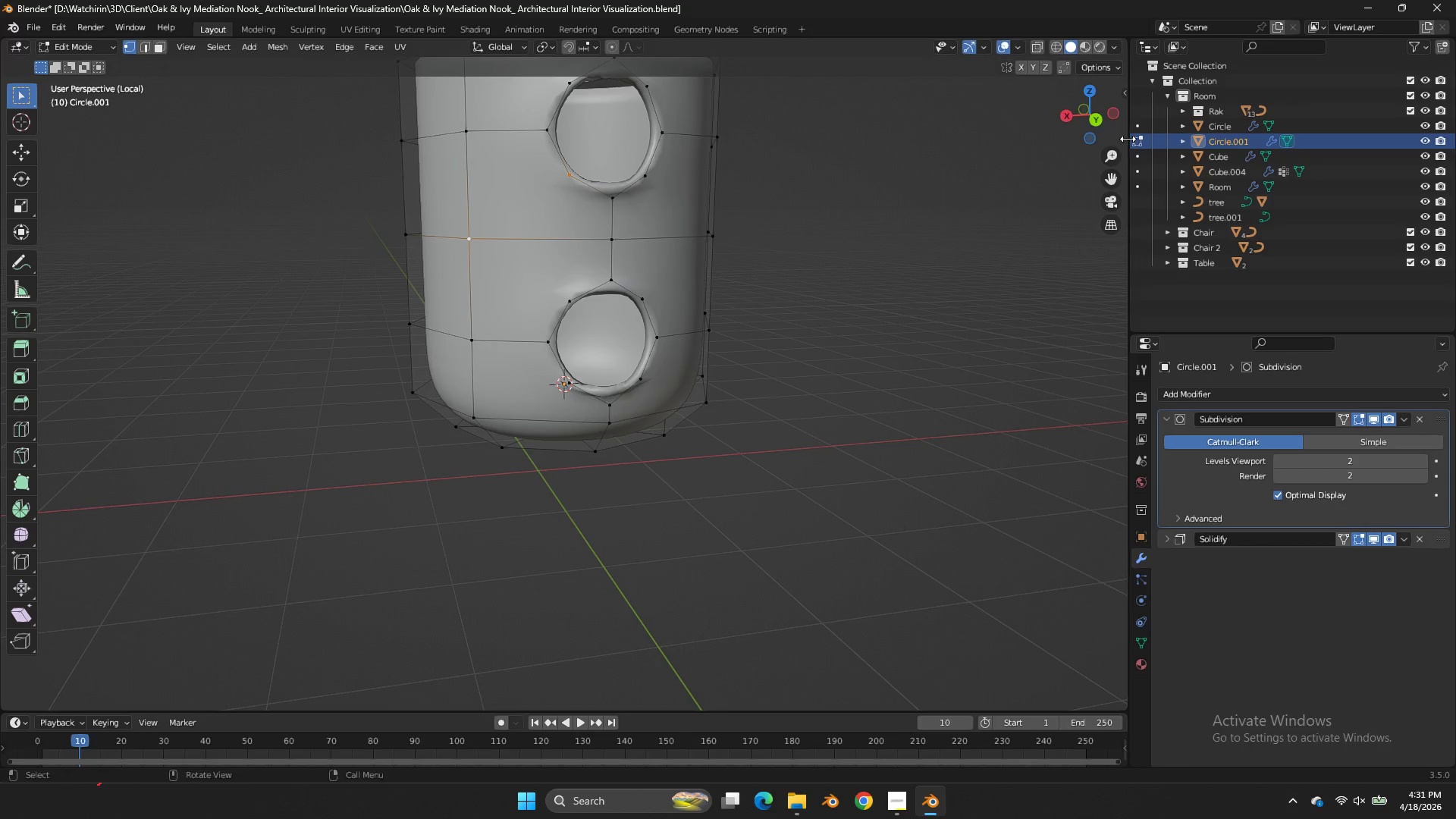 
left_click([1099, 118])
 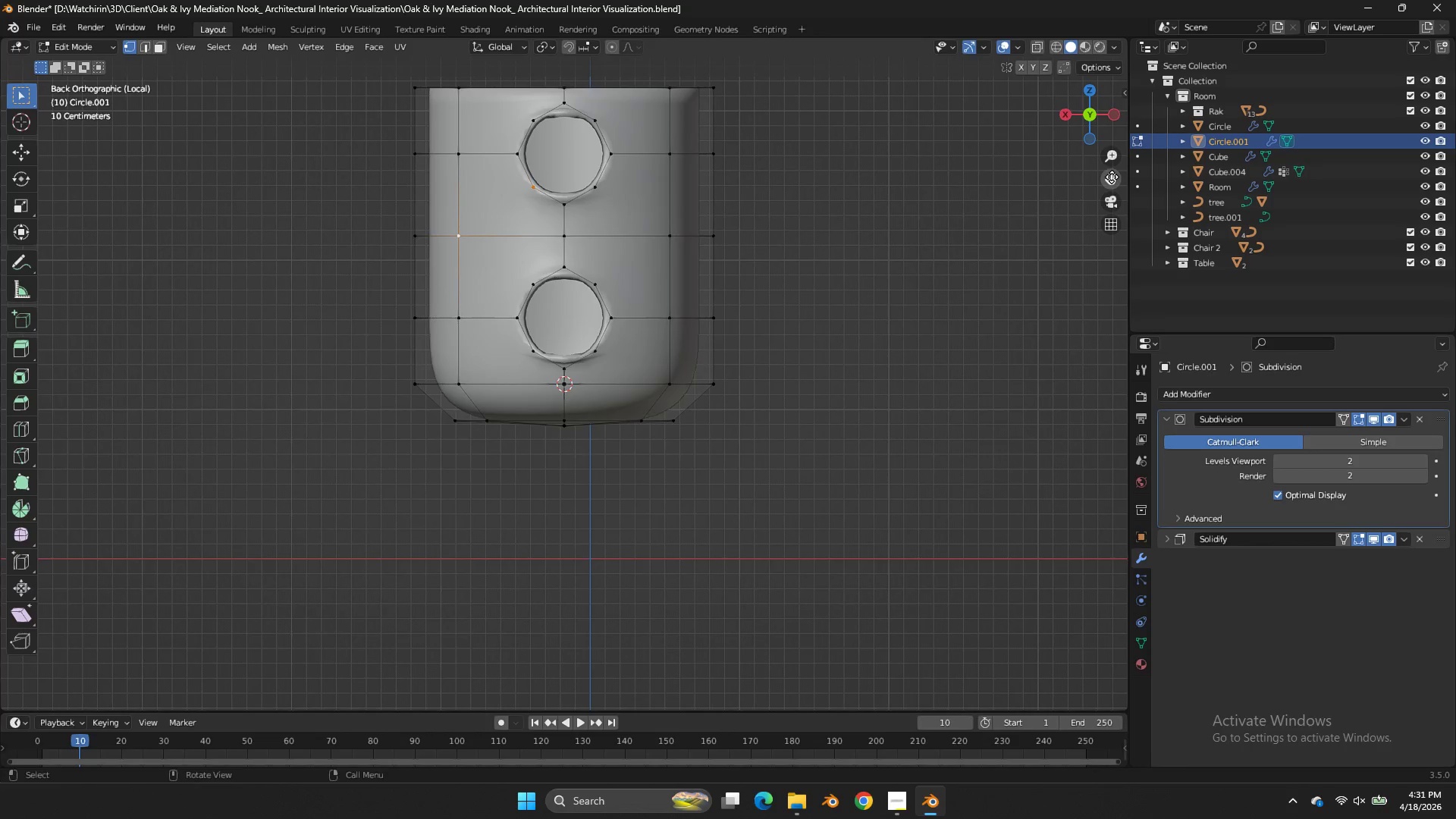 
left_click_drag(start_coordinate=[1112, 177], to_coordinate=[1116, 310])
 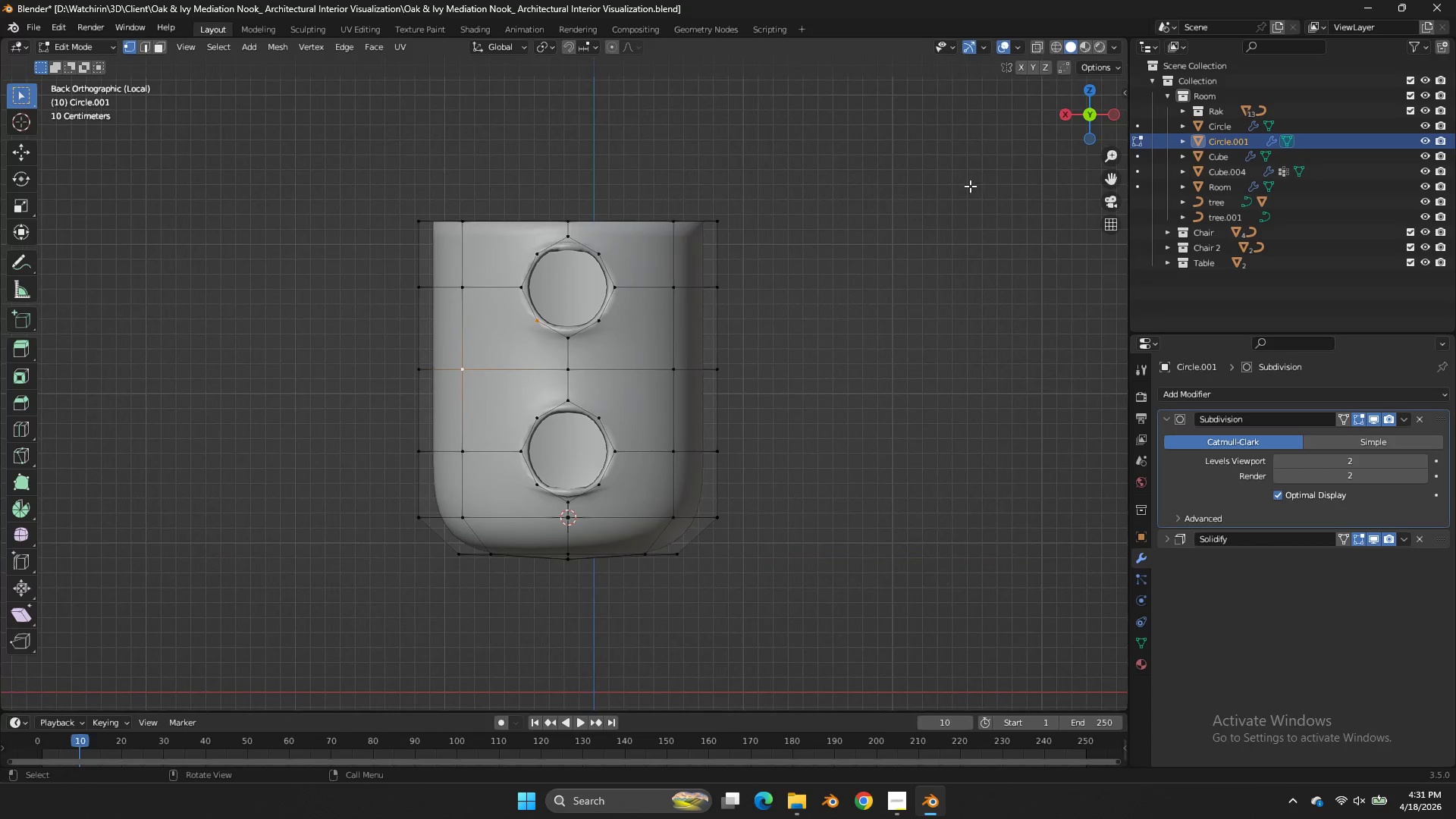 
key(J)
 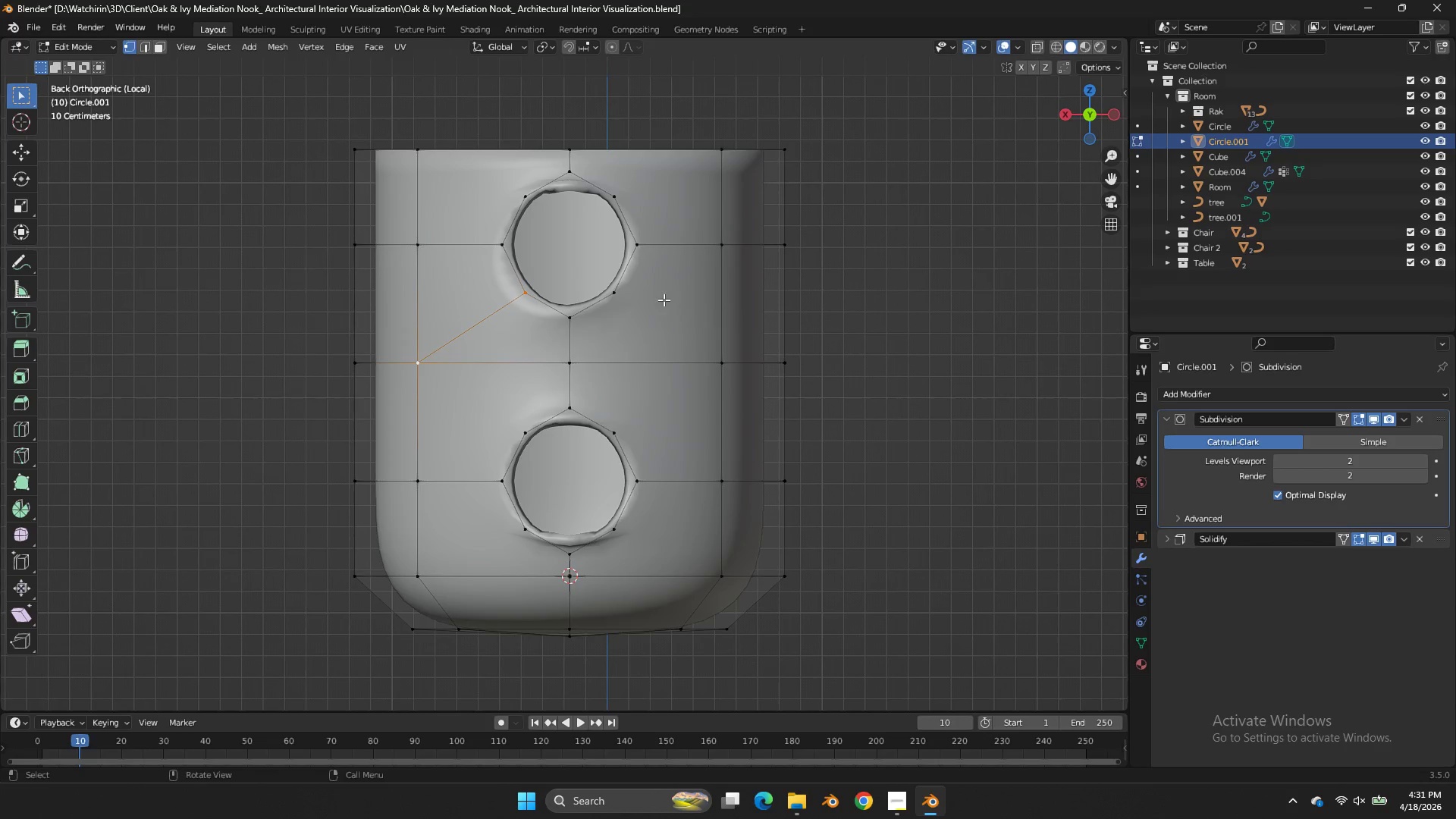 
scroll: coordinate [955, 196], scroll_direction: up, amount: 2.0
 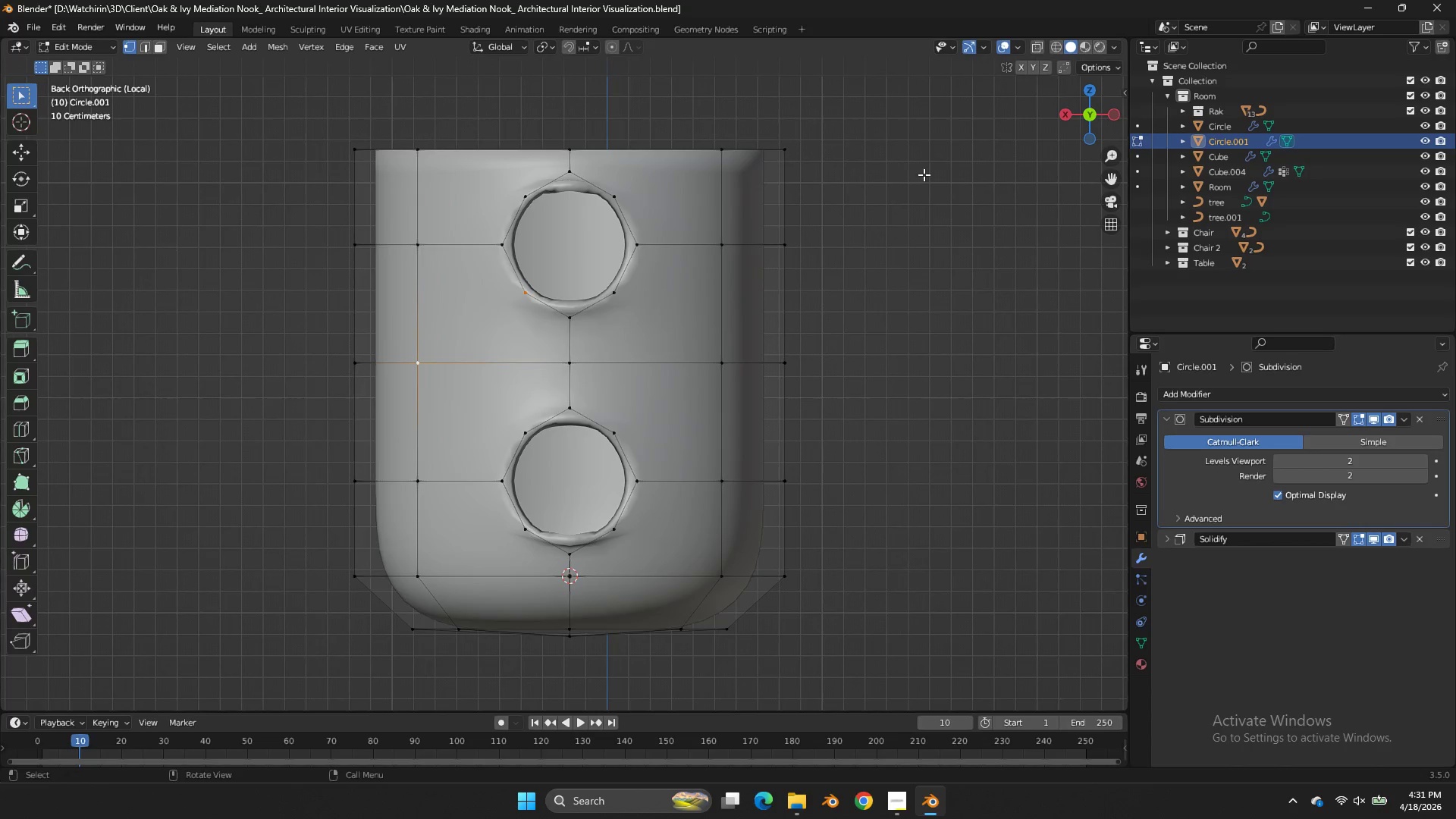 
left_click([629, 304])
 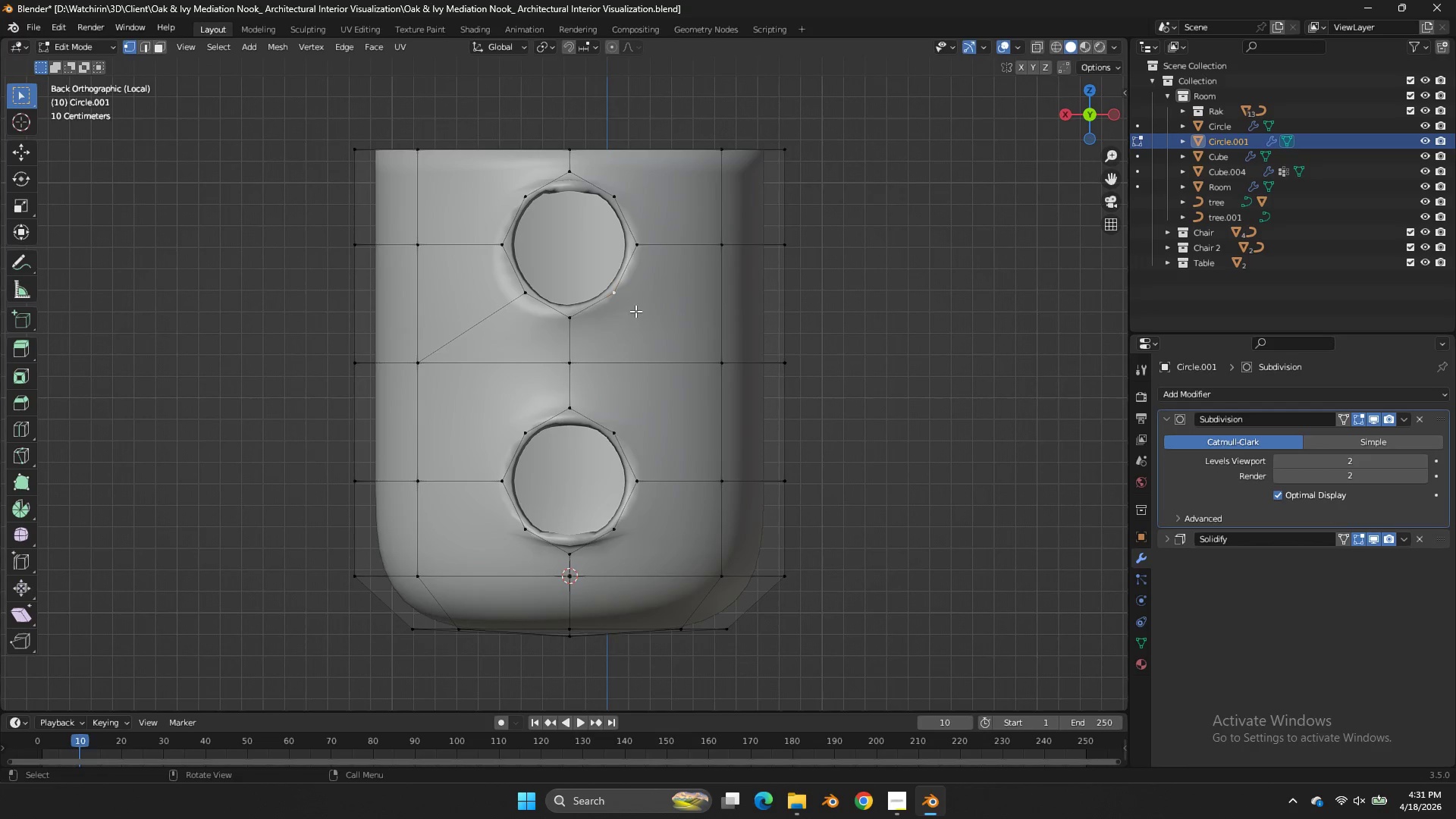 
hold_key(key=ShiftLeft, duration=0.36)
 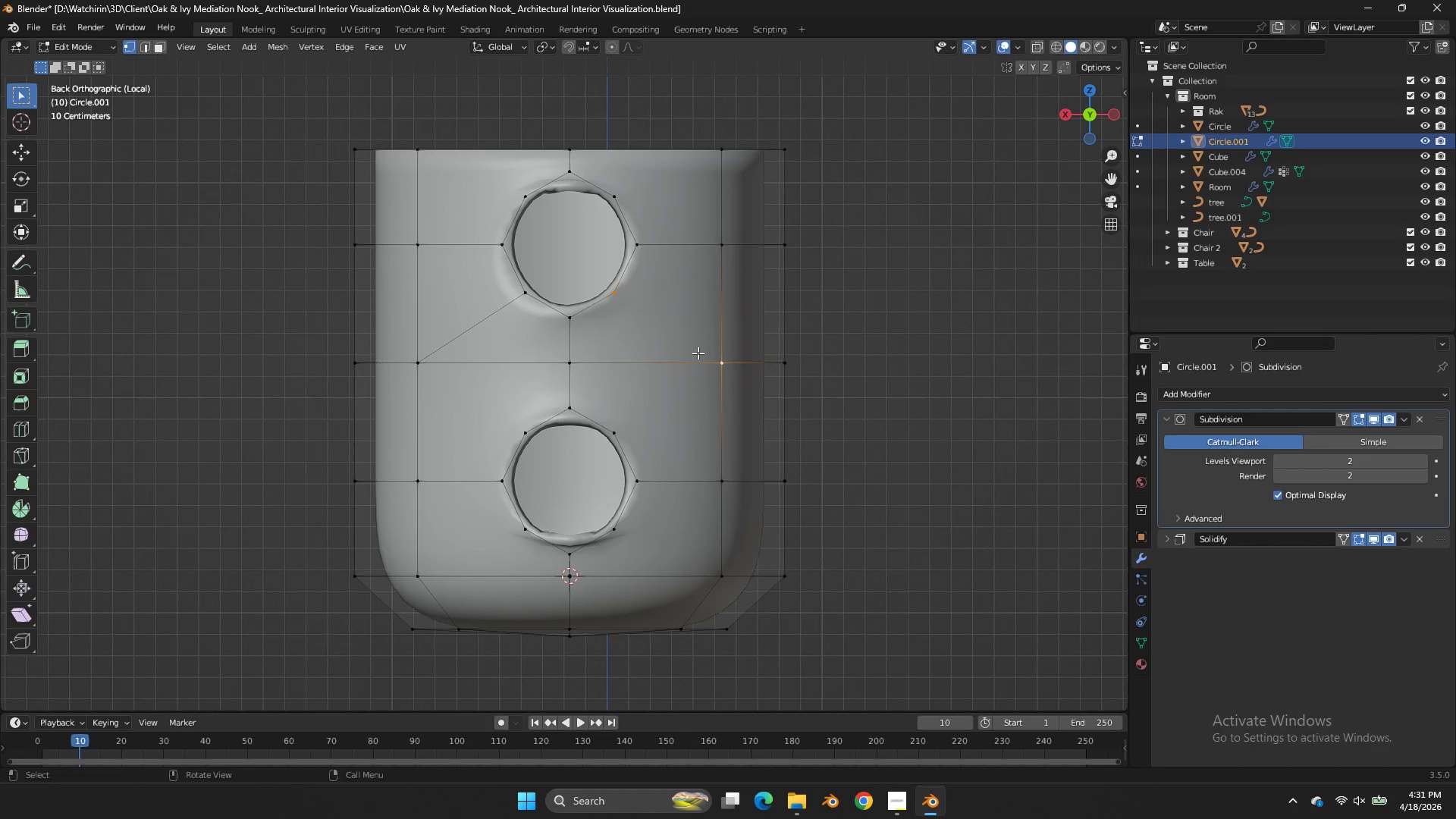 
key(J)
 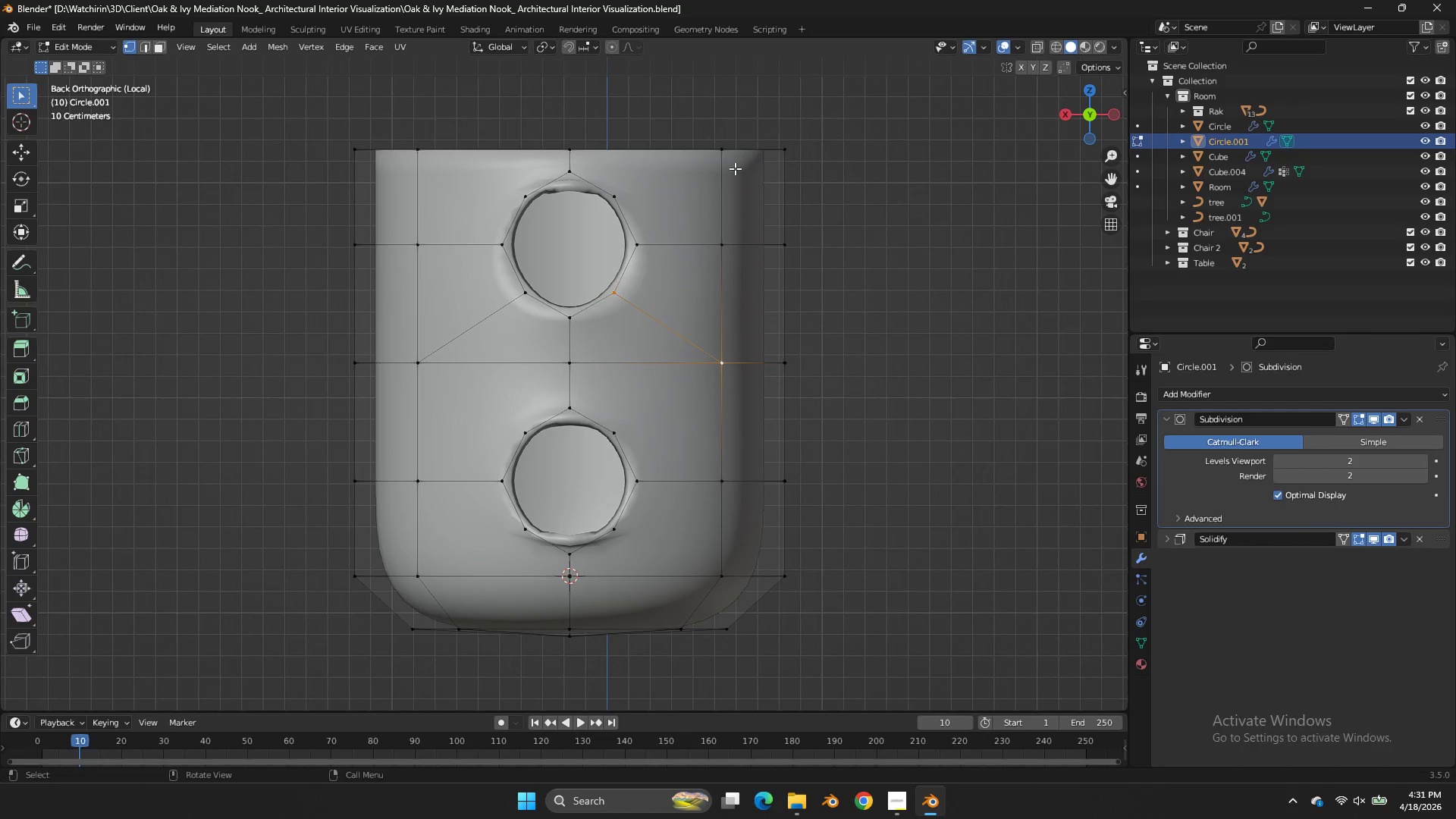 
left_click([732, 155])
 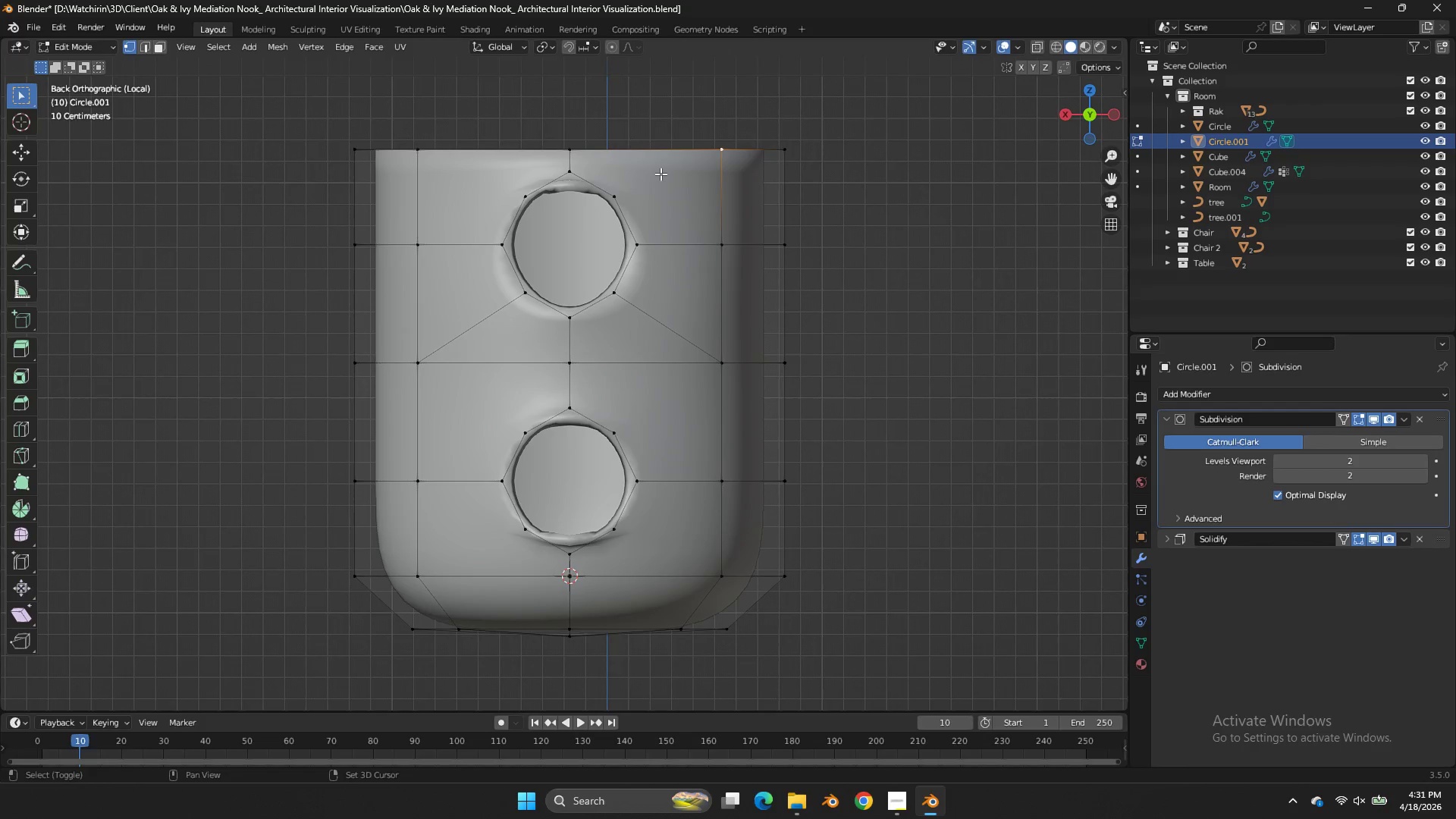 
hold_key(key=ShiftLeft, duration=0.36)
double_click([626, 184])
 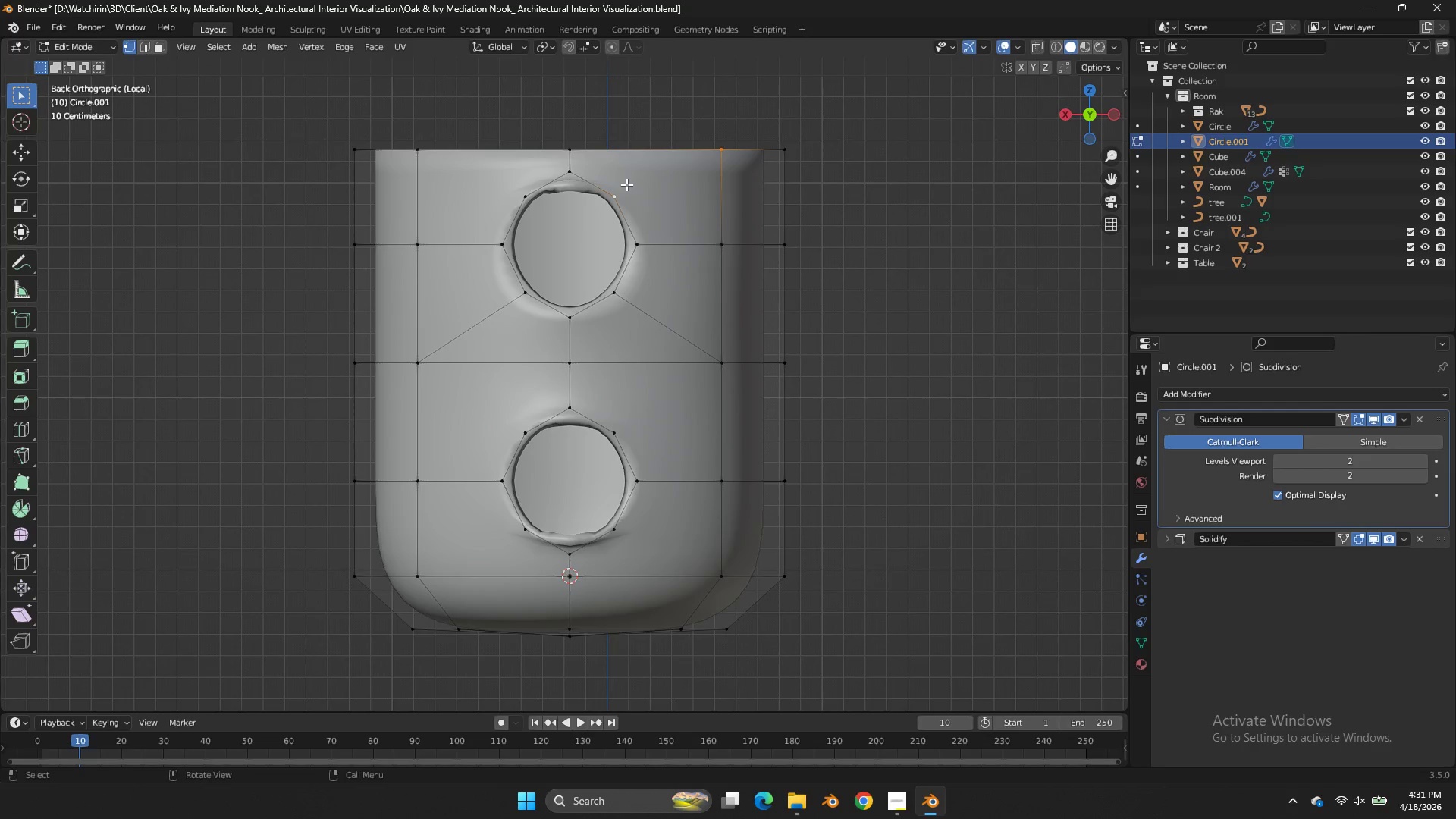 
key(J)
 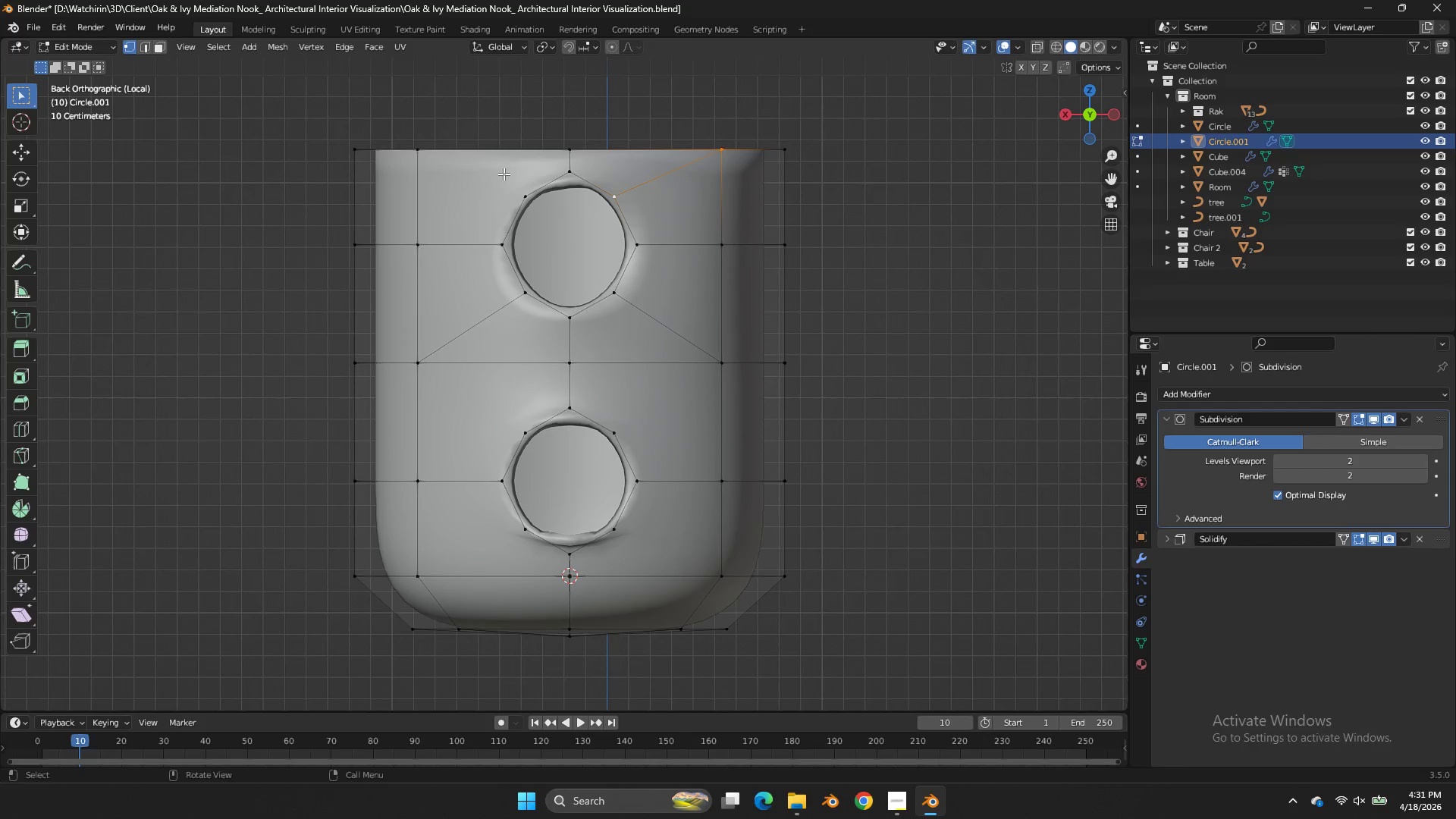 
left_click([514, 184])
 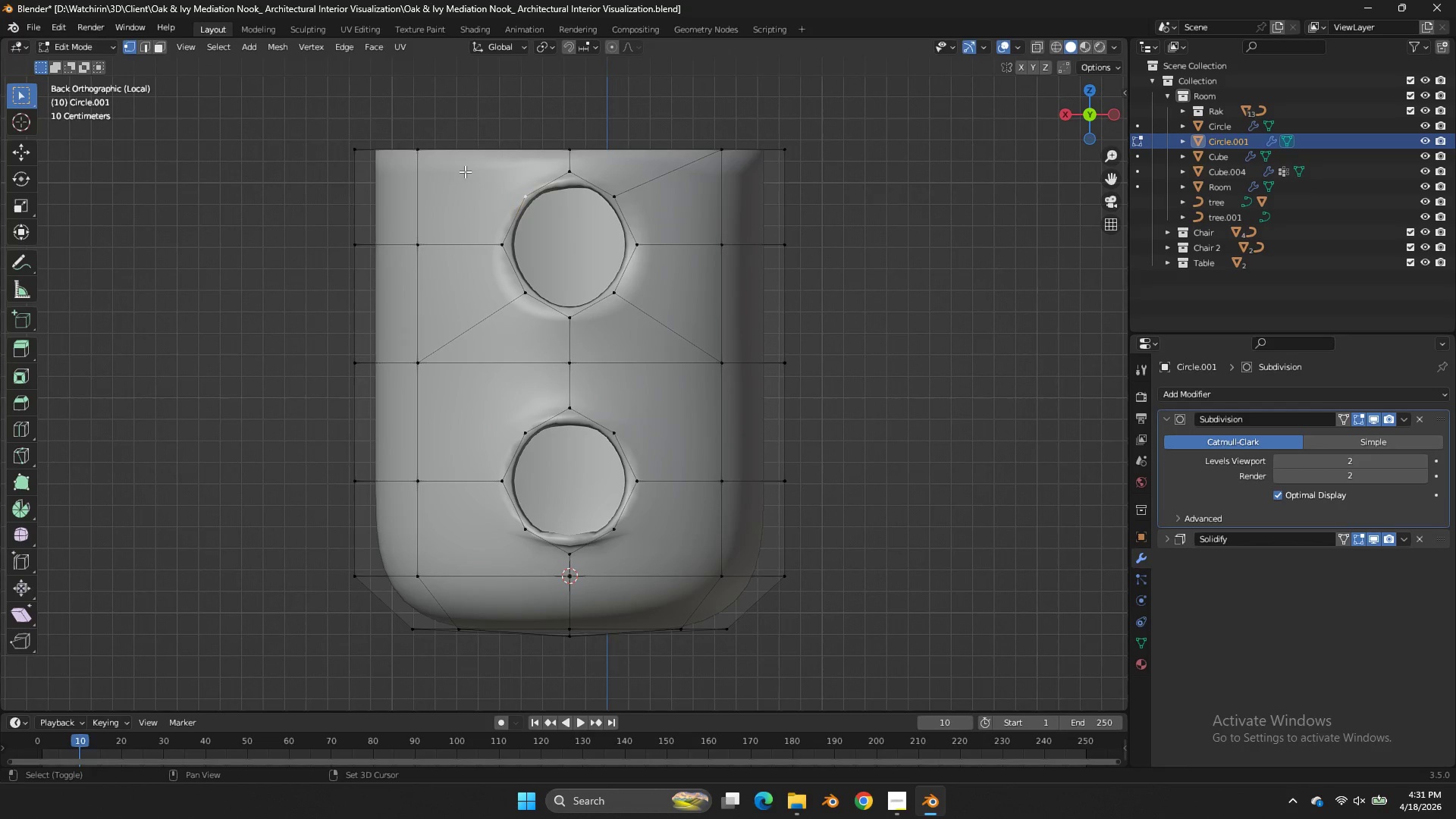 
hold_key(key=ShiftLeft, duration=0.41)
double_click([428, 154])
 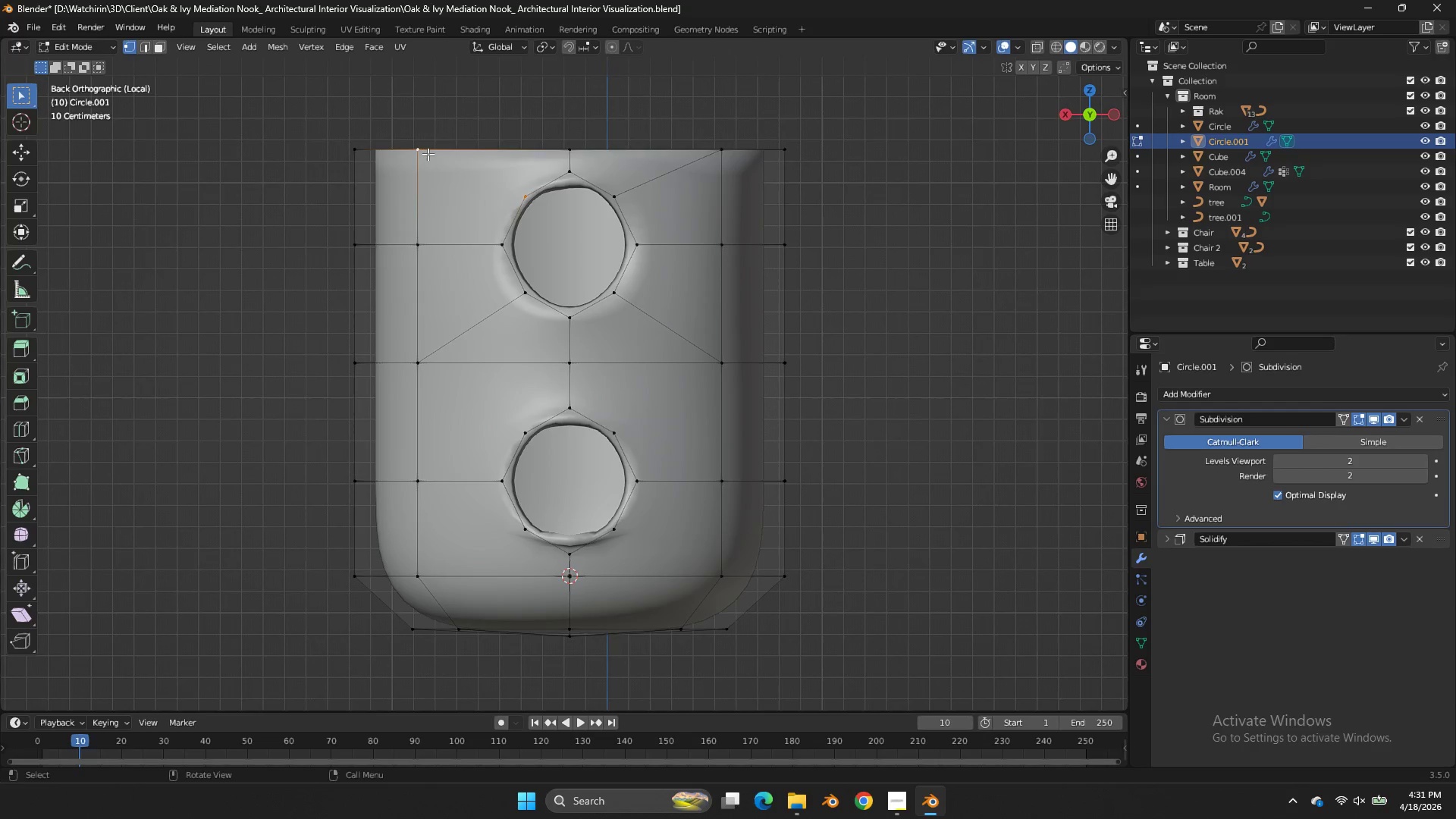 
key(J)
 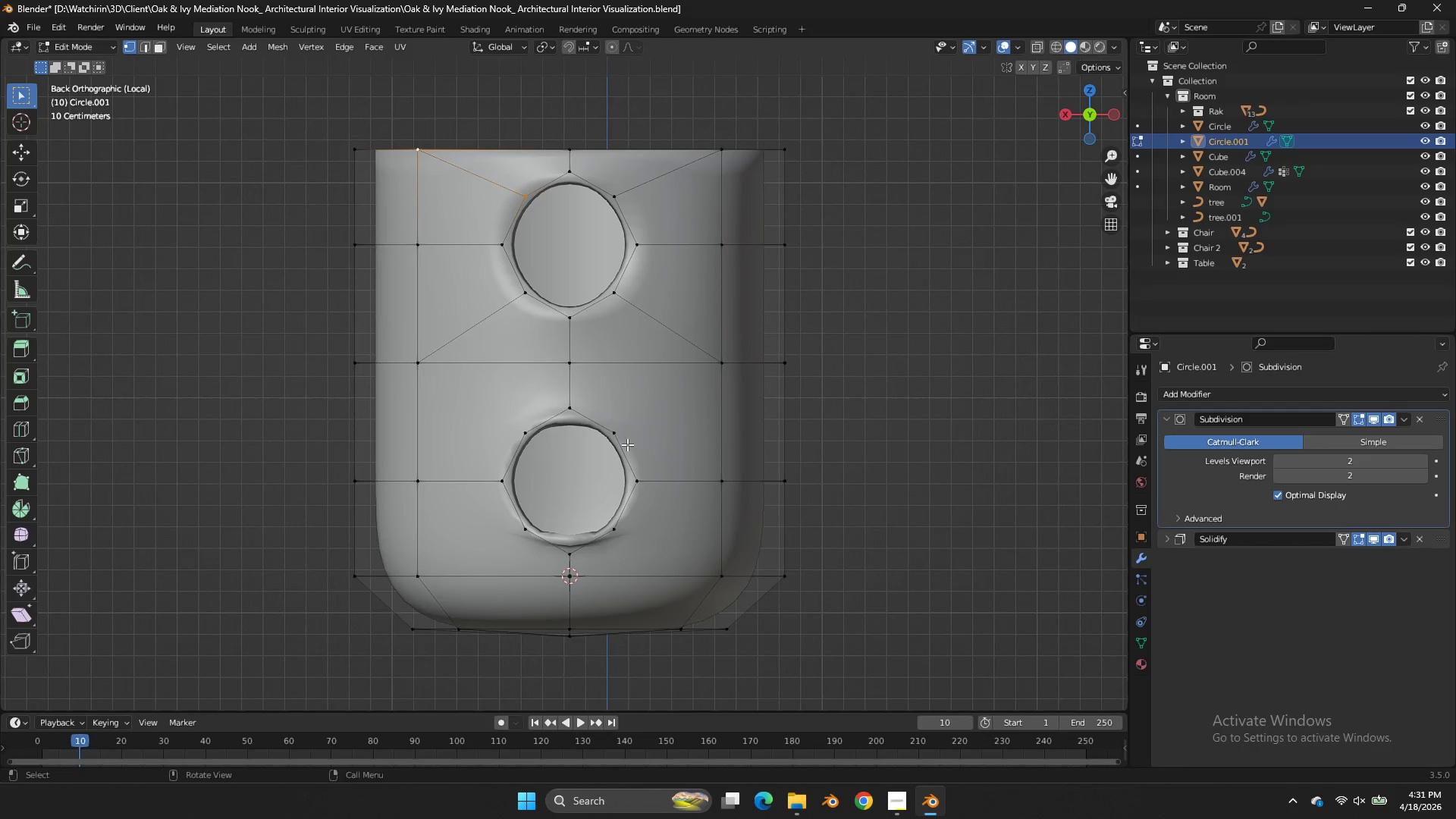 
key(Shift+ShiftLeft)
 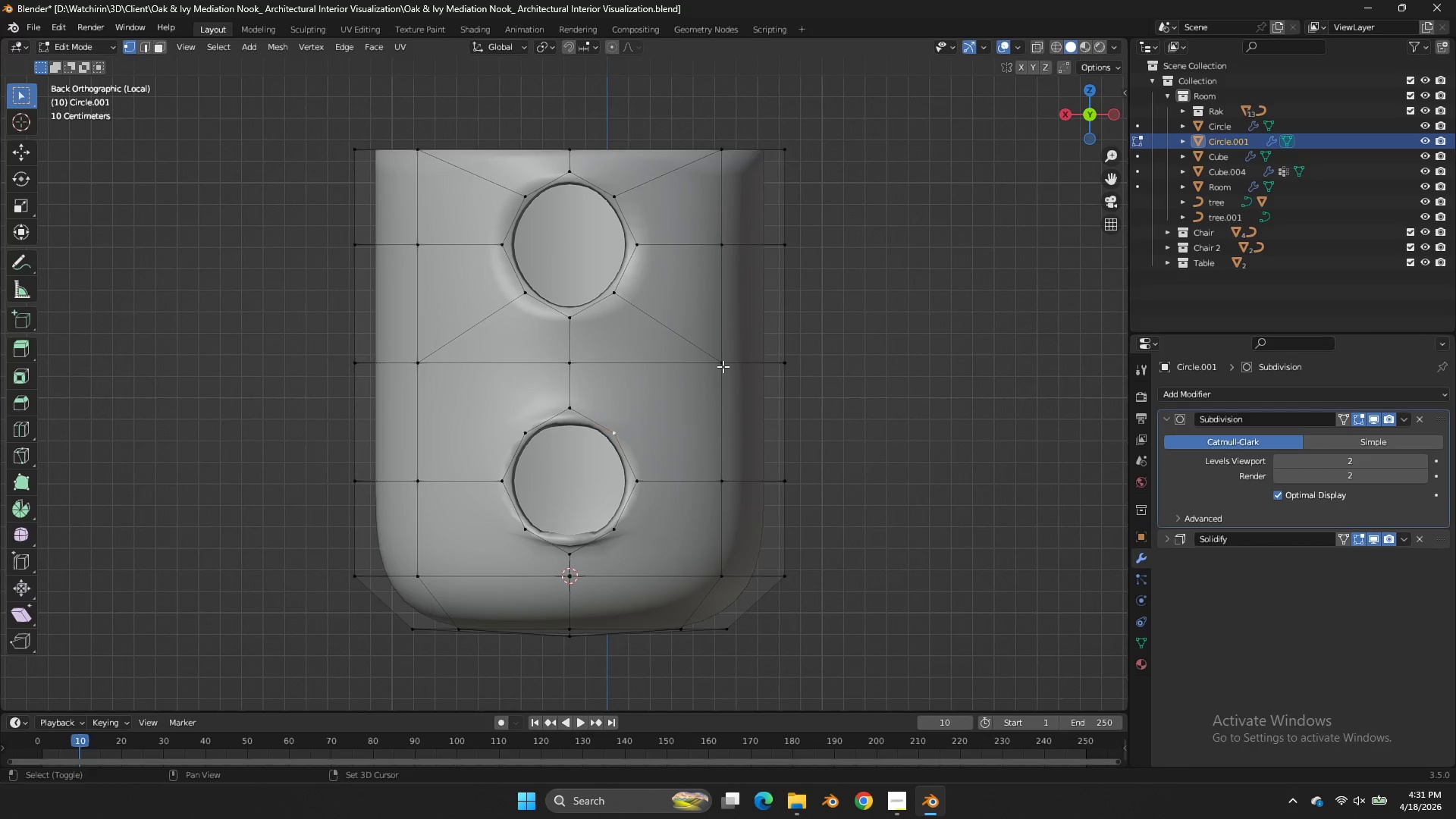 
double_click([723, 366])
 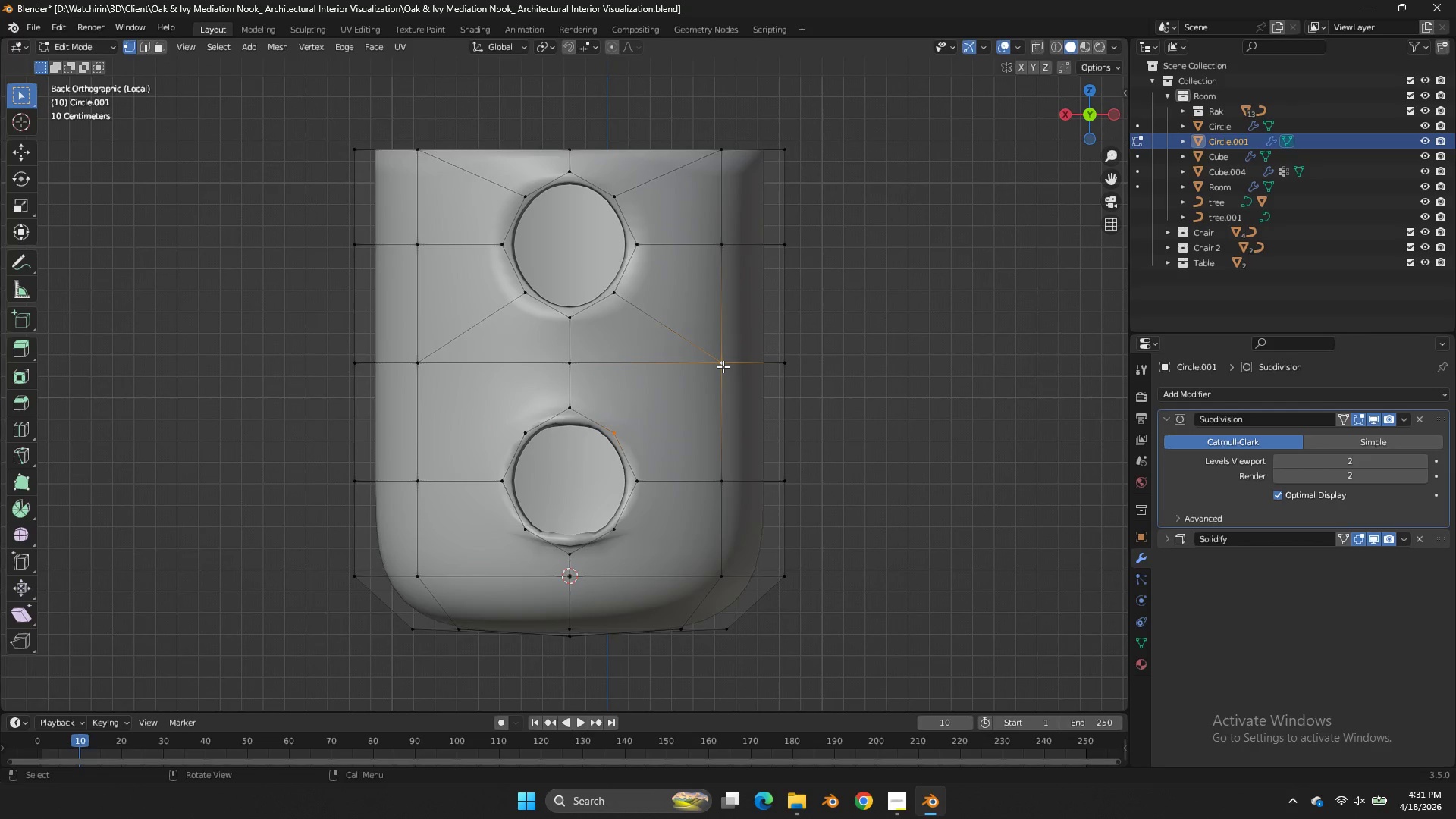 
key(J)
 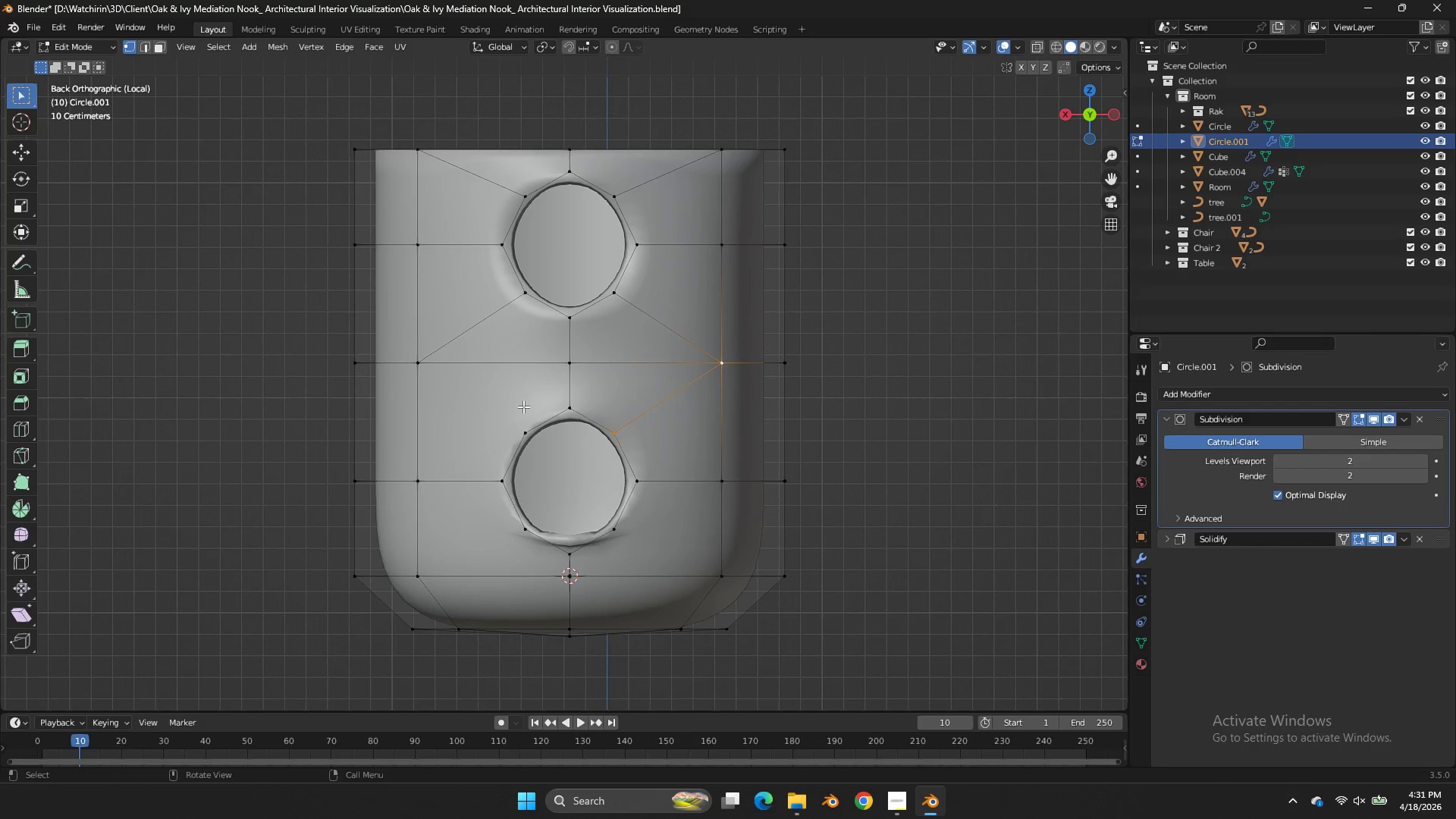 
left_click([513, 423])
 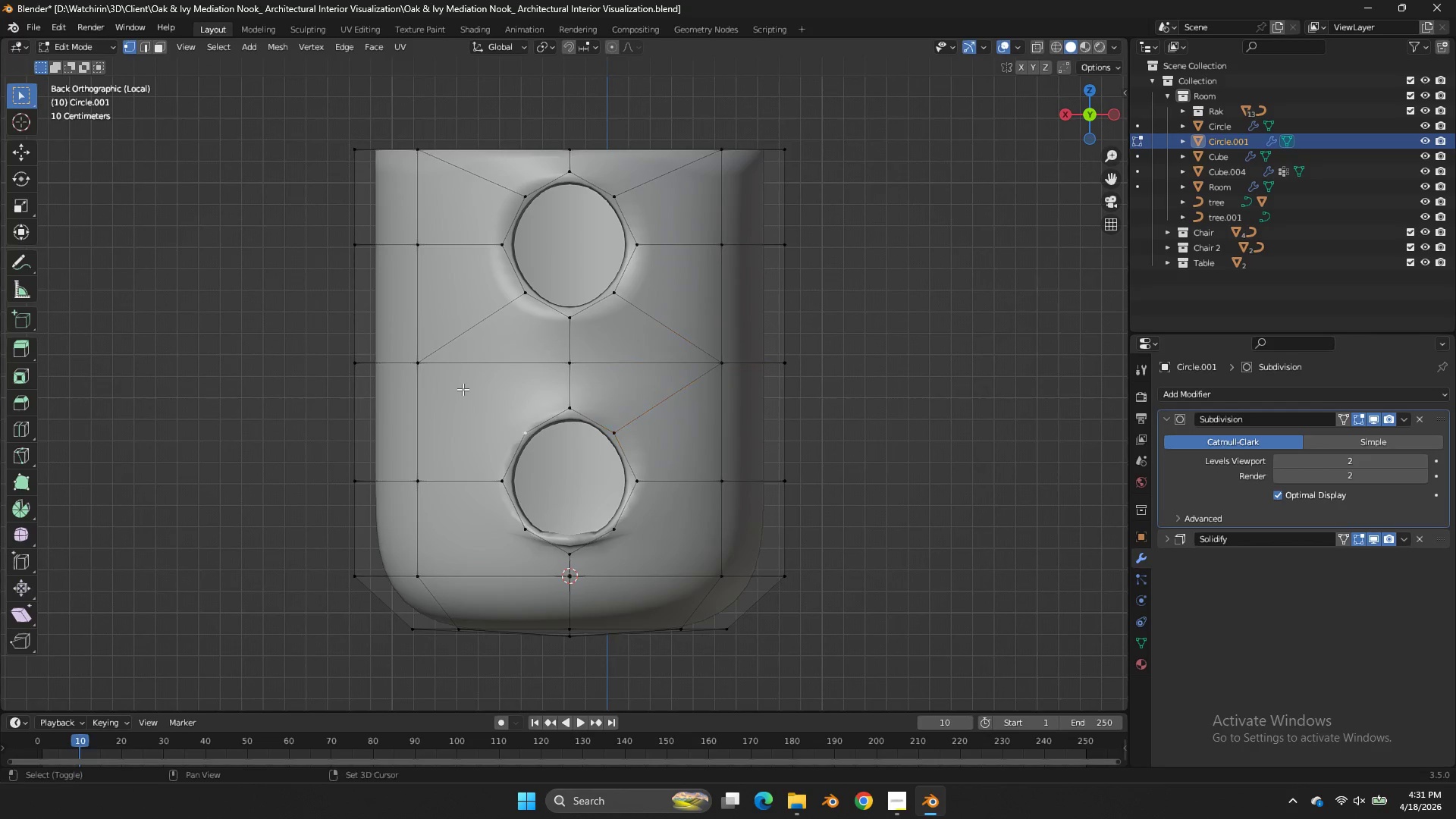 
hold_key(key=ShiftLeft, duration=0.36)
double_click([425, 364])
 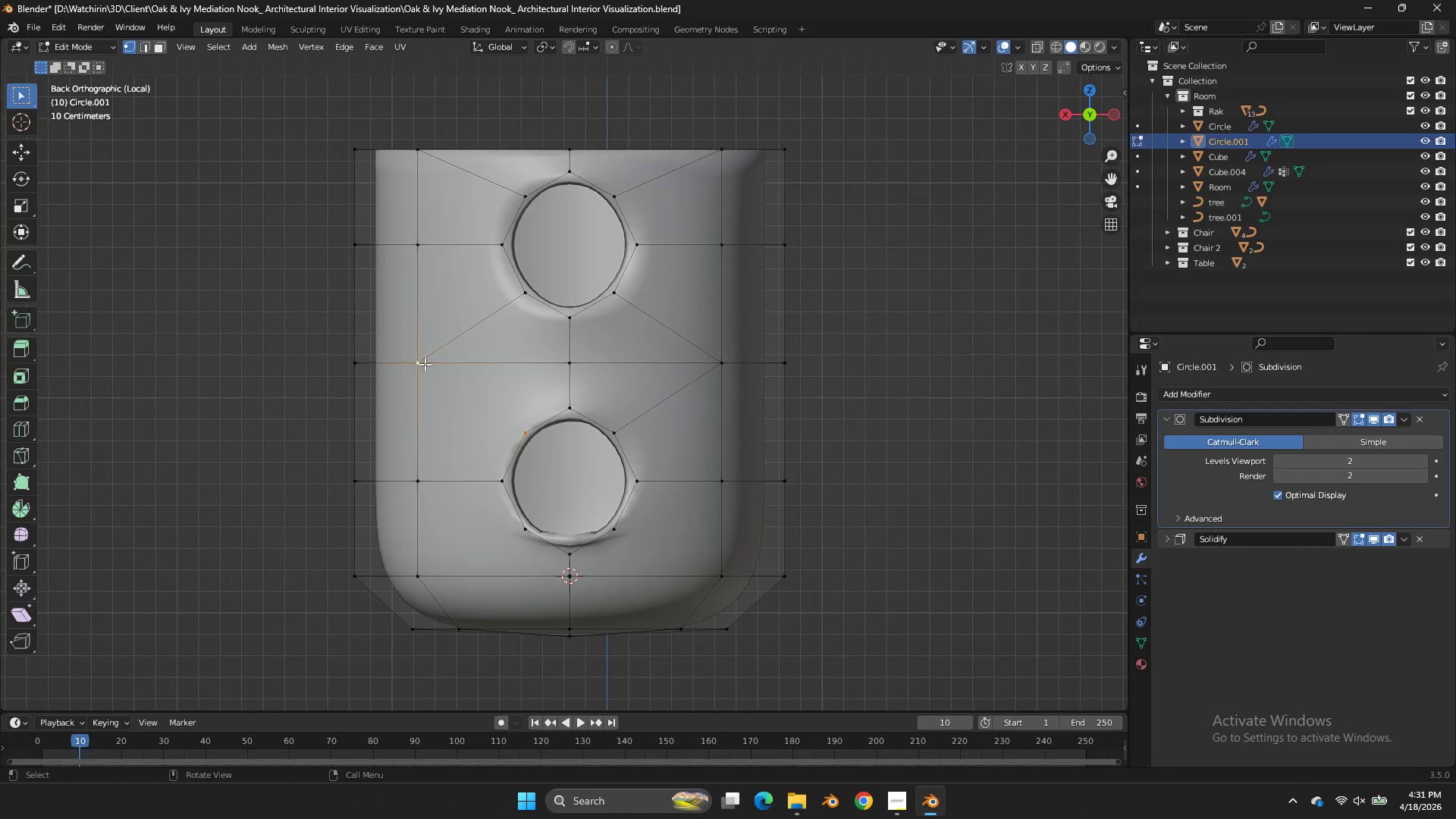 
key(J)
 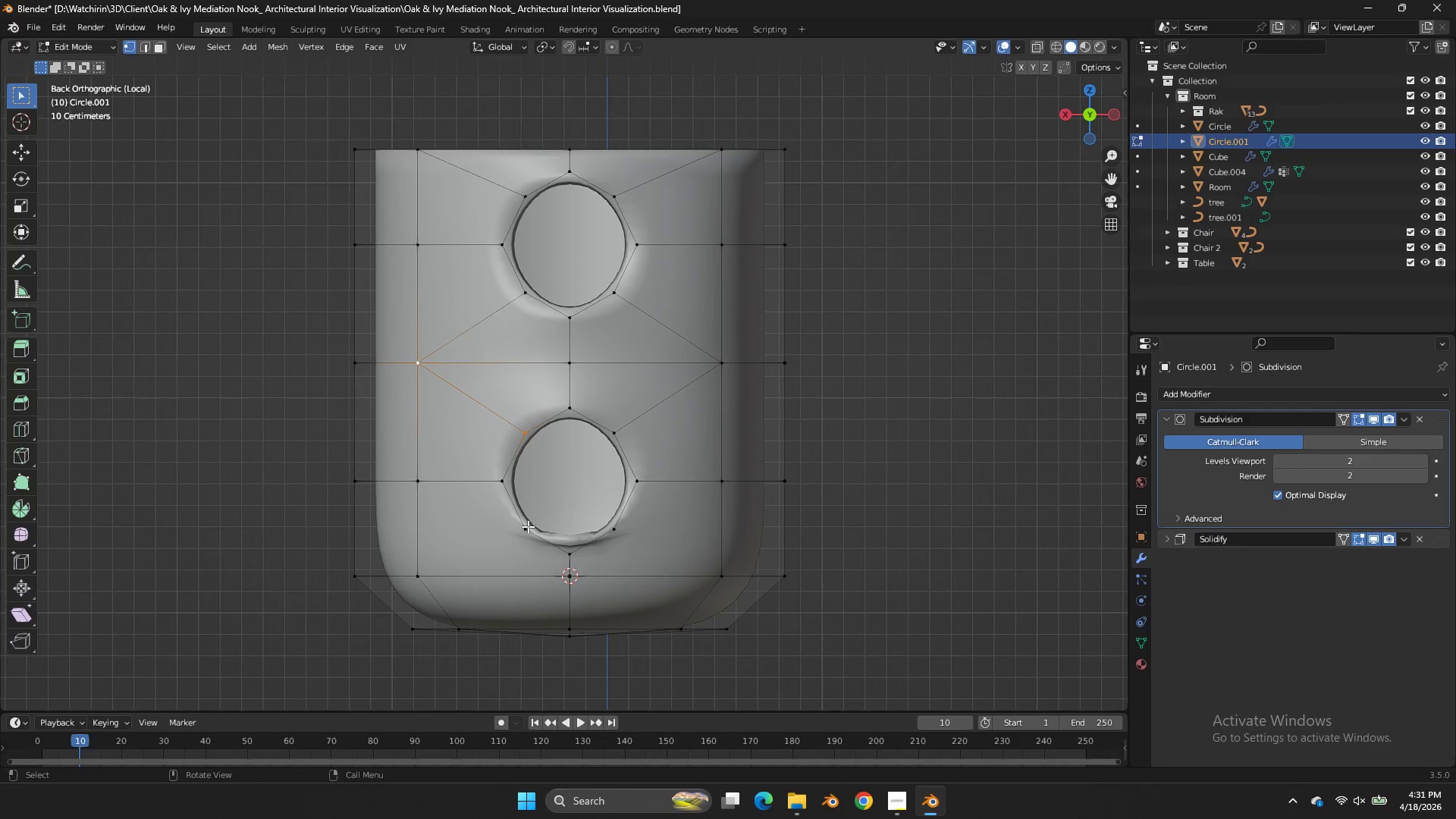 
left_click([528, 526])
 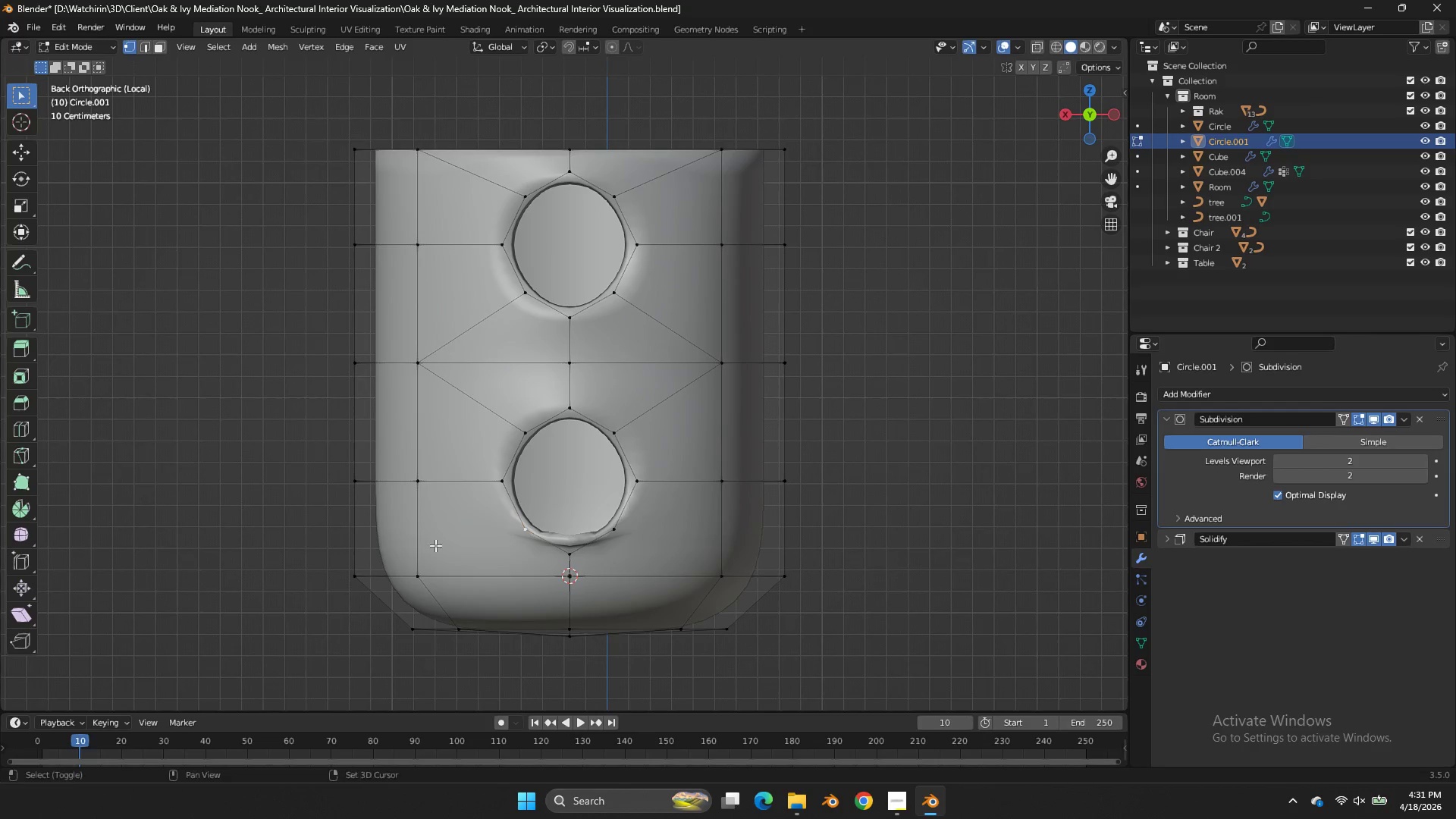 
hold_key(key=ShiftLeft, duration=0.36)
double_click([411, 554])
 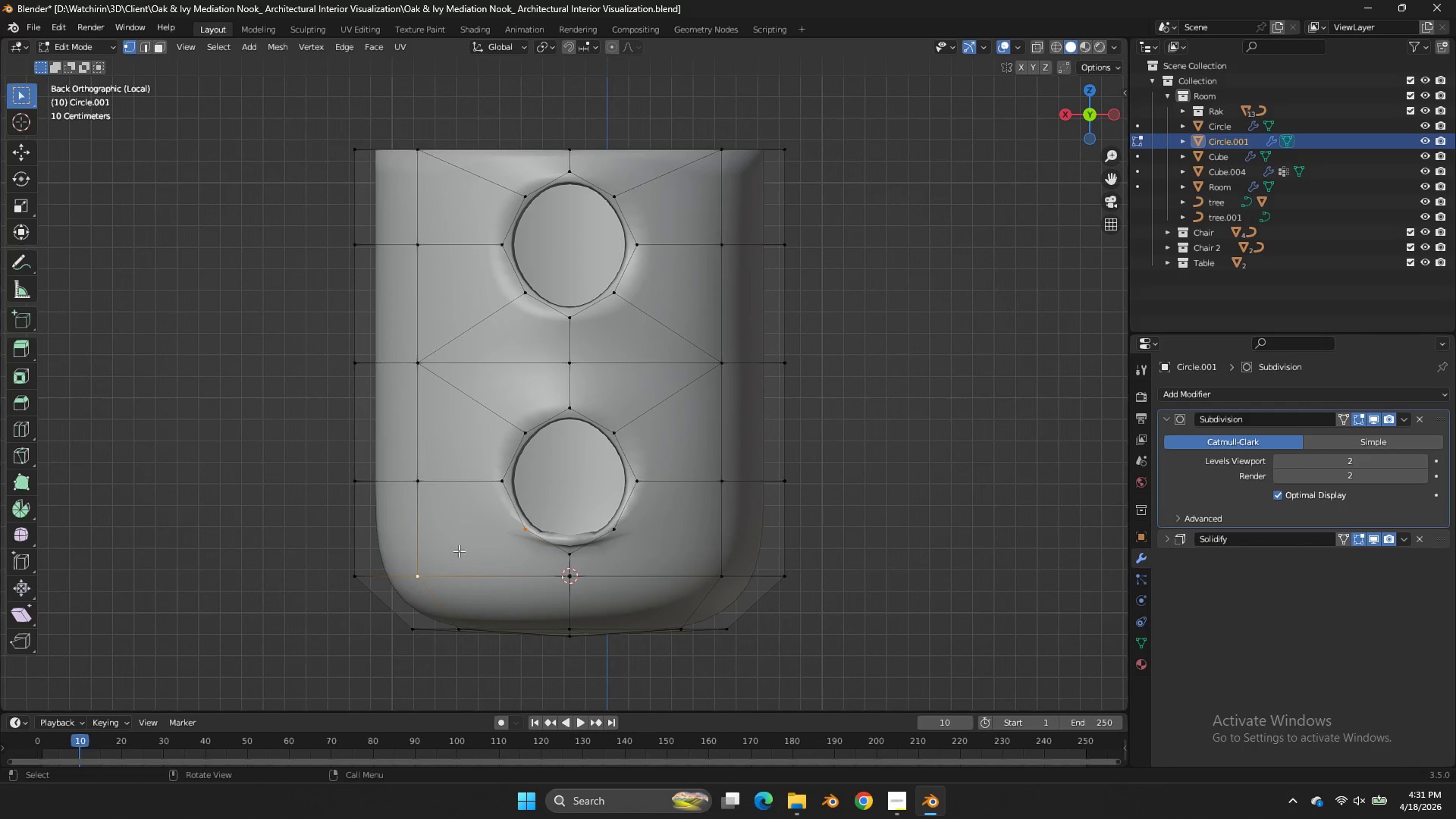 
key(J)
 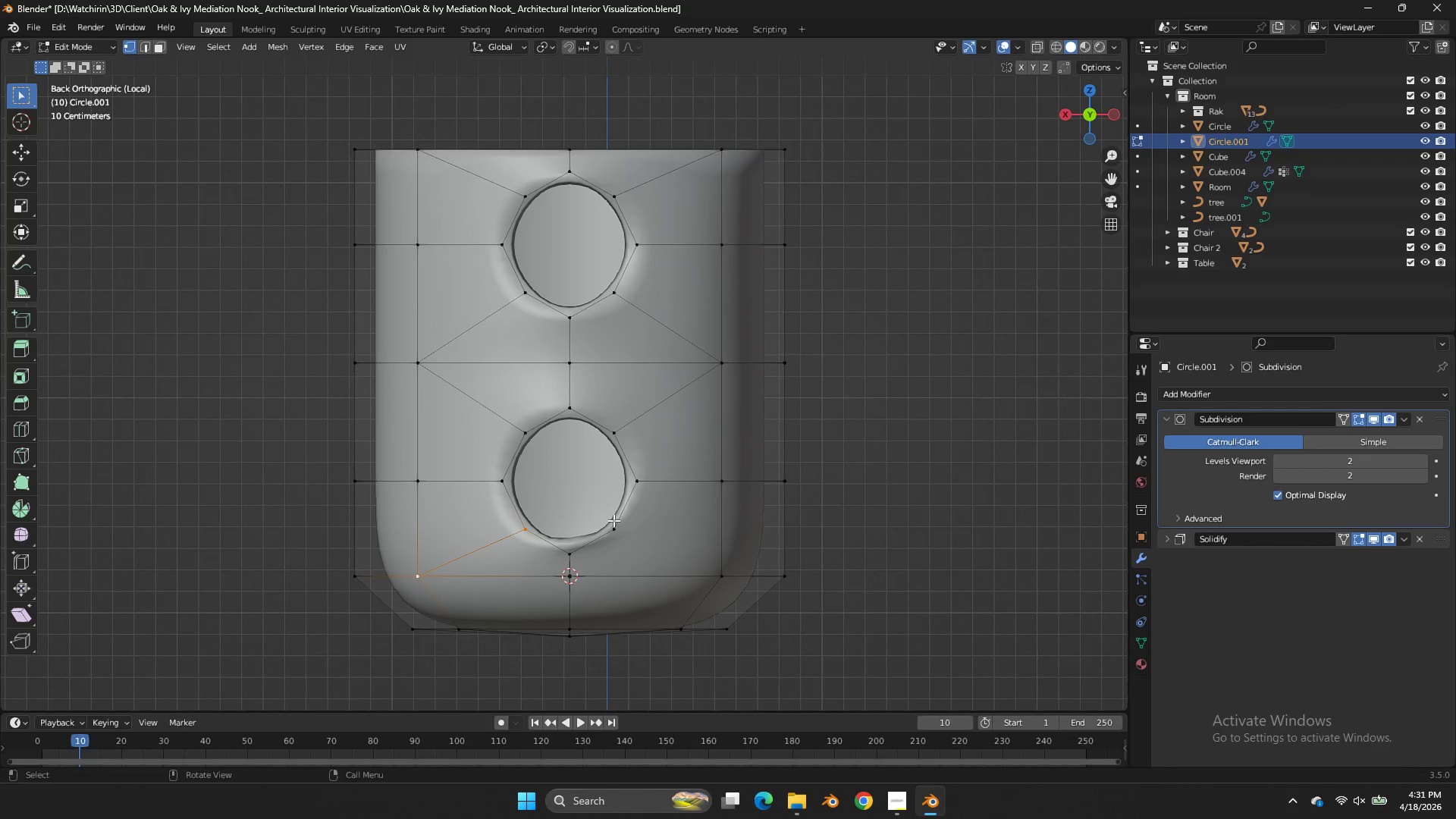 
left_click([615, 520])
 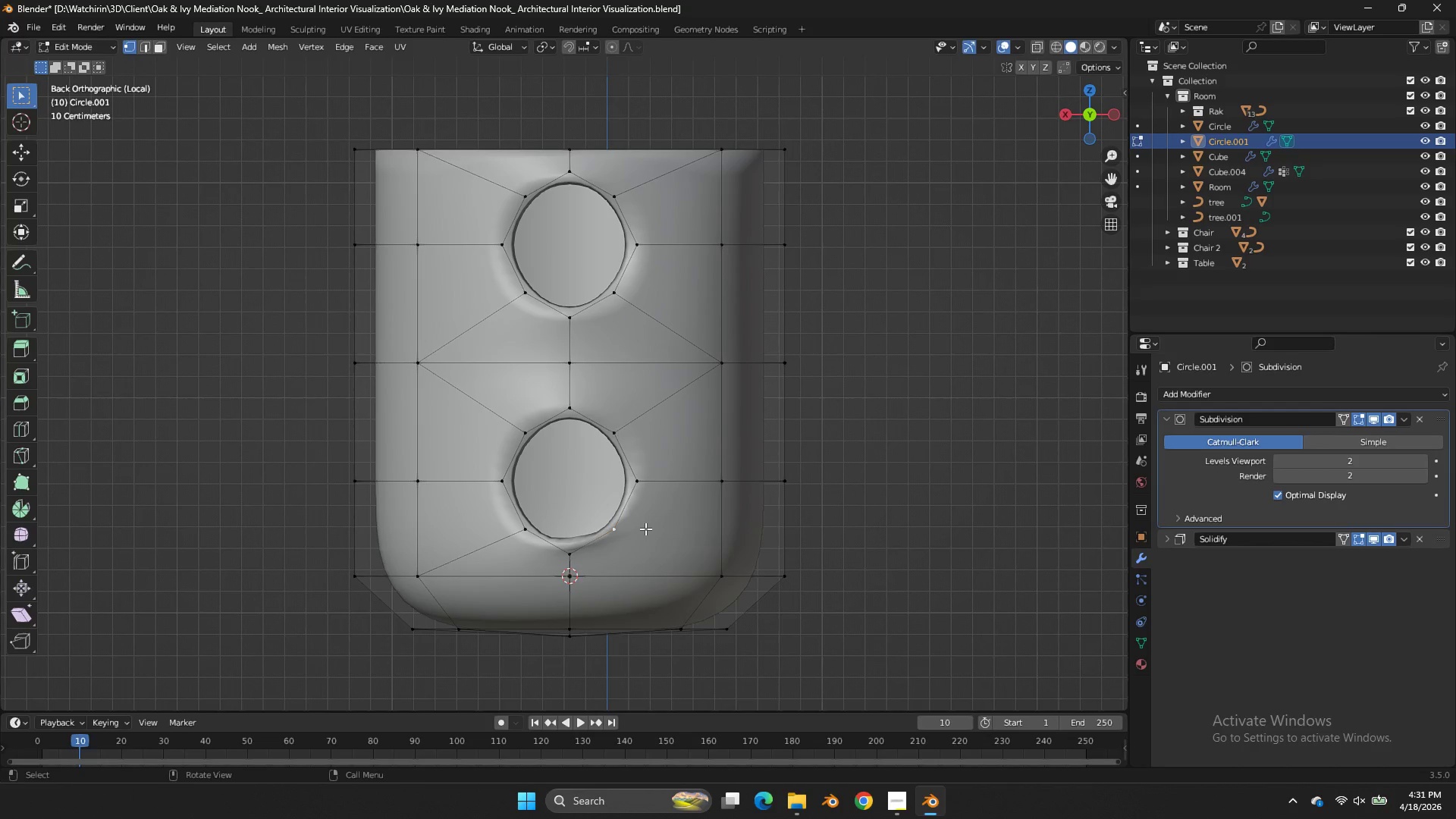 
hold_key(key=ShiftLeft, duration=0.44)
double_click([713, 554])
 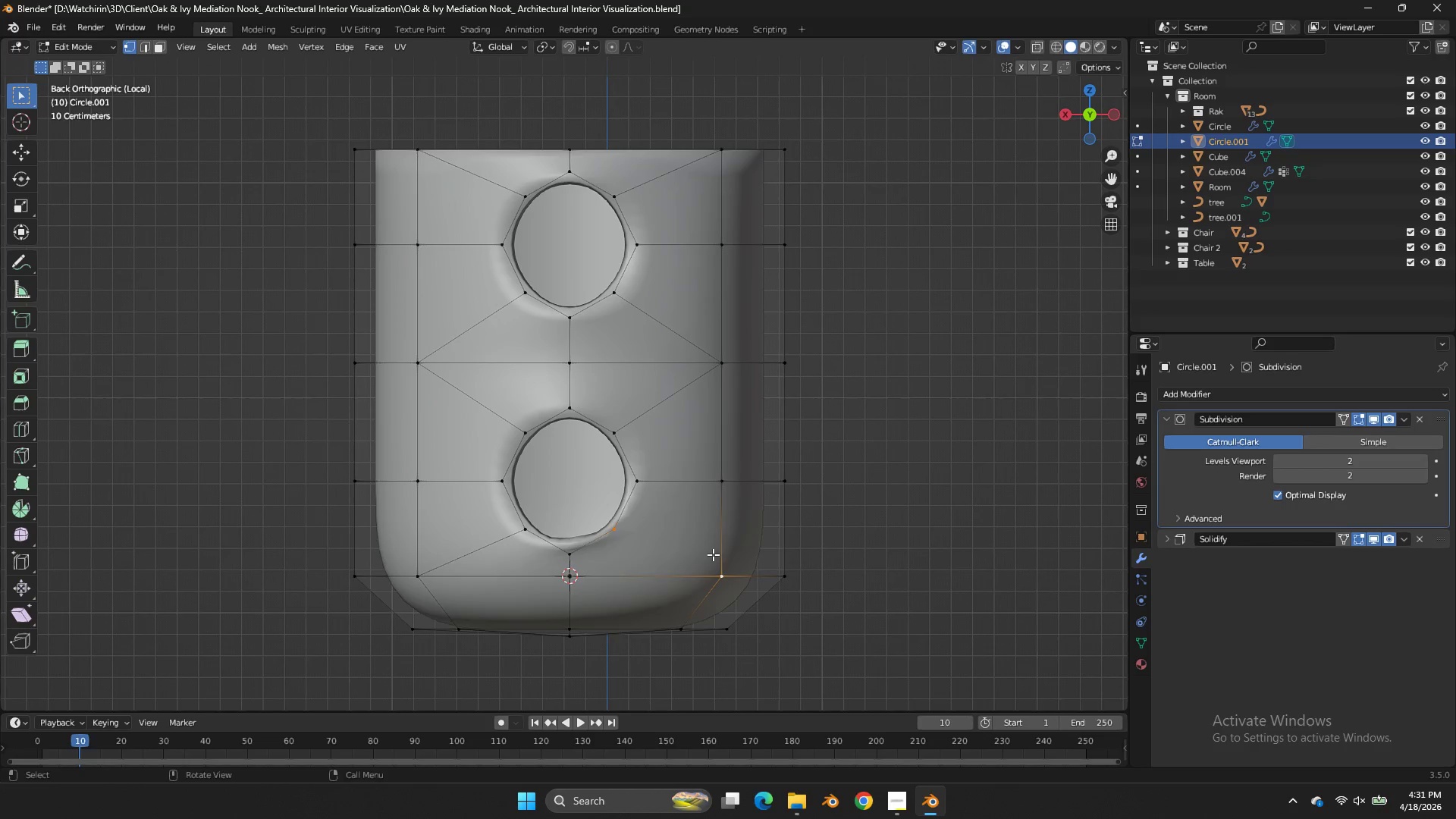 
key(J)
 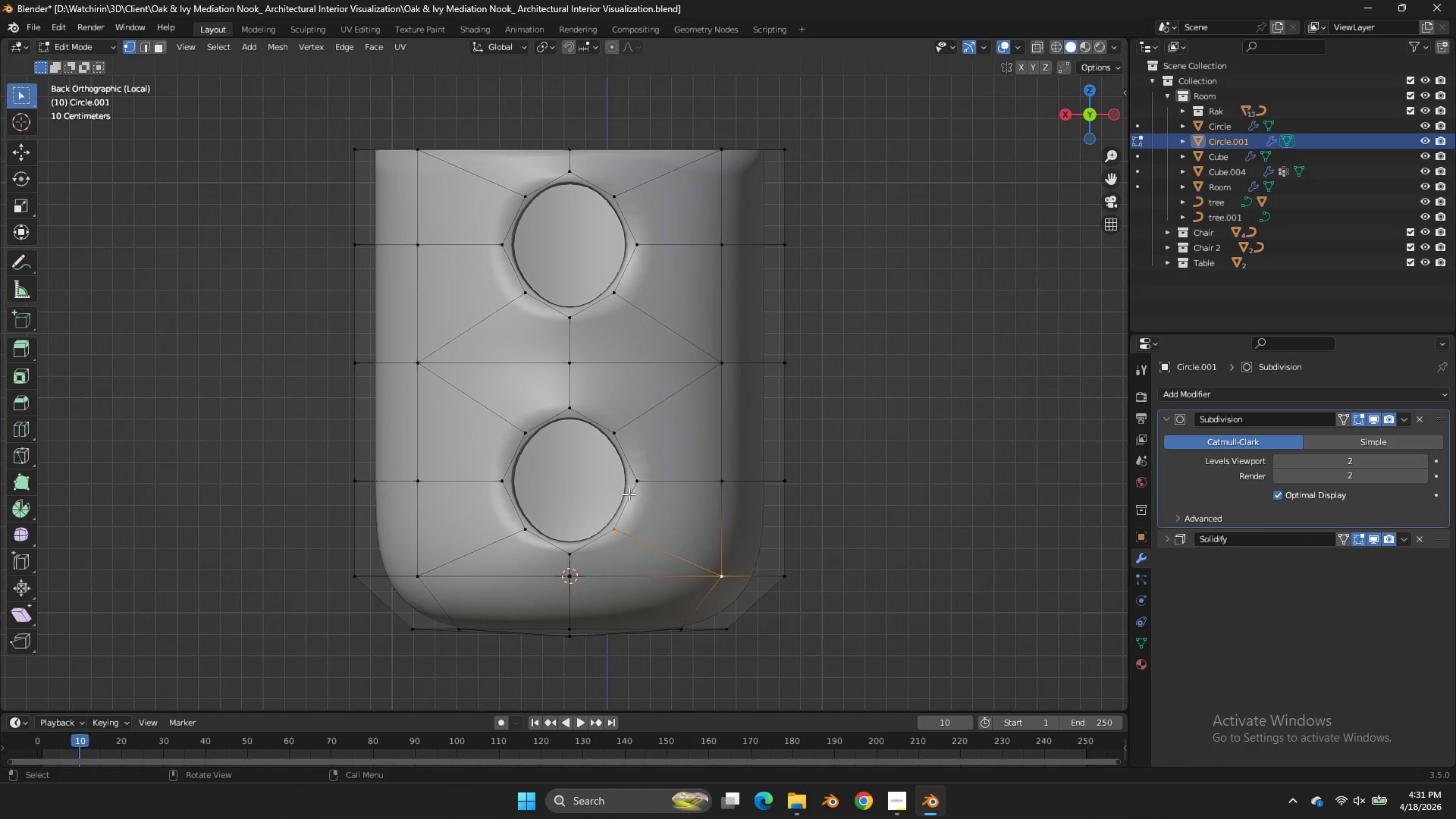 
hold_key(key=AltLeft, duration=1.55)
left_click([627, 494])
 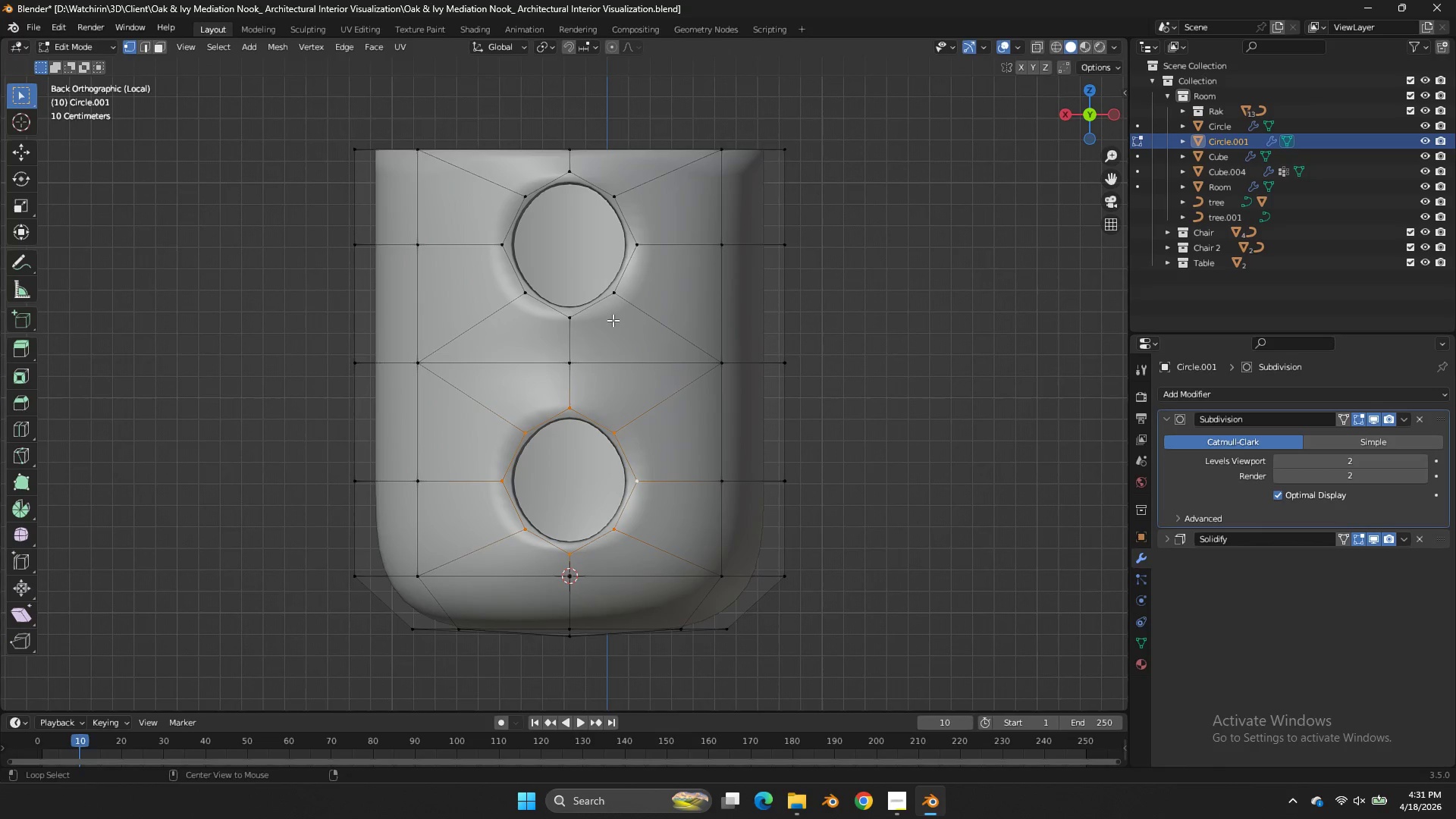 
hold_key(key=ShiftLeft, duration=0.75)
 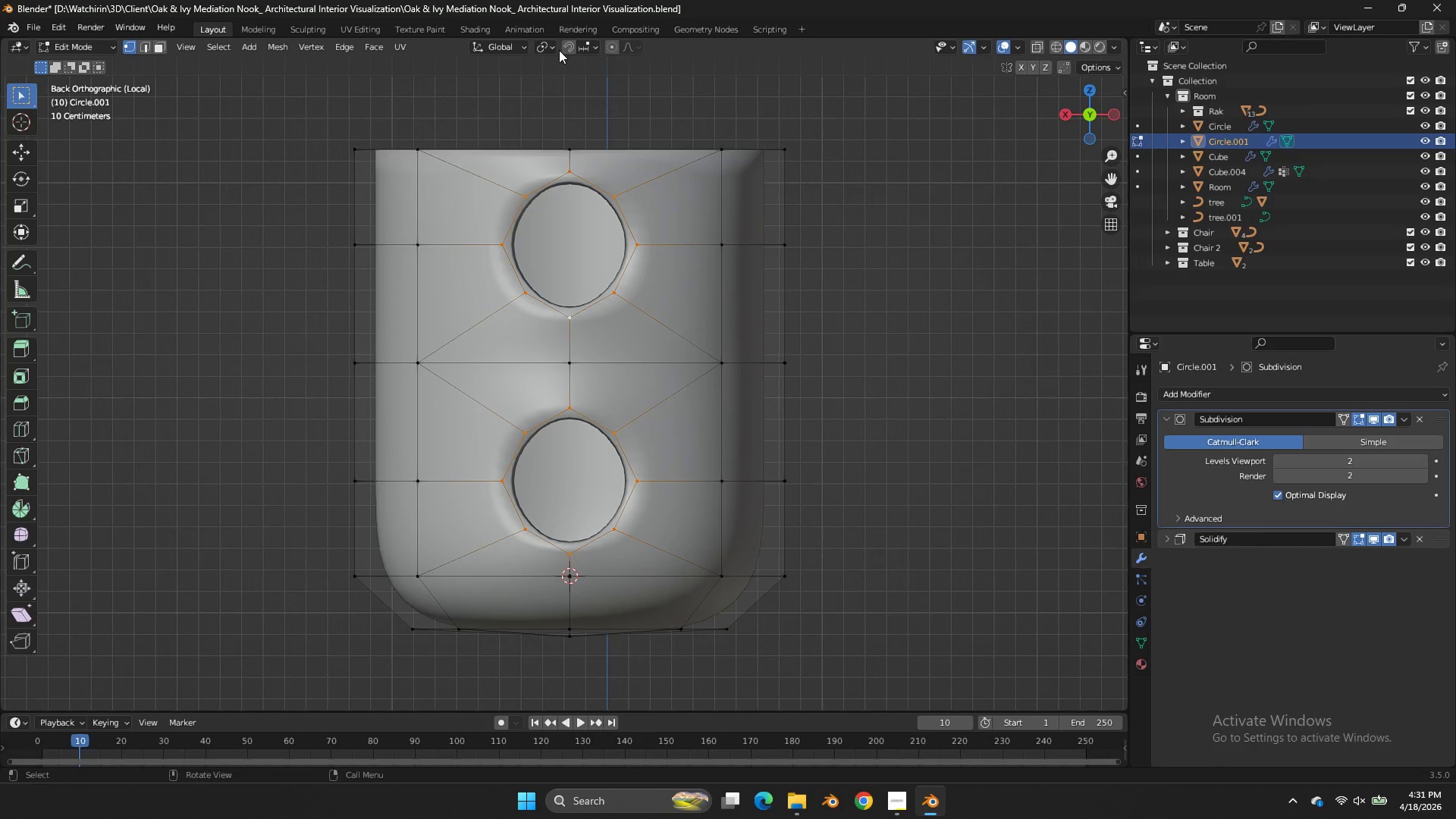 
double_click([557, 50])
 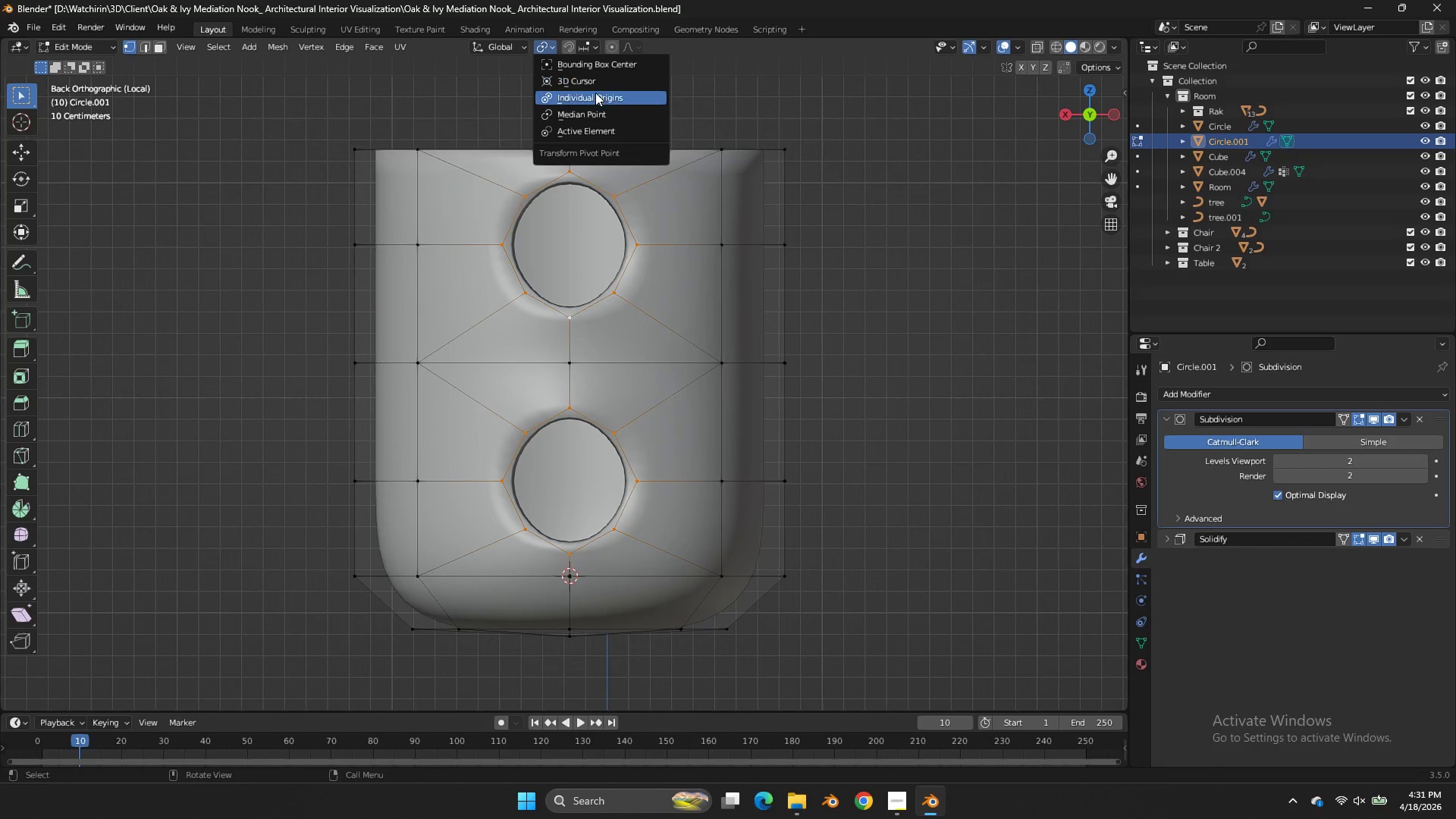 
left_click([596, 93])
 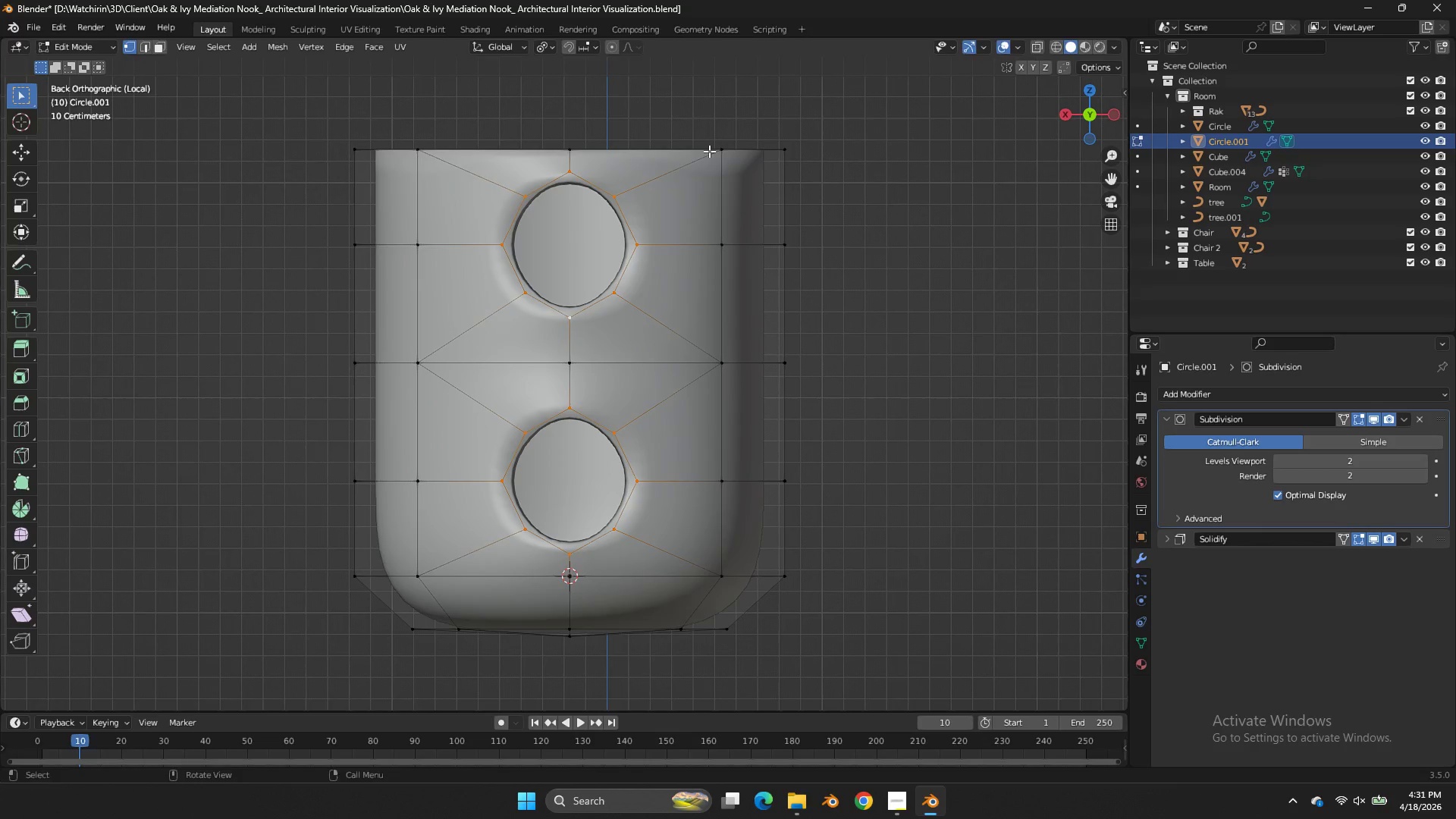 
key(S)
 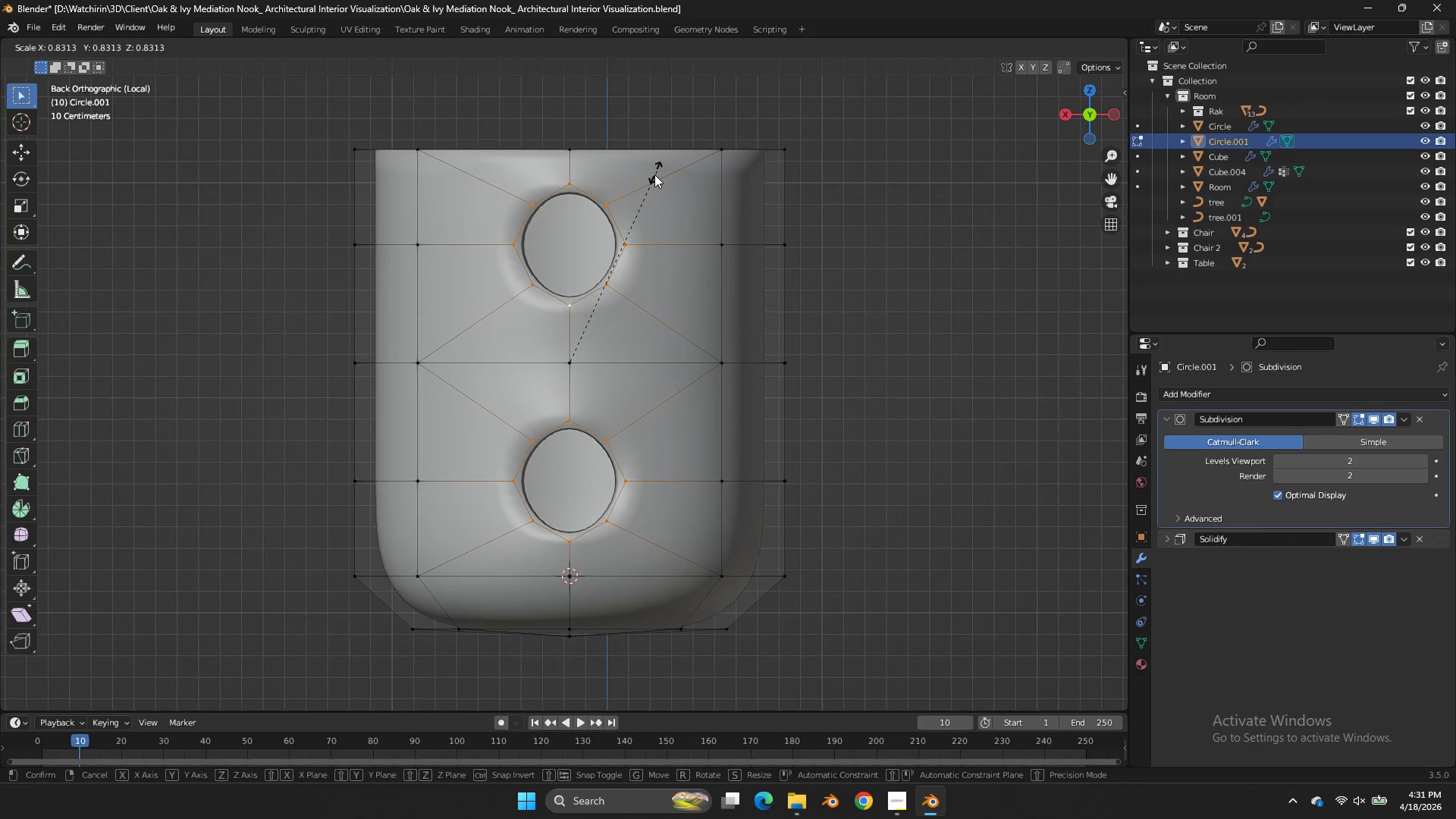 
left_click([652, 178])
 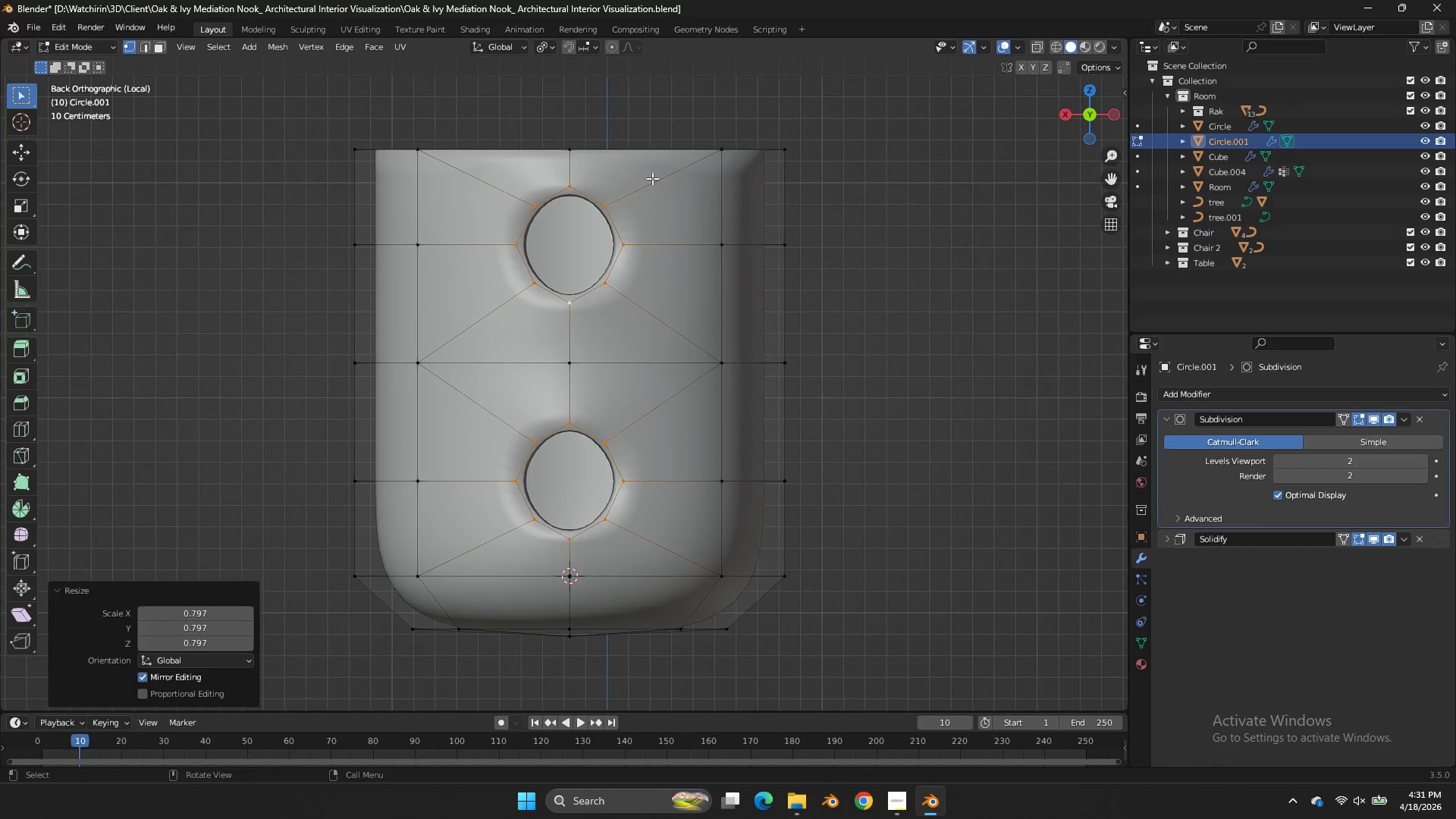 
type(gz)
 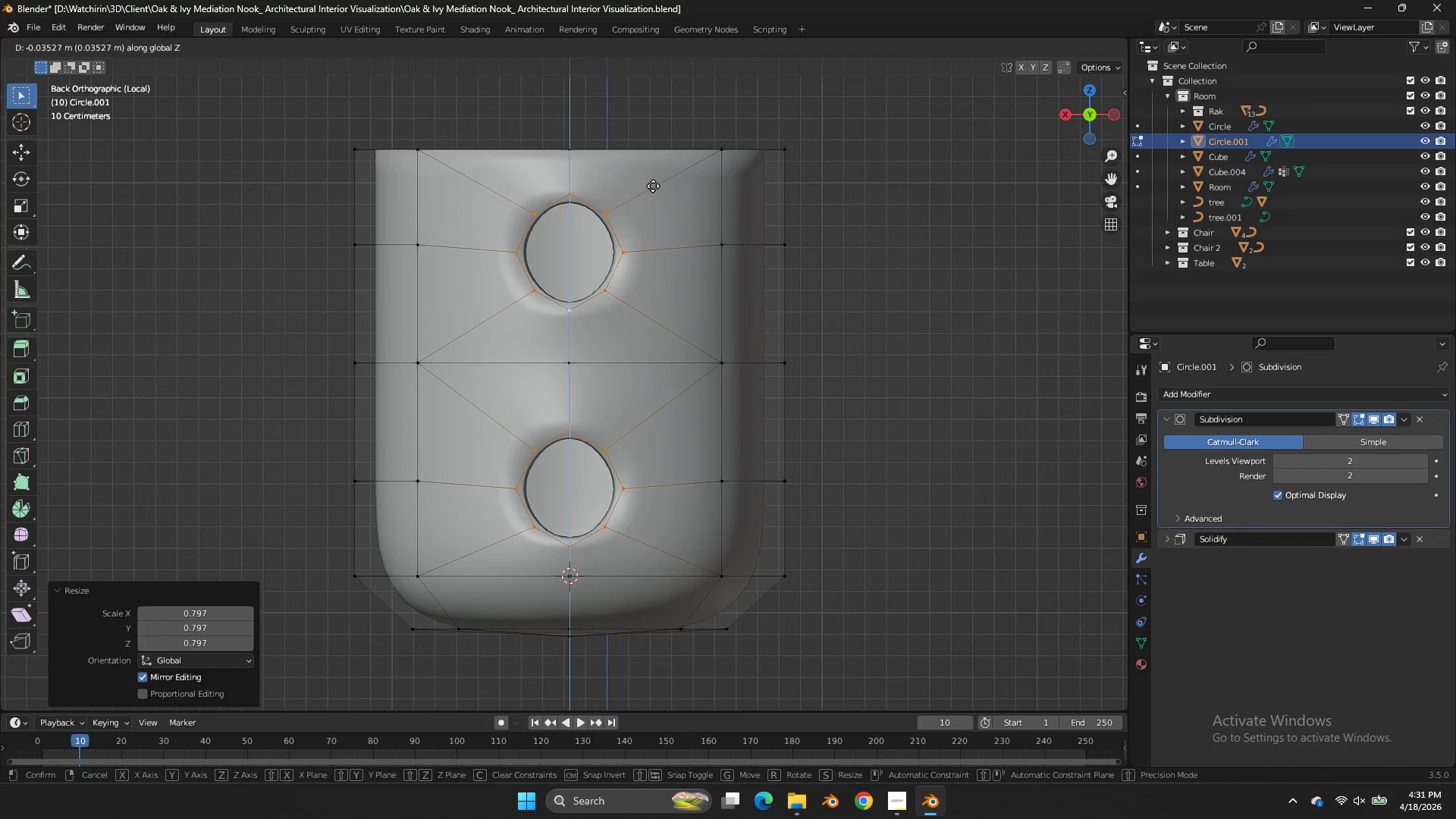 
left_click([653, 186])
 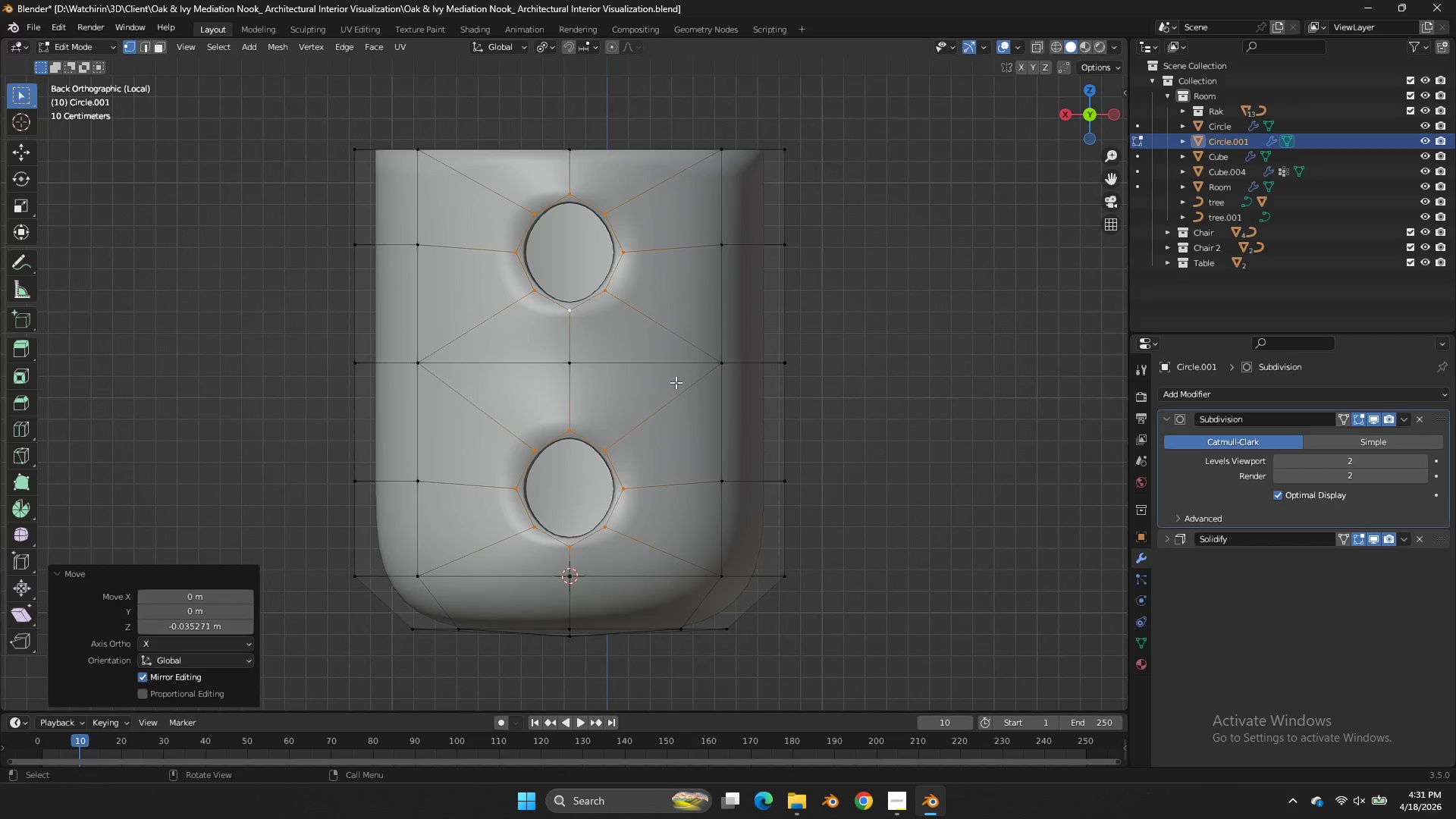 
hold_key(key=AltLeft, duration=1.28)
left_click([595, 439])
 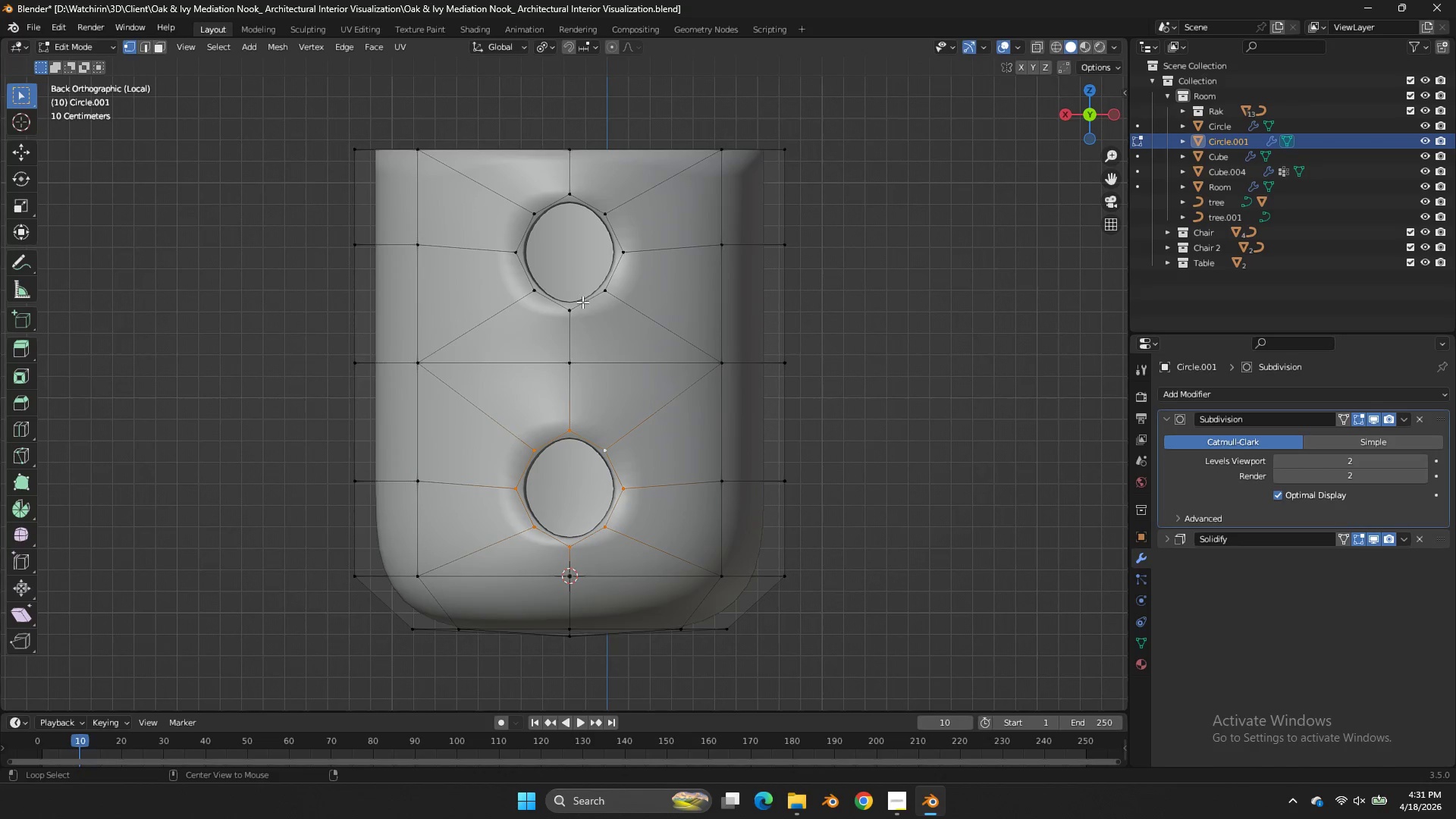 
left_click([584, 290])
 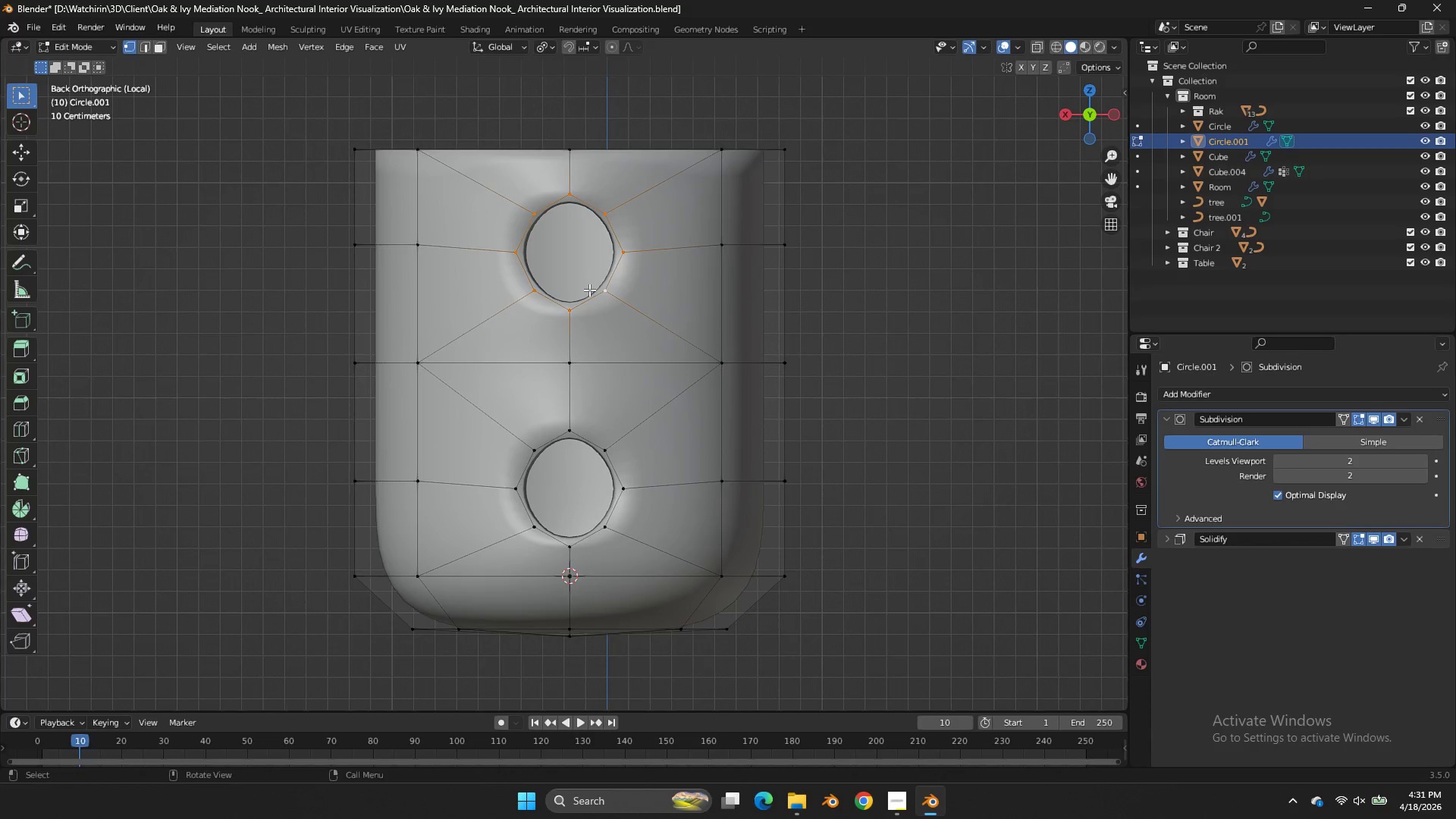 
type(gz)
 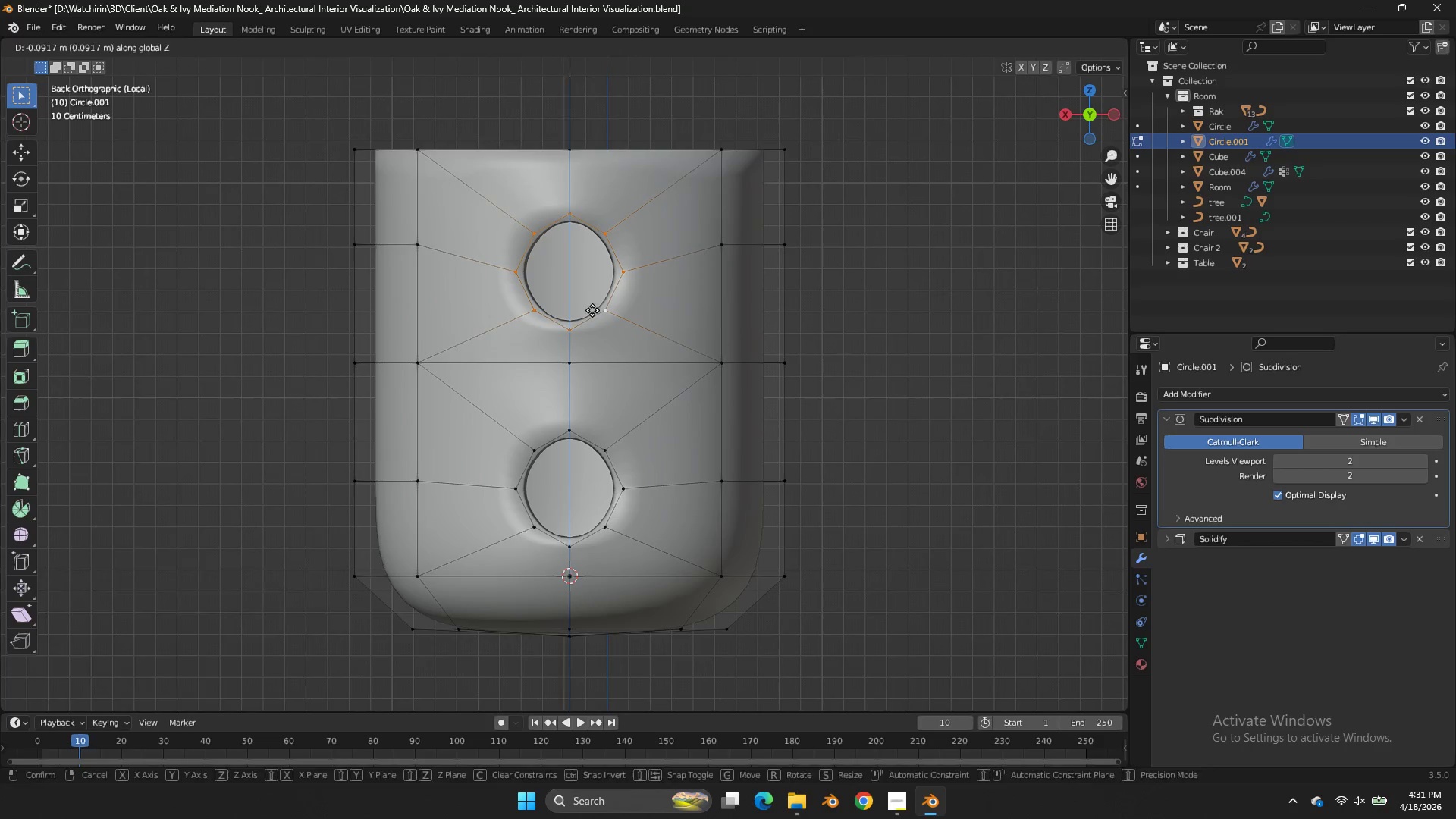 
left_click([592, 310])
 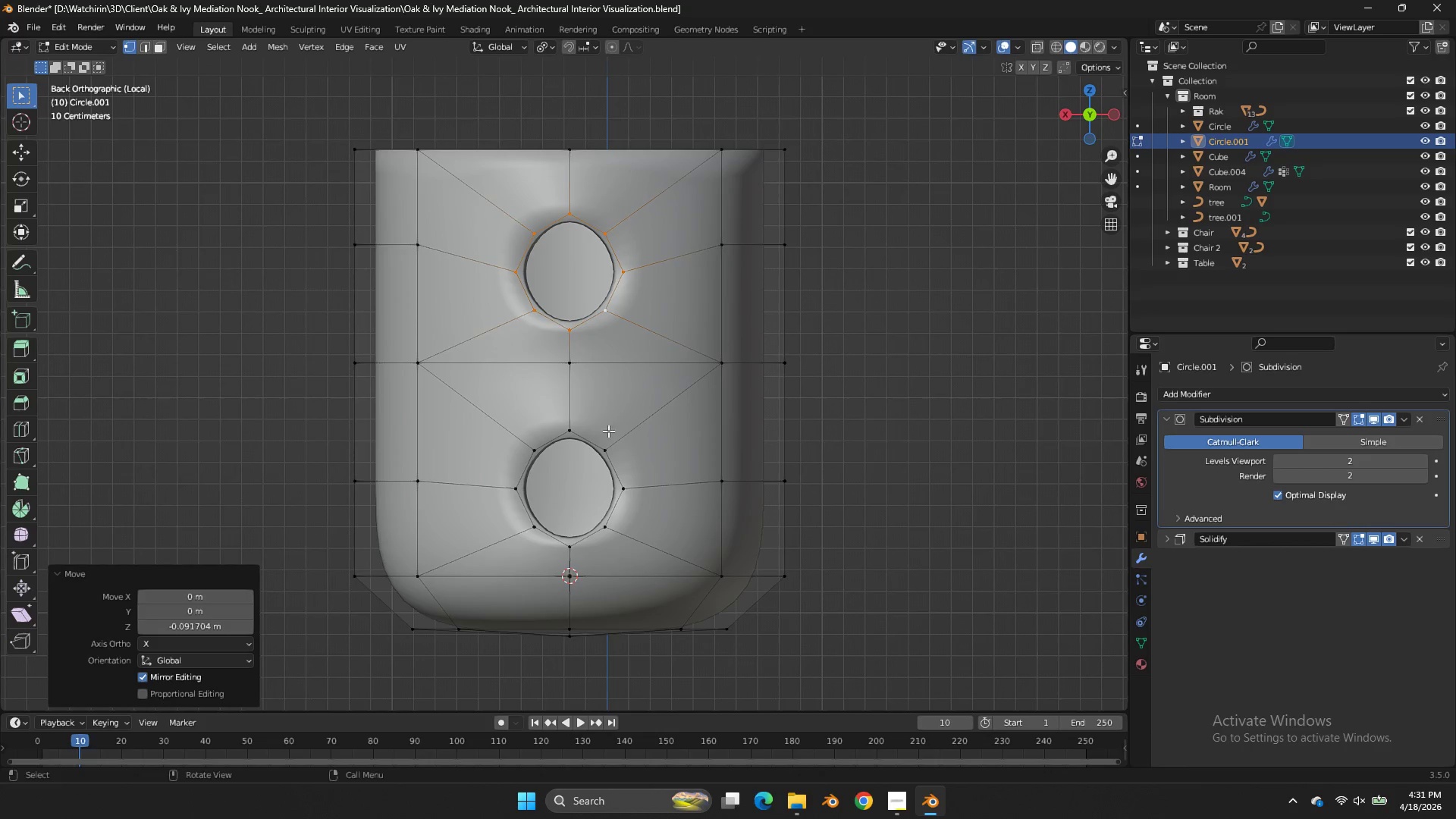 
hold_key(key=AltLeft, duration=0.31)
double_click([588, 444])
 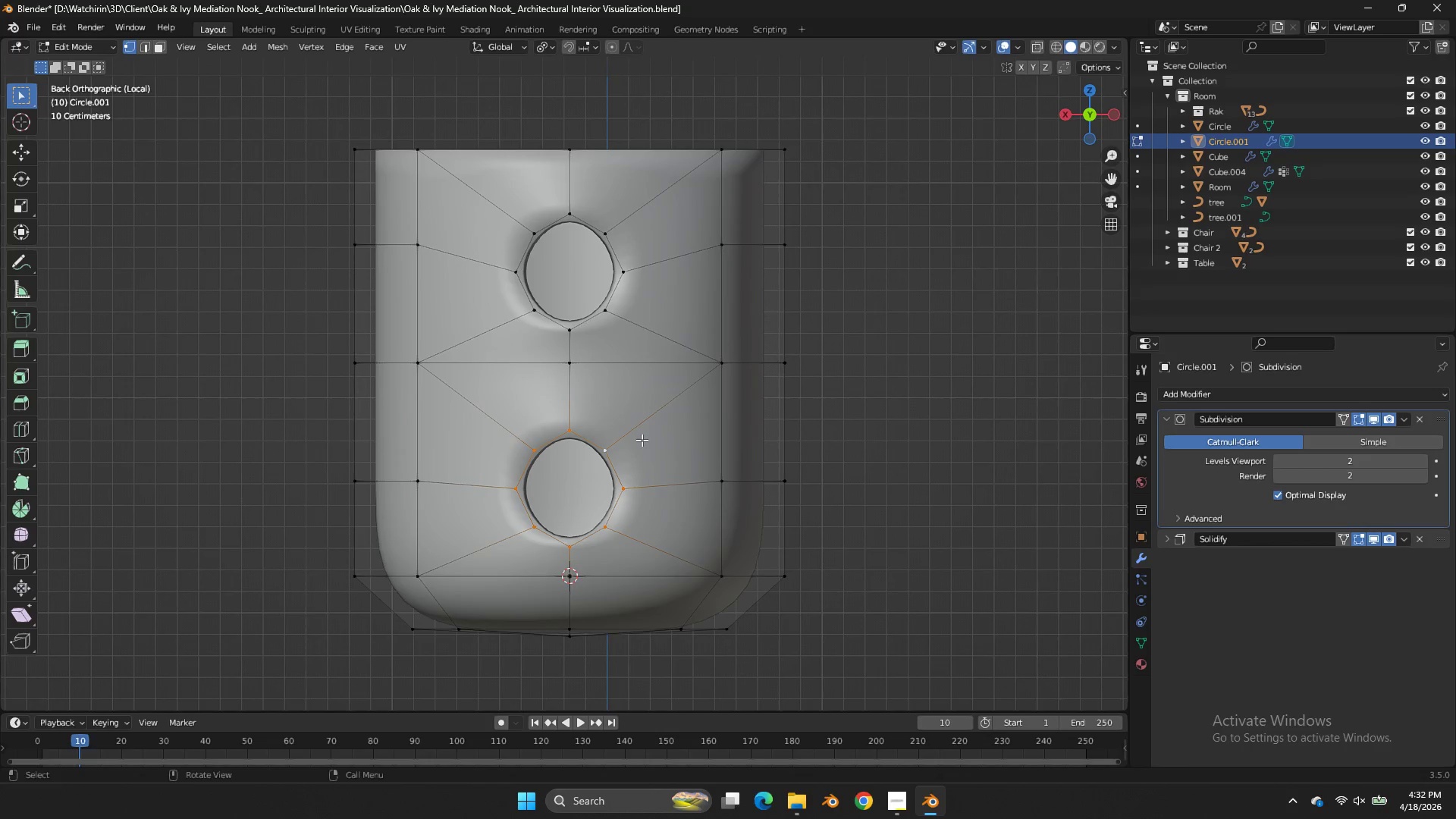 
type(gz)
 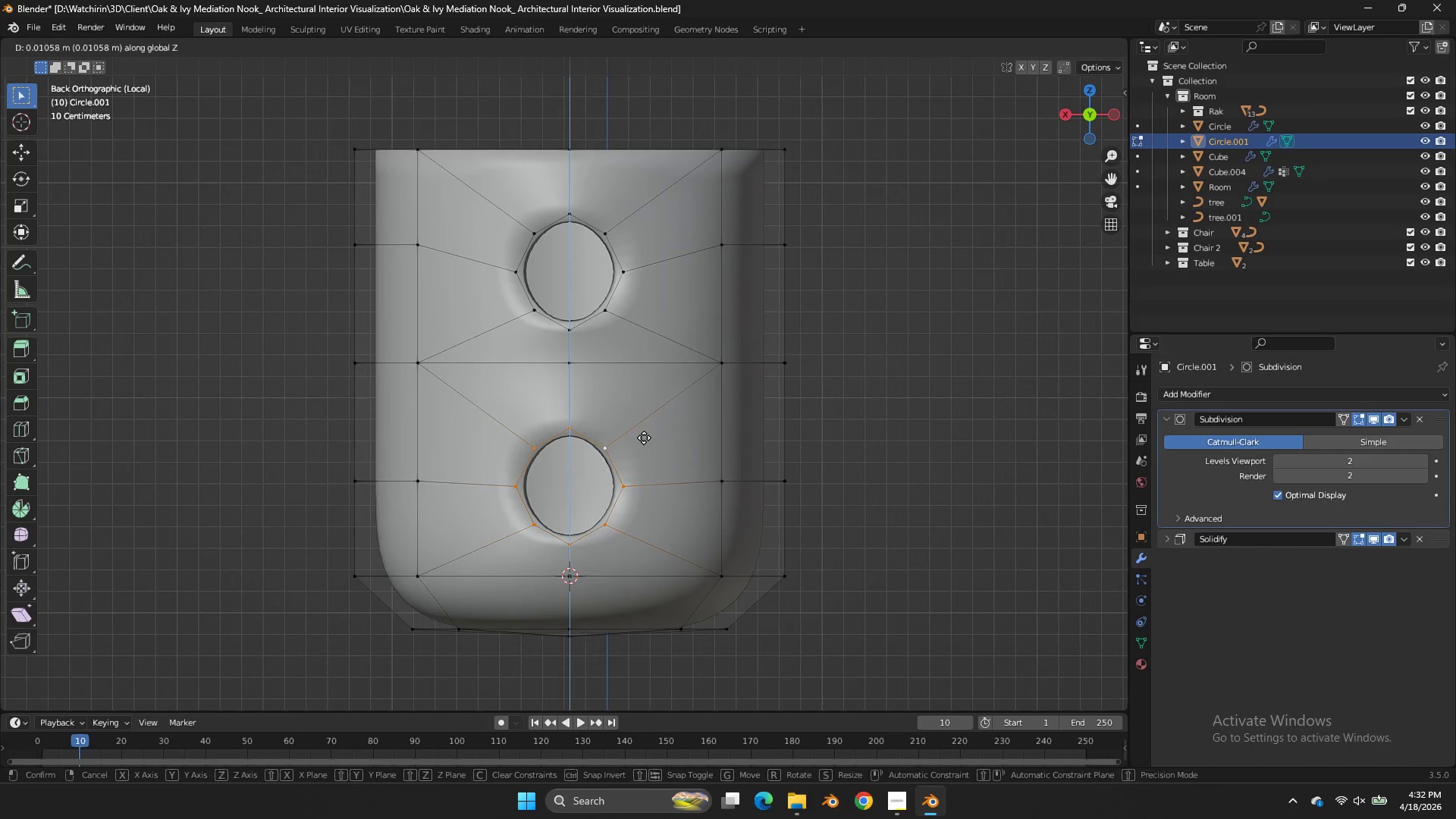 
left_click([644, 438])
 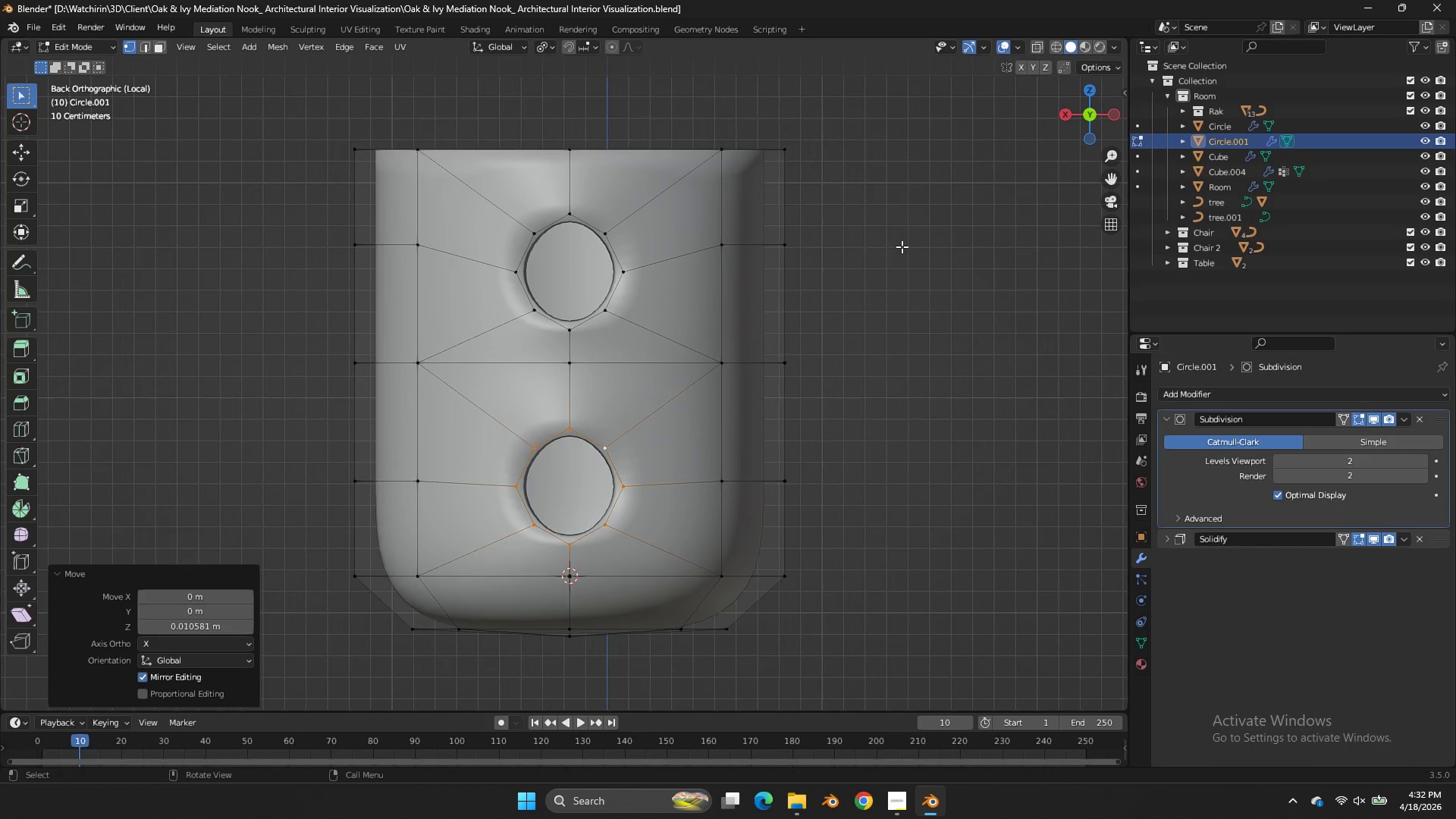 
key(S)
 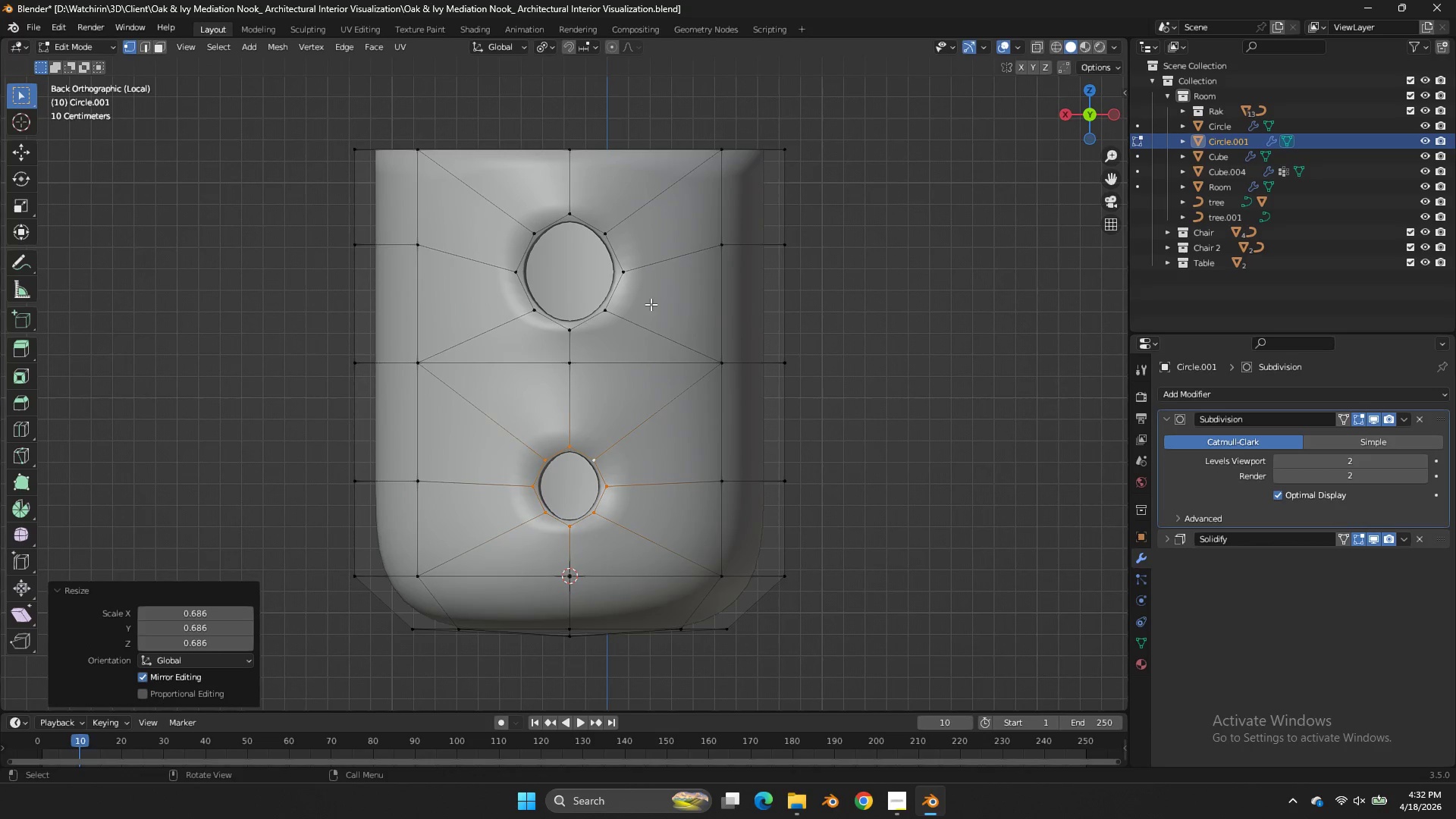 
key(Control+ControlLeft)
 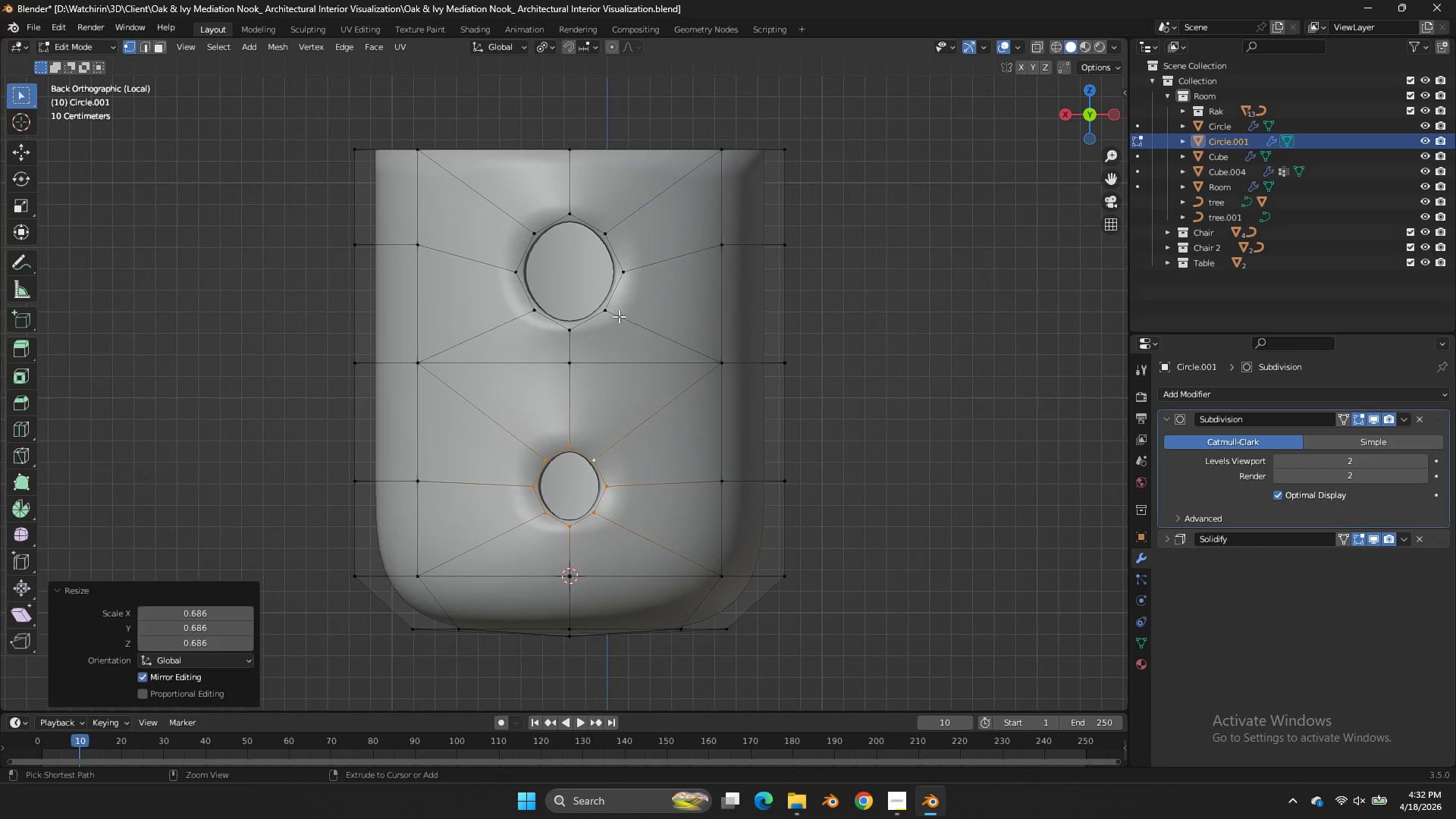 
key(Control+Z)
 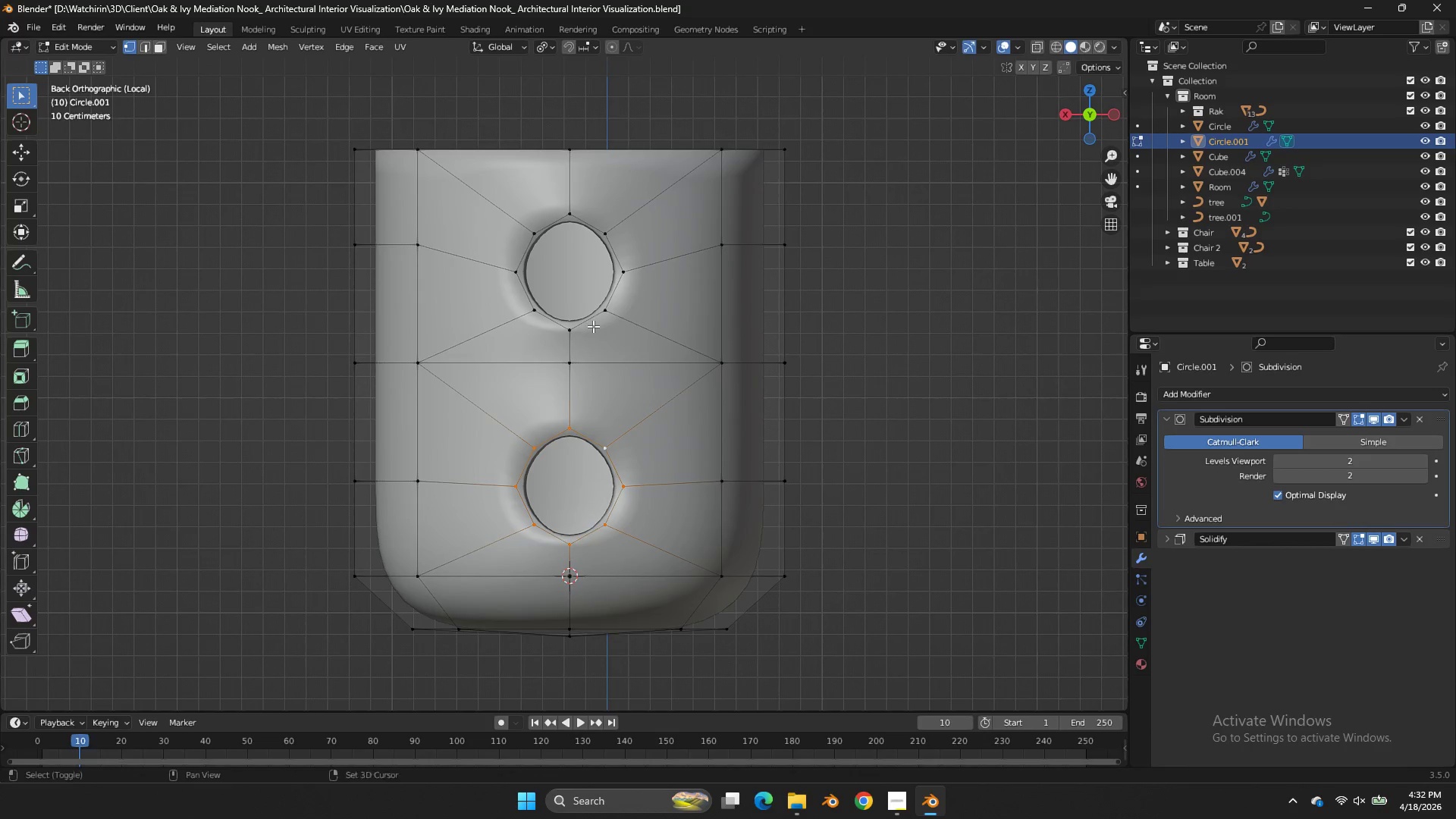 
hold_key(key=ShiftLeft, duration=0.42)
hold_key(key=AltLeft, duration=0.45)
left_click([588, 322])
 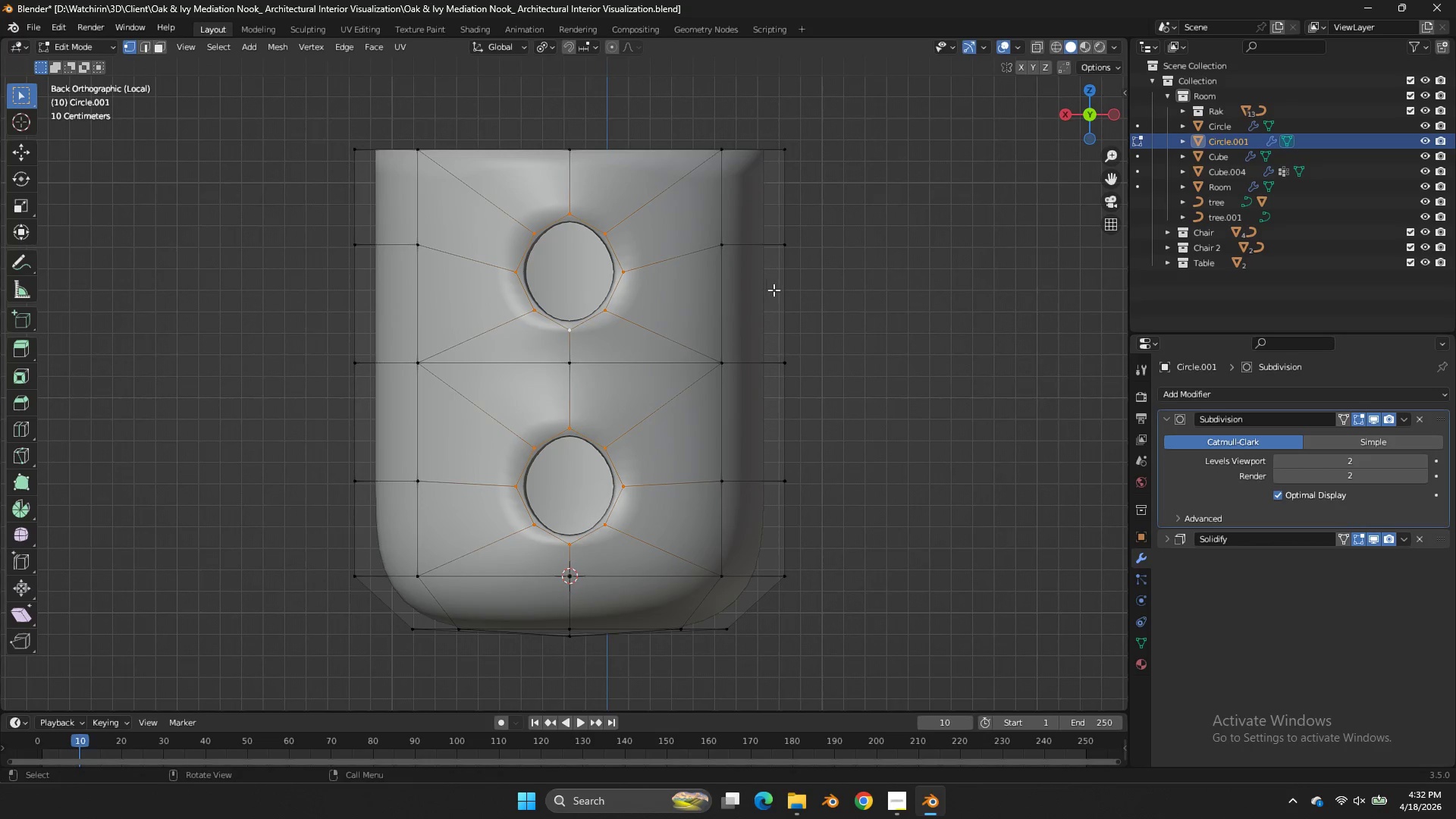 
key(S)
 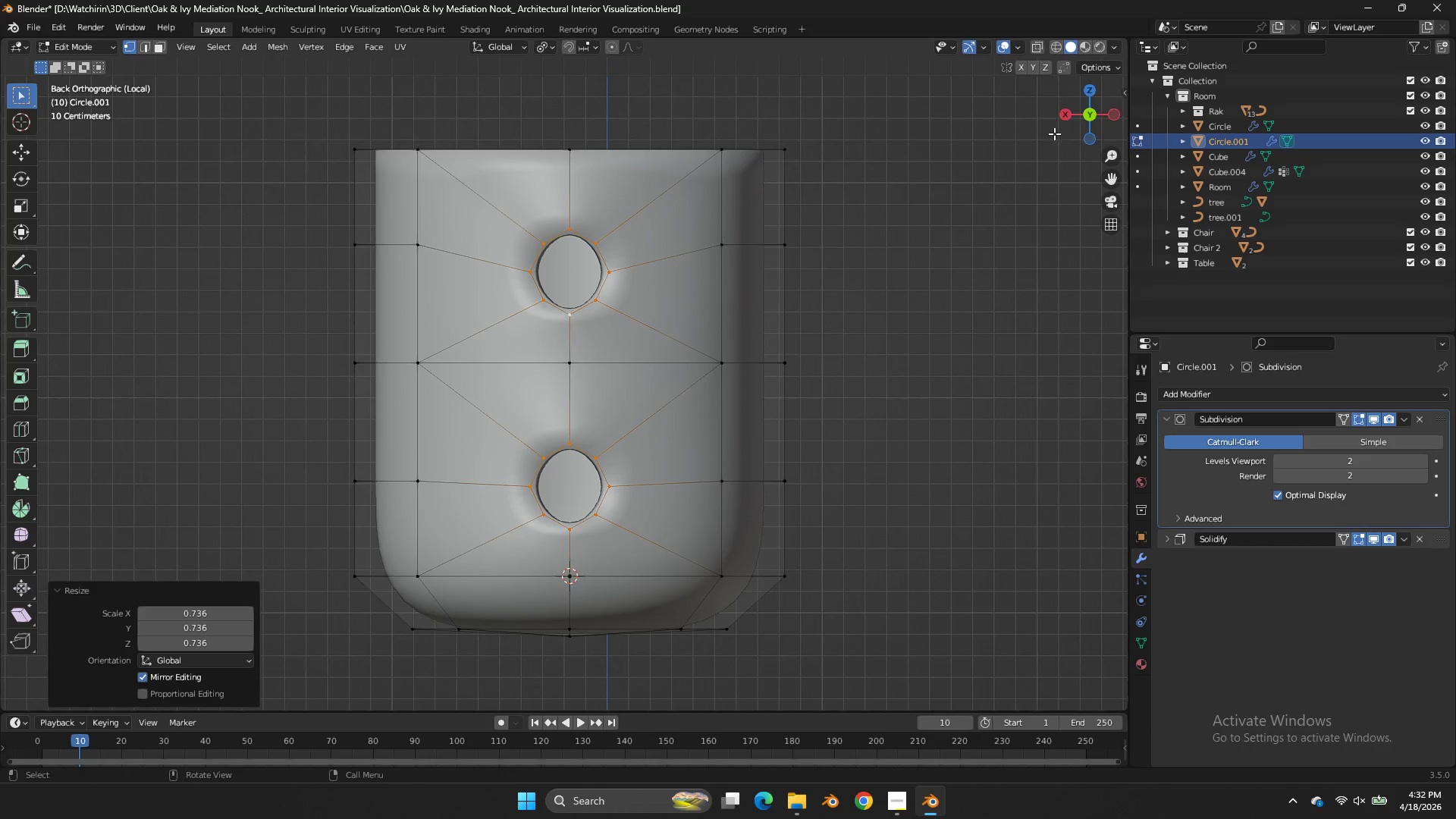 
left_click([1067, 111])
 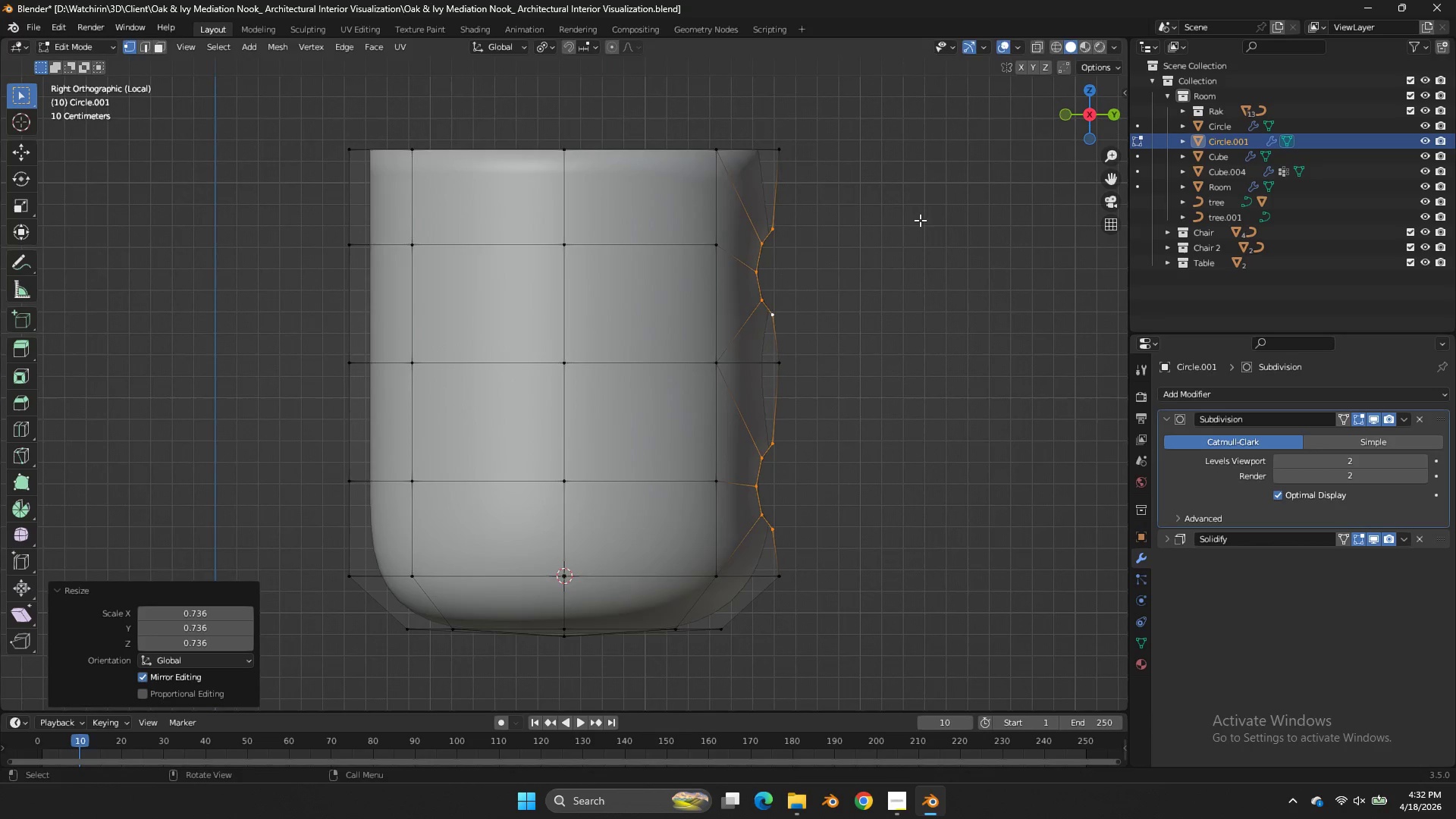 
type(gz)
 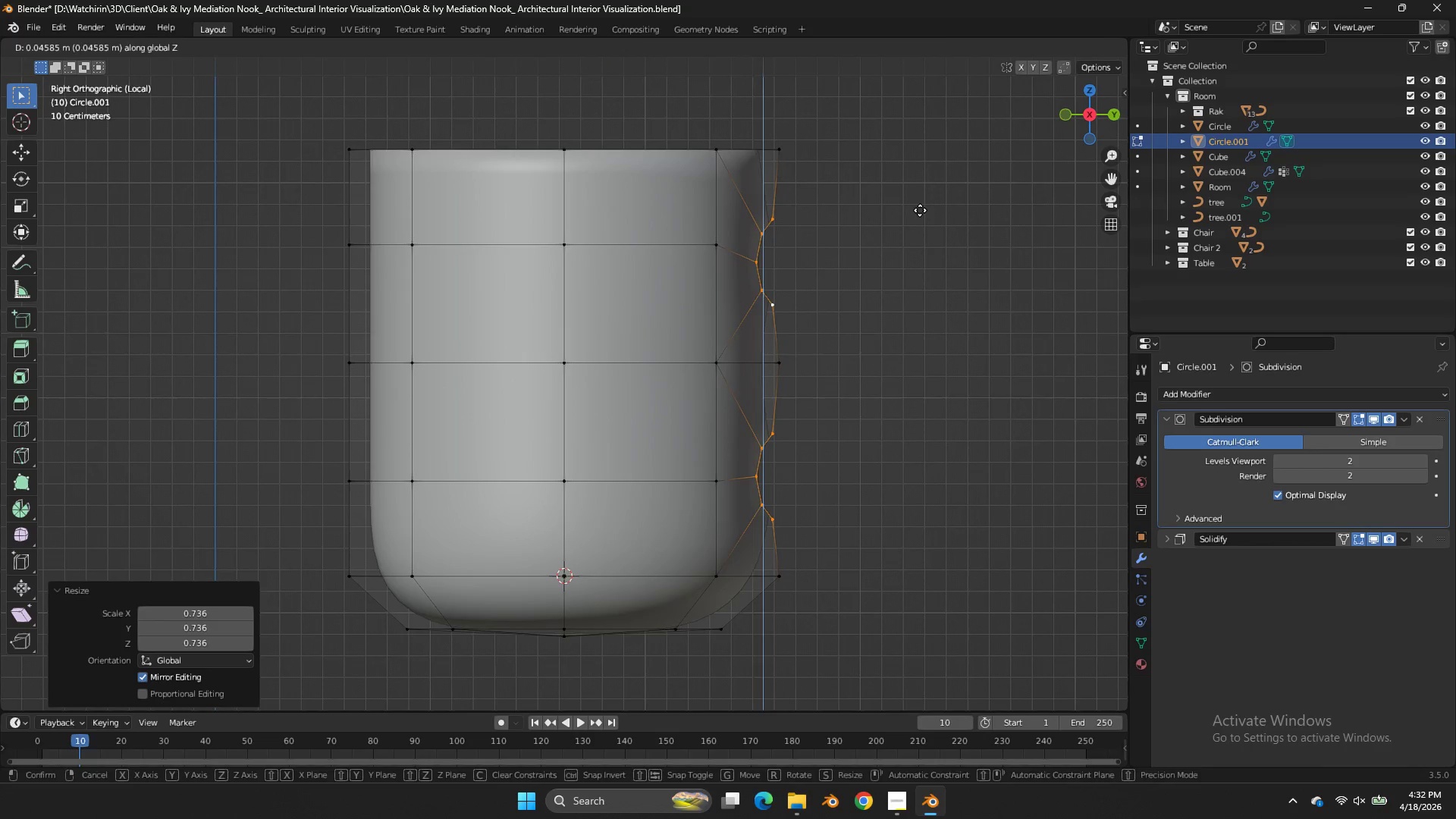 
left_click([920, 210])
 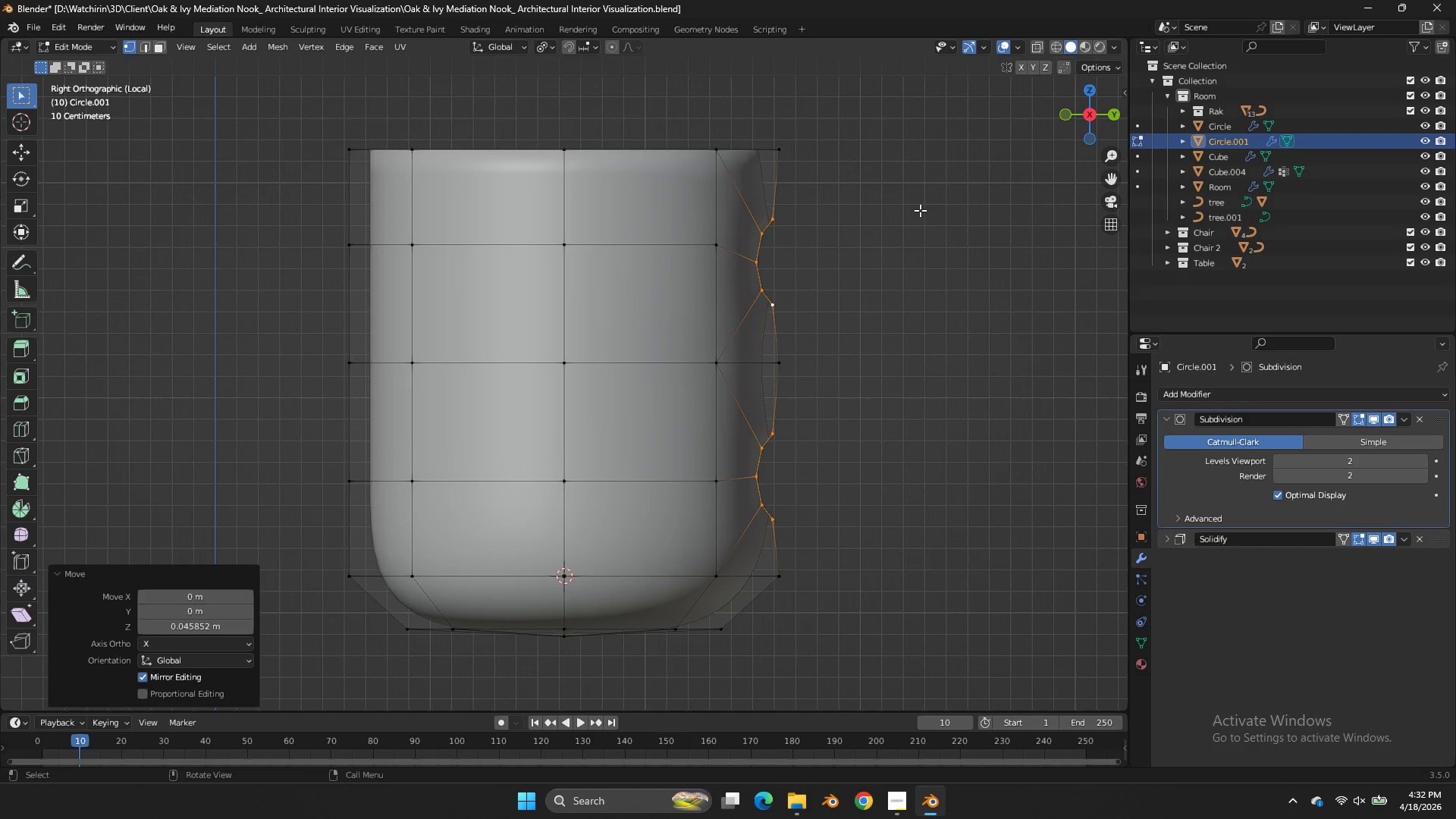 
key(Shift+E)
 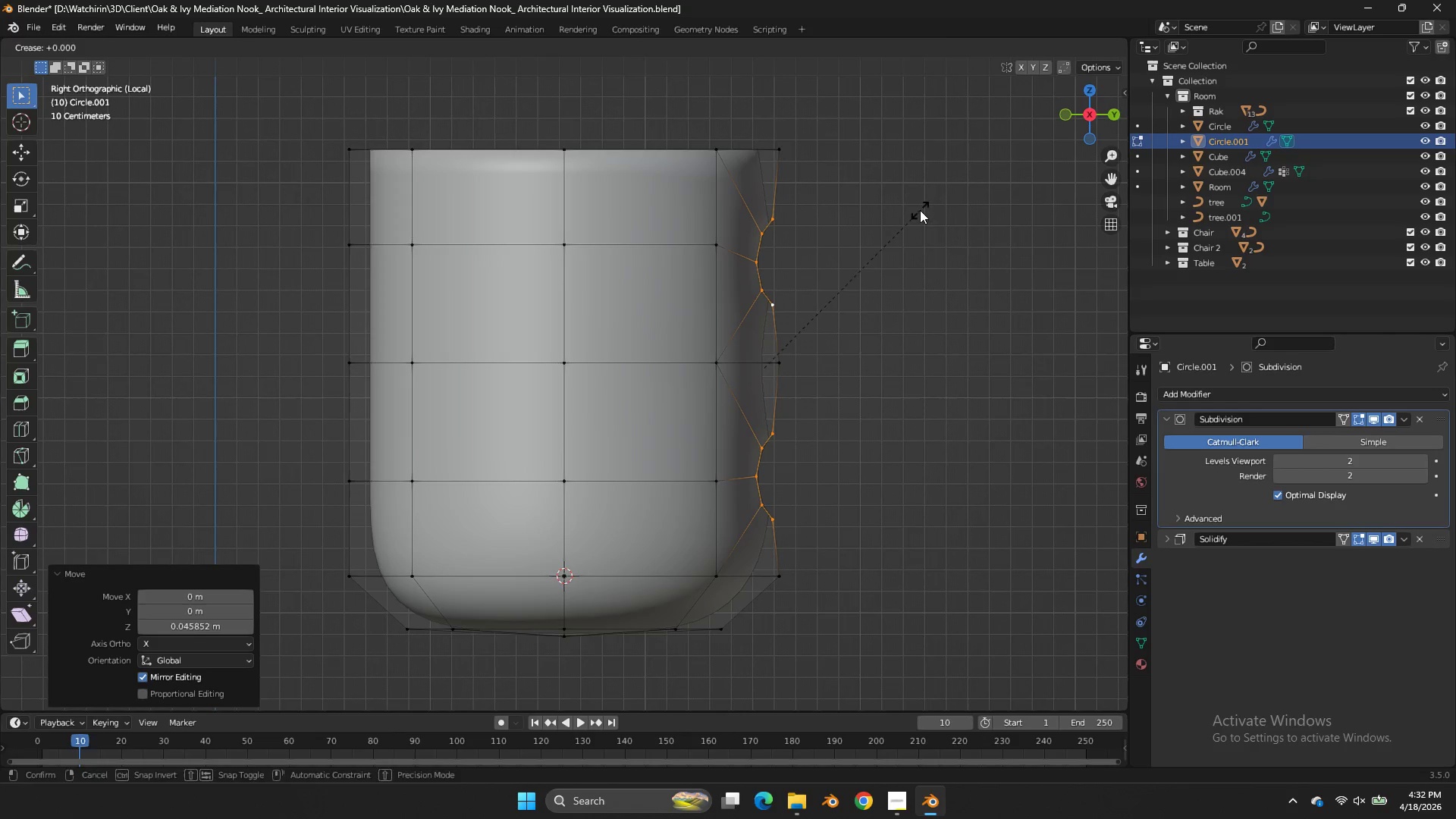 
right_click([920, 210])
 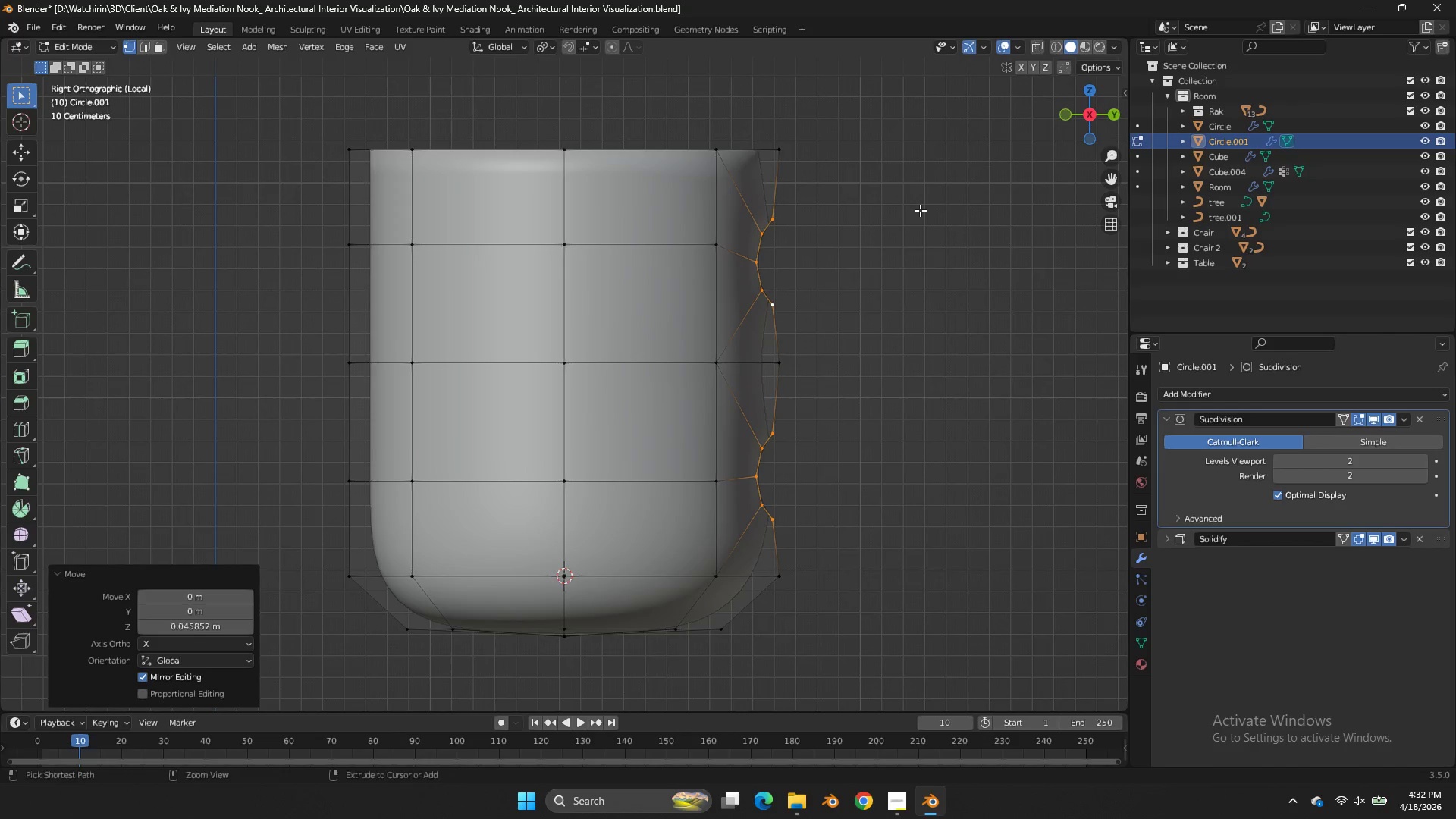 
key(Control+E)
 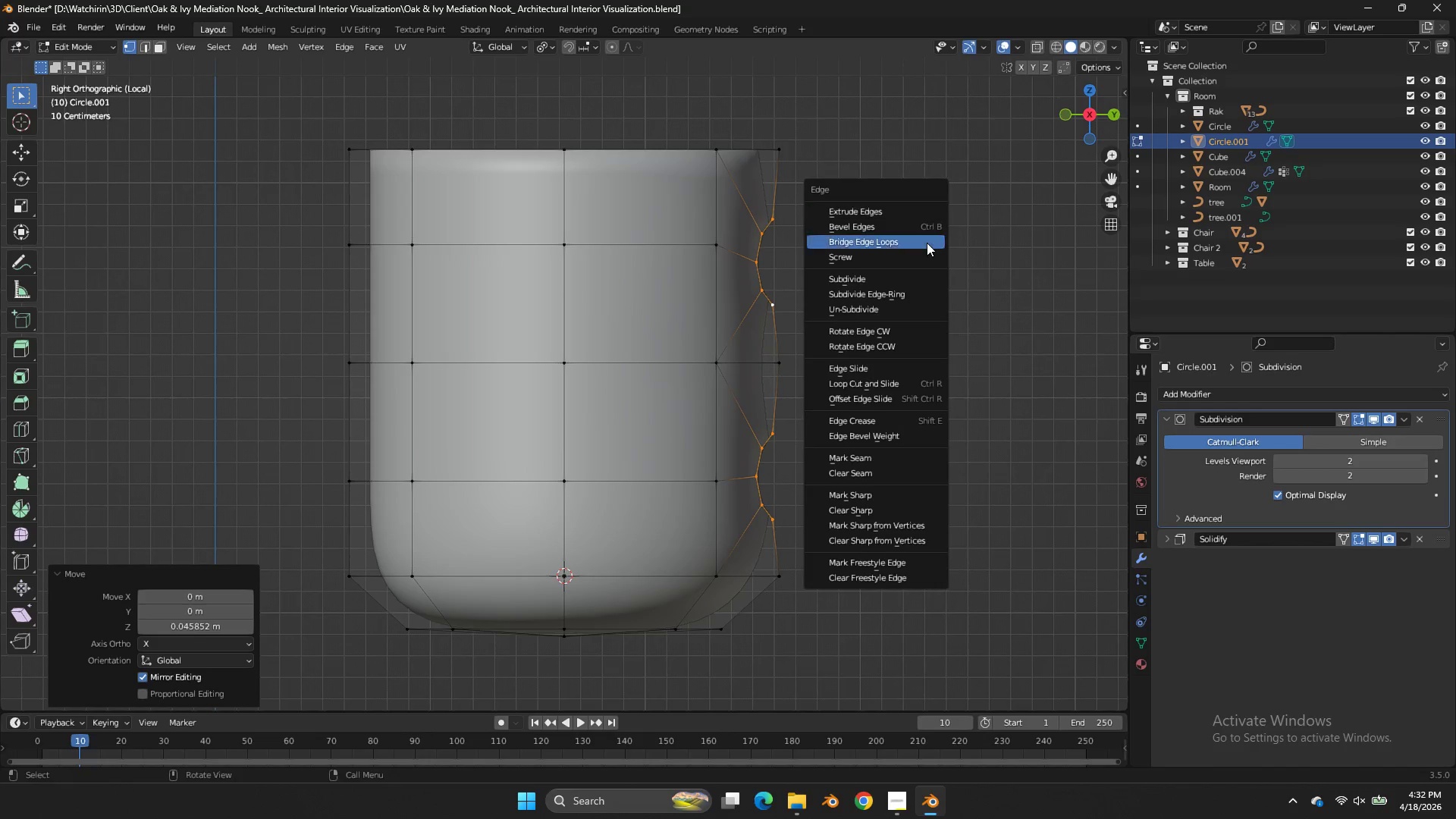 
left_click([927, 243])
 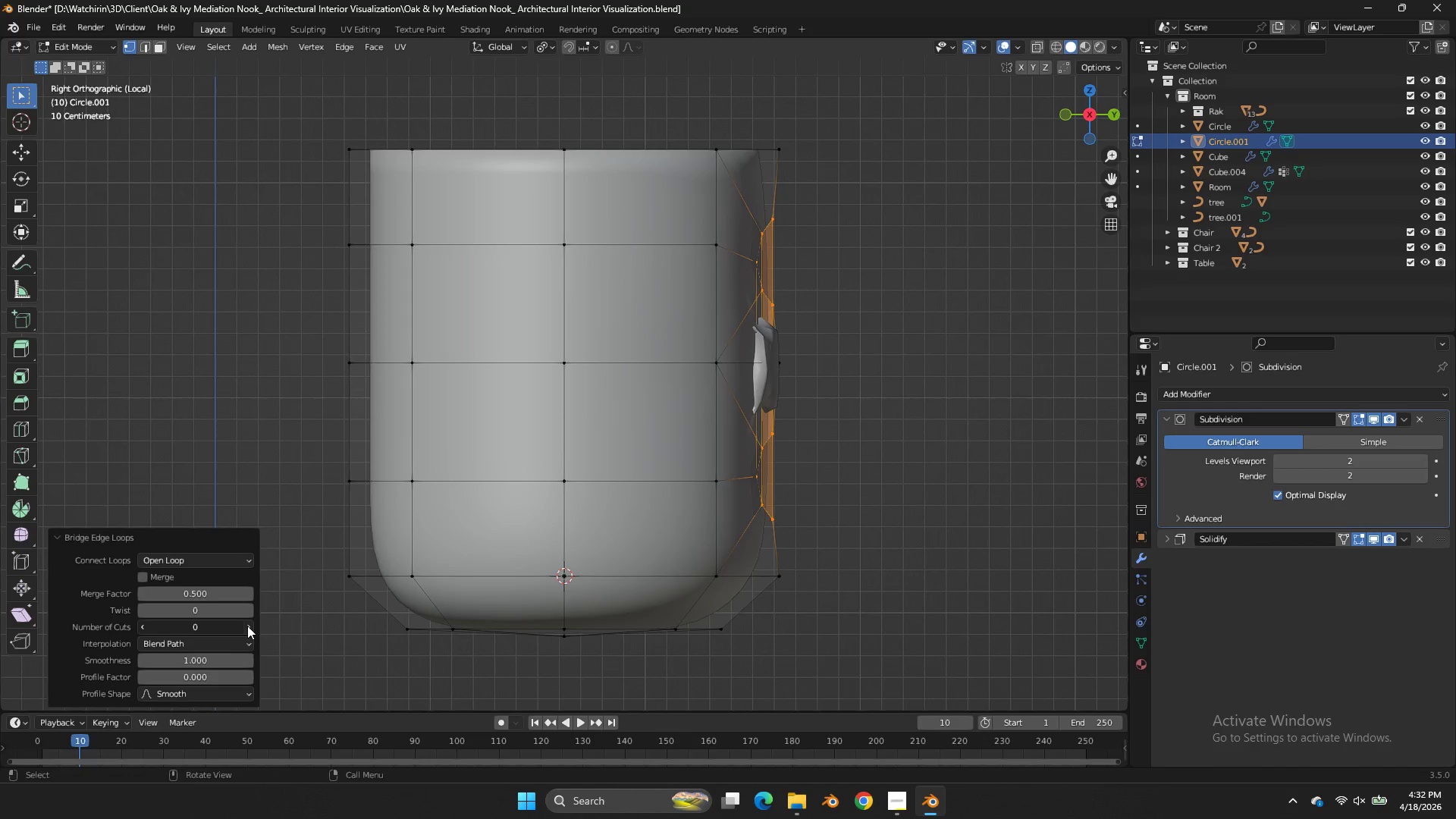 
double_click([247, 626])
 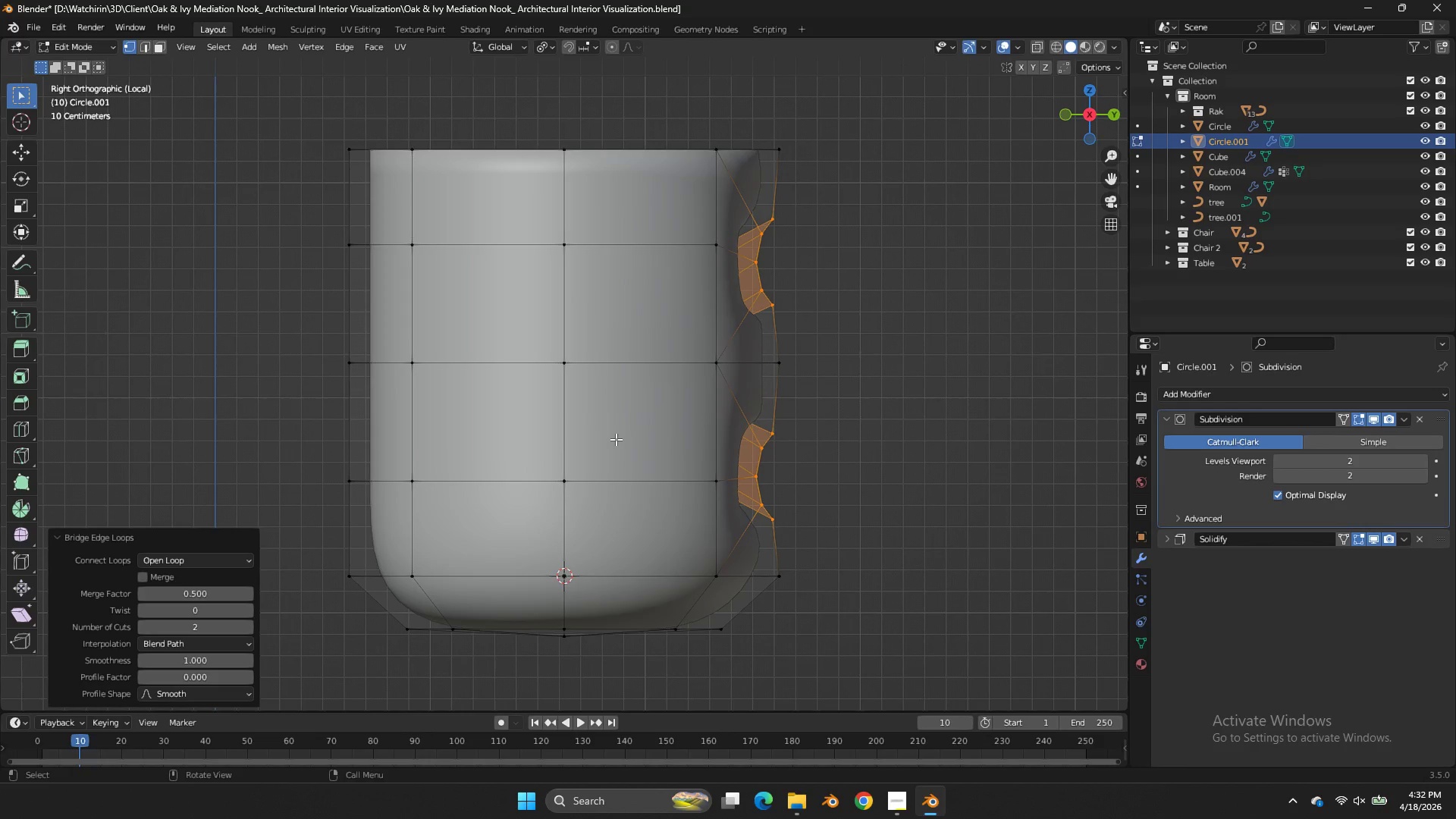 
key(Z)
 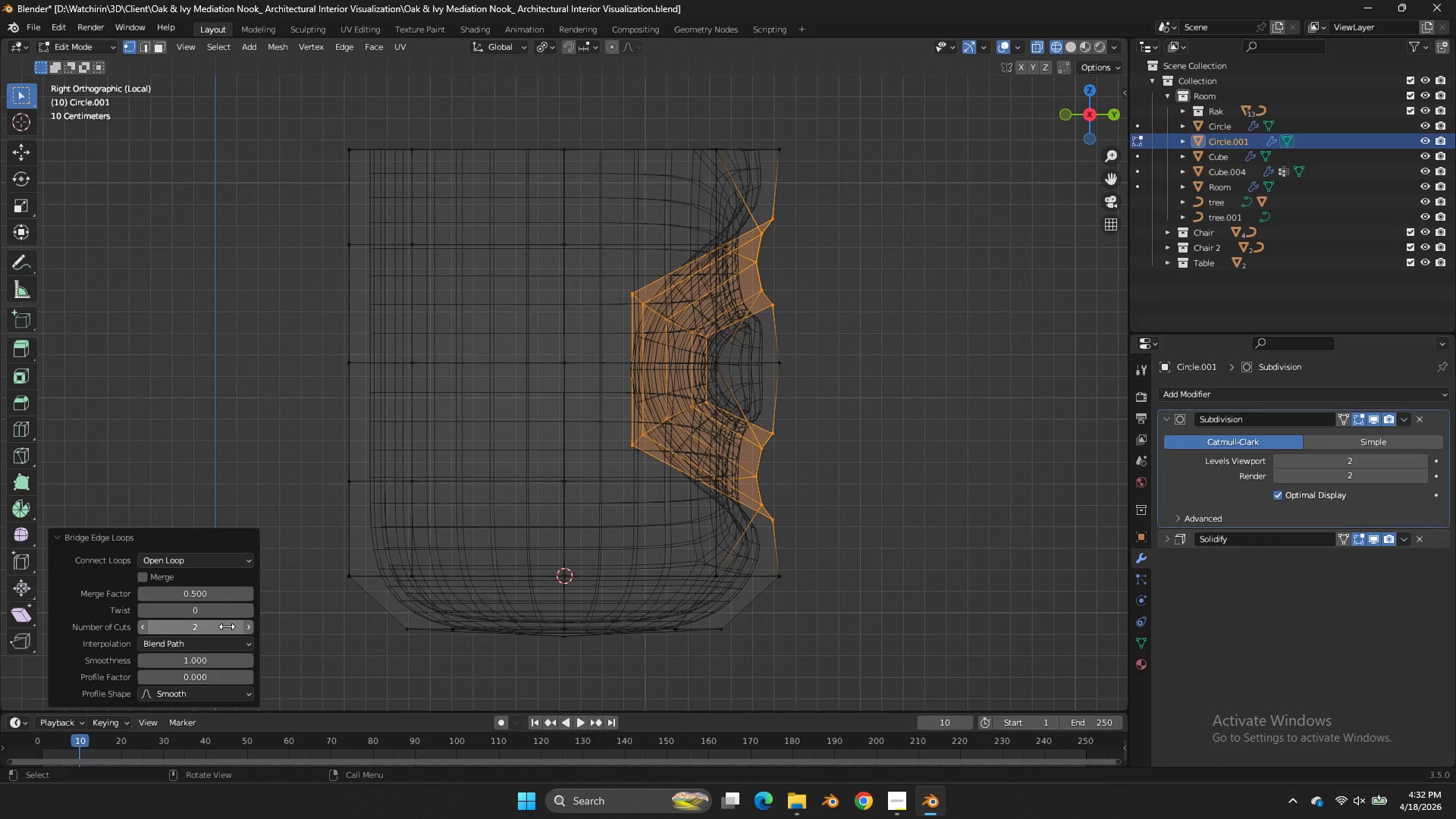 
left_click_drag(start_coordinate=[206, 661], to_coordinate=[875, 467])
 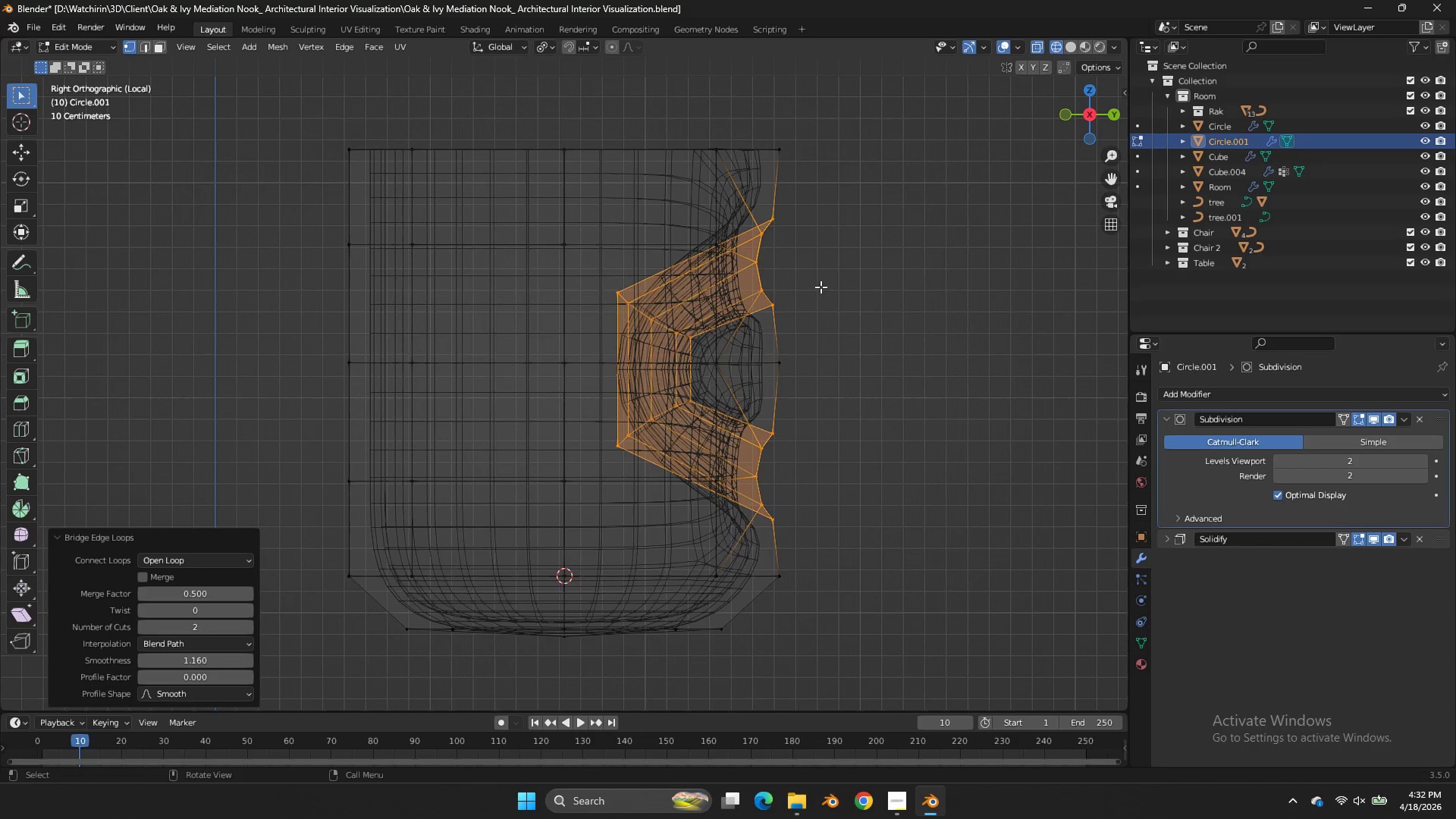 
key(Control+Z)
 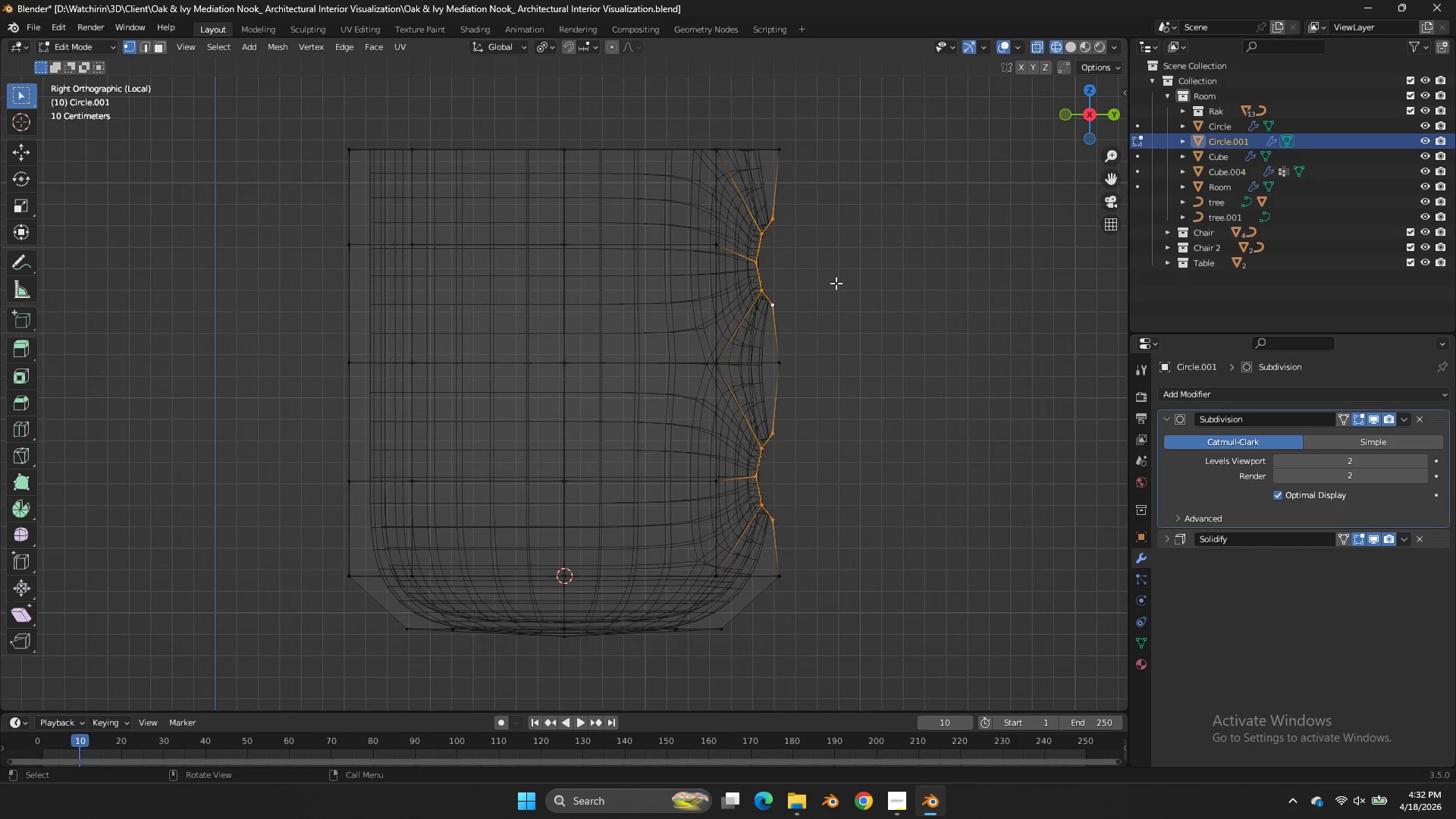 
key(Z)
 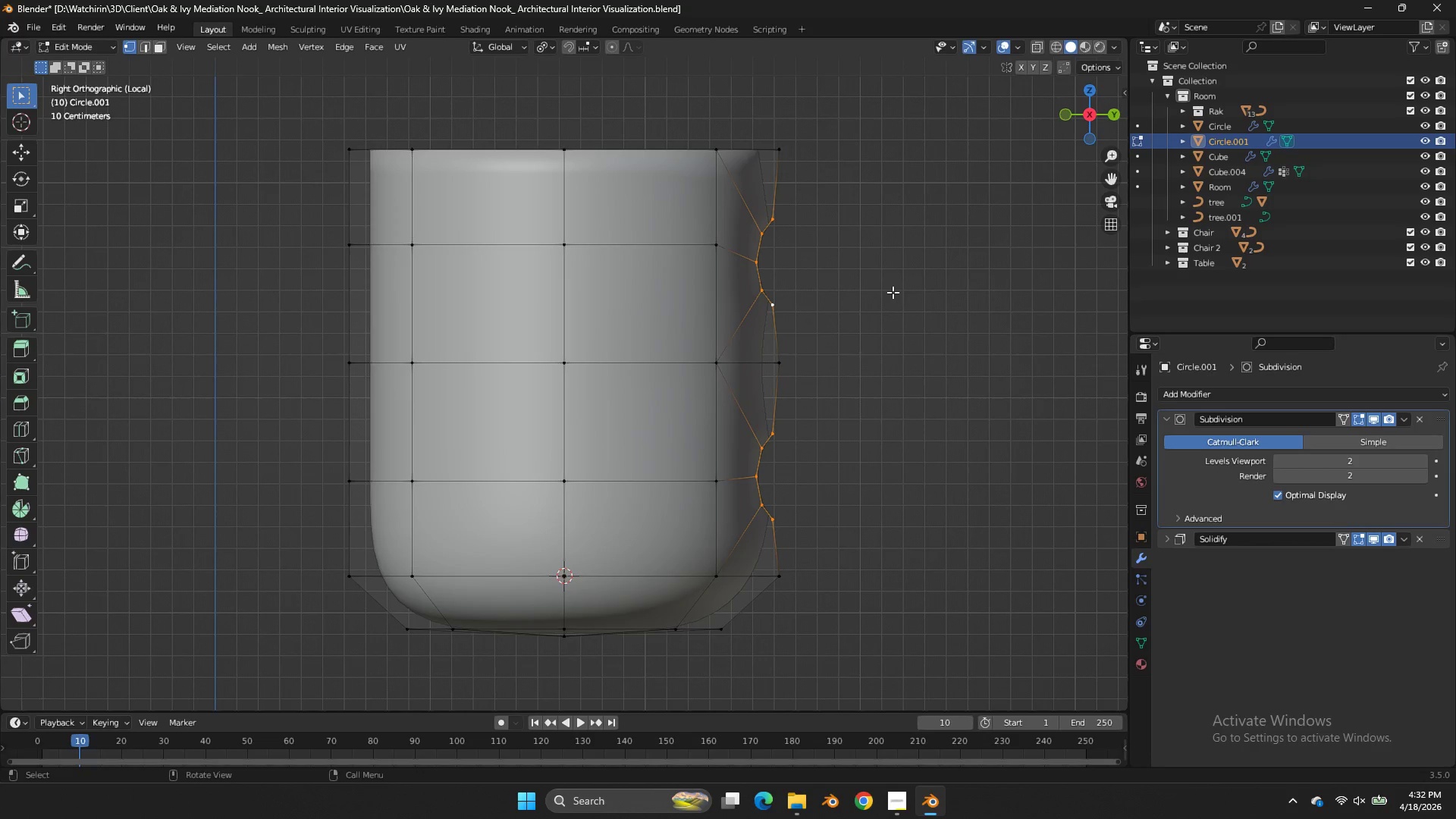 
key(Shift+ShiftLeft)
 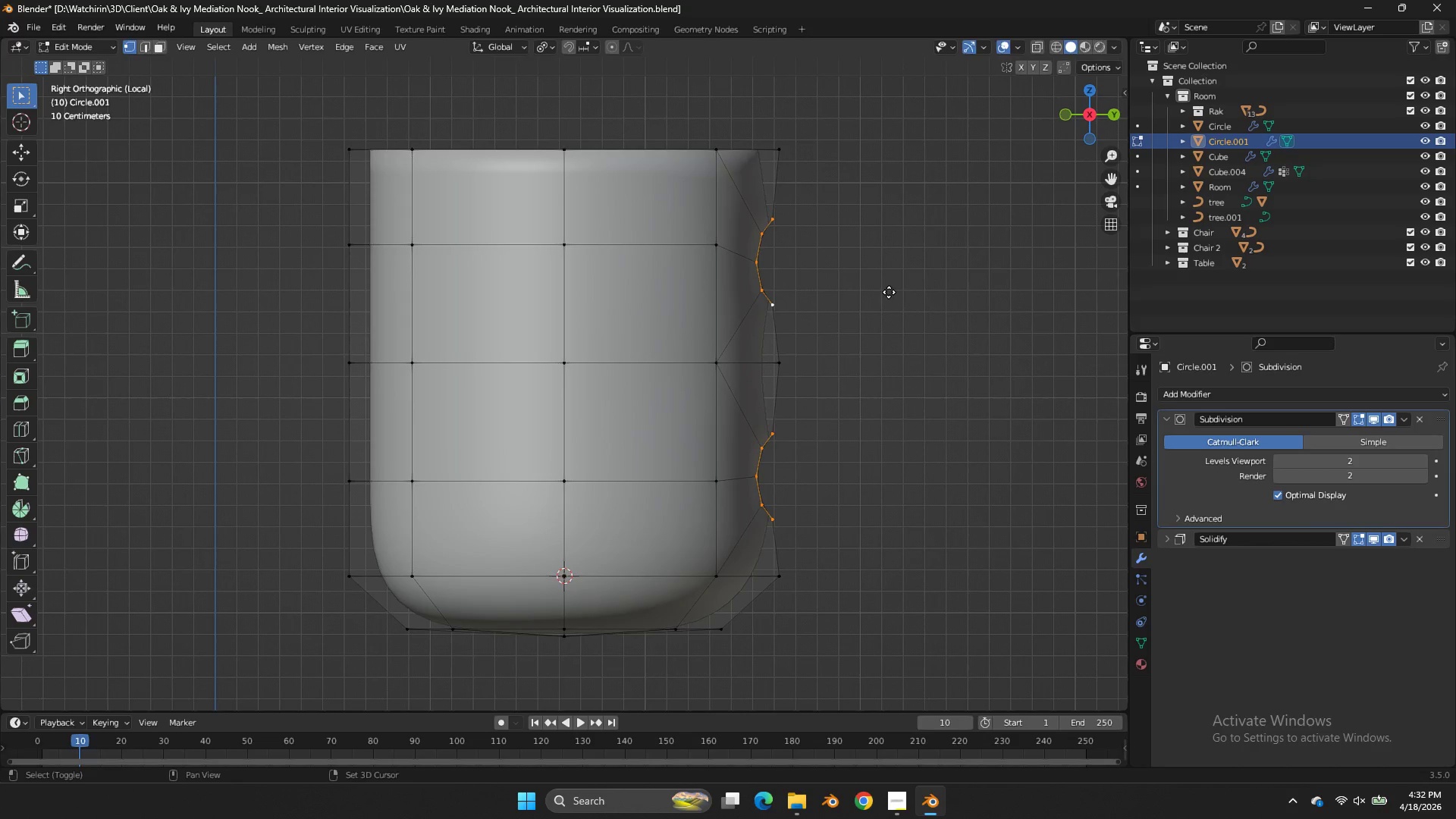 
key(Shift+D)
 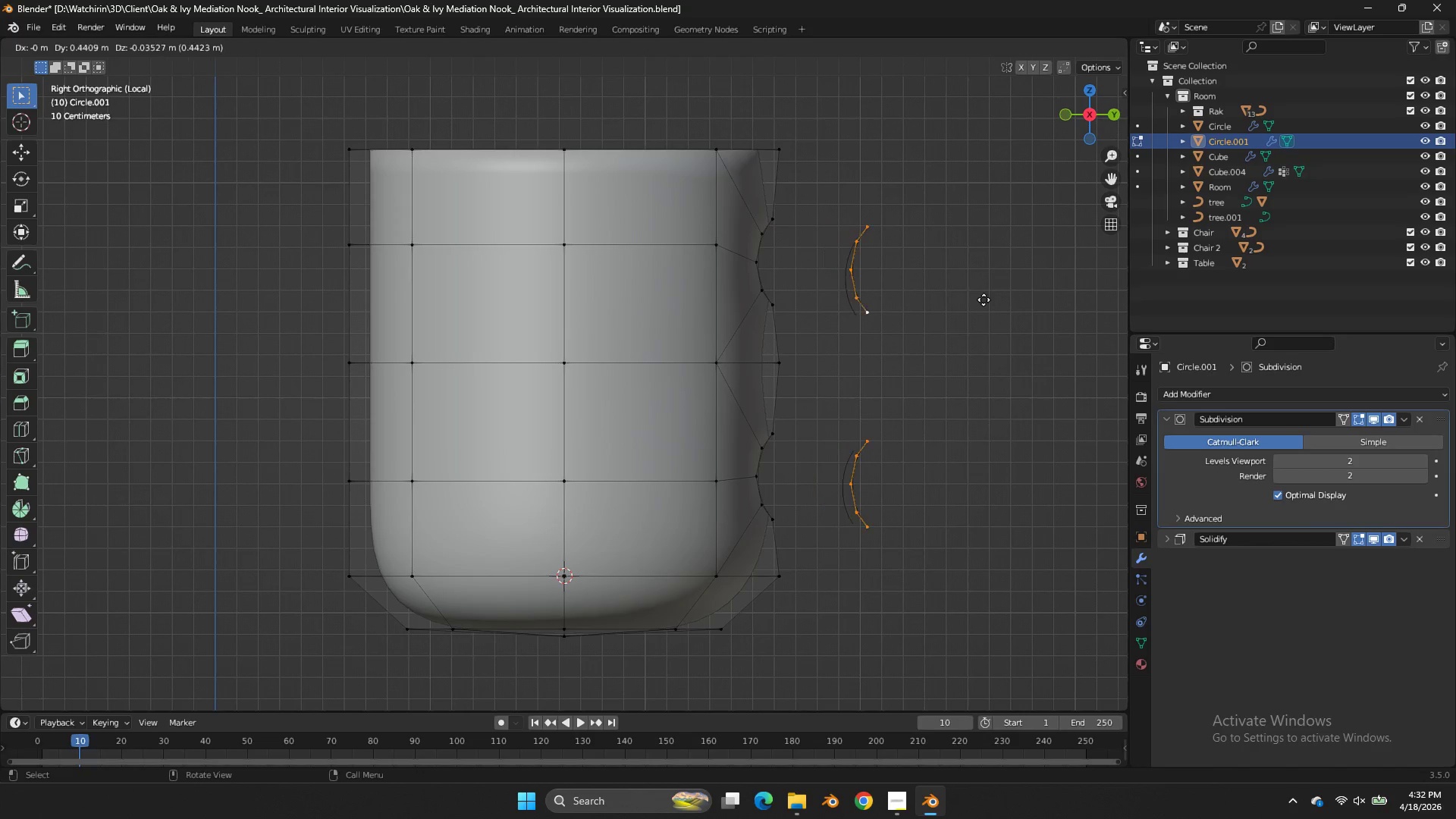 
left_click([984, 300])
 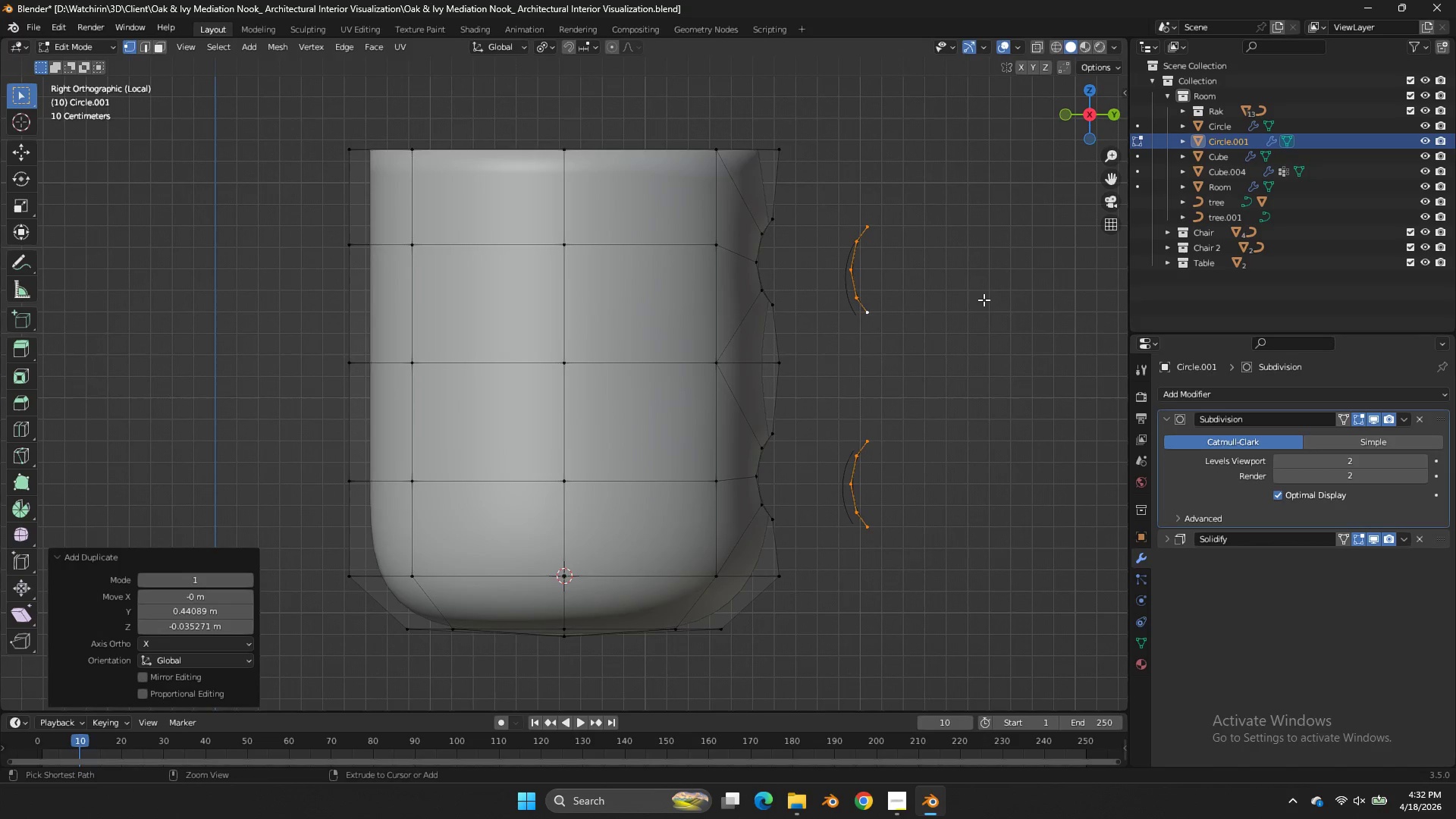 
key(Control+ControlLeft)
 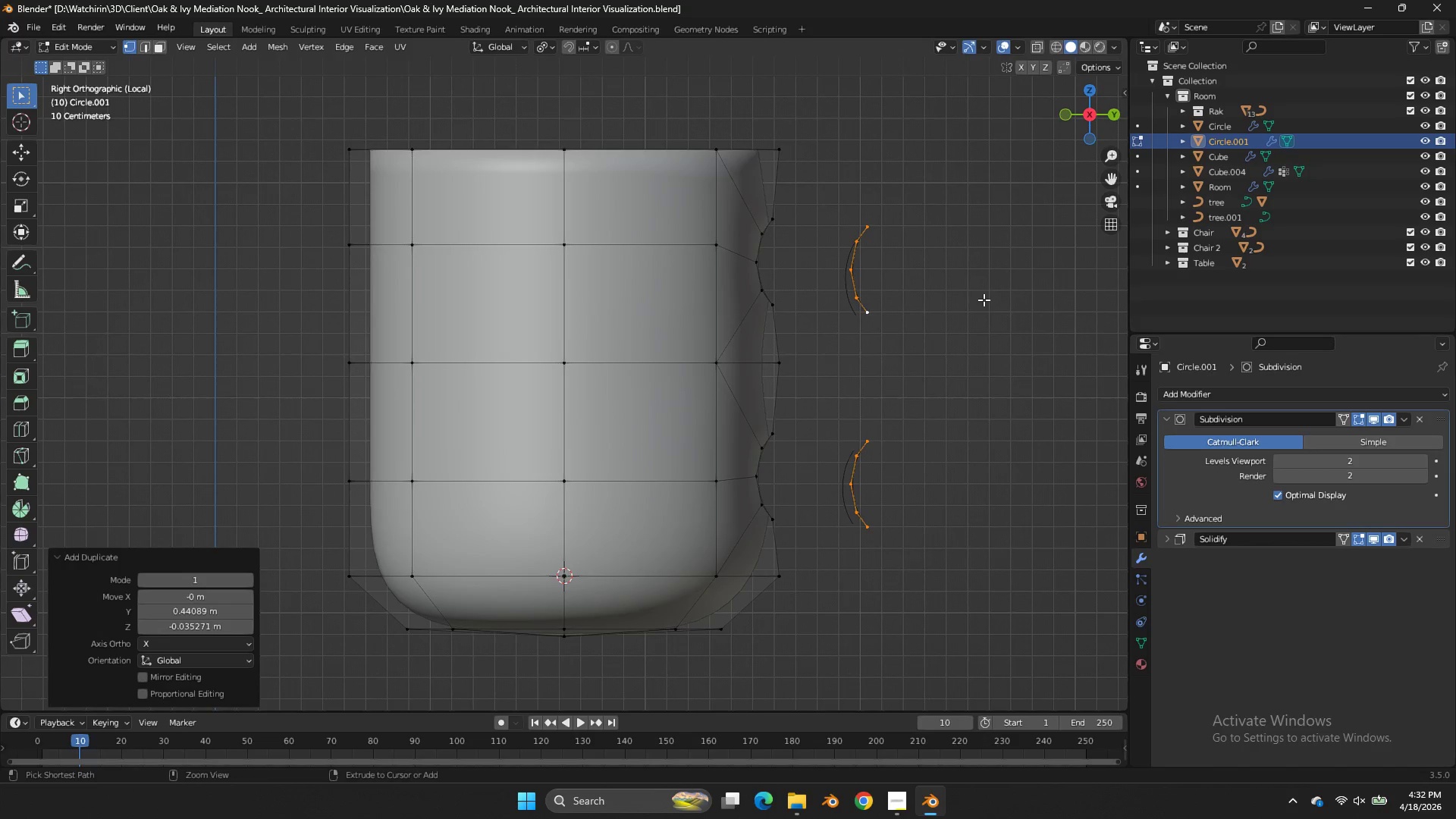 
key(Control+Z)
 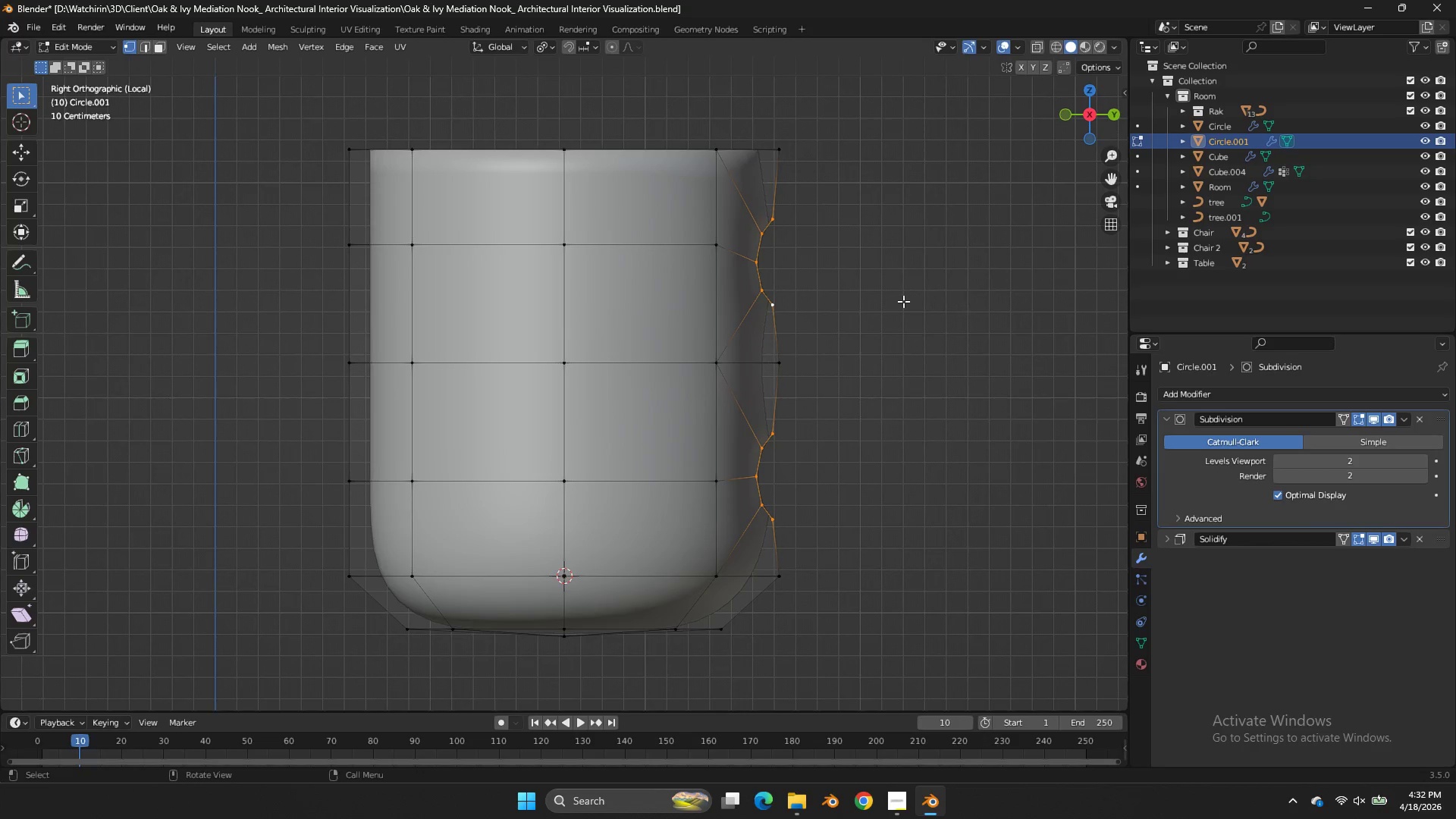 
key(G)
 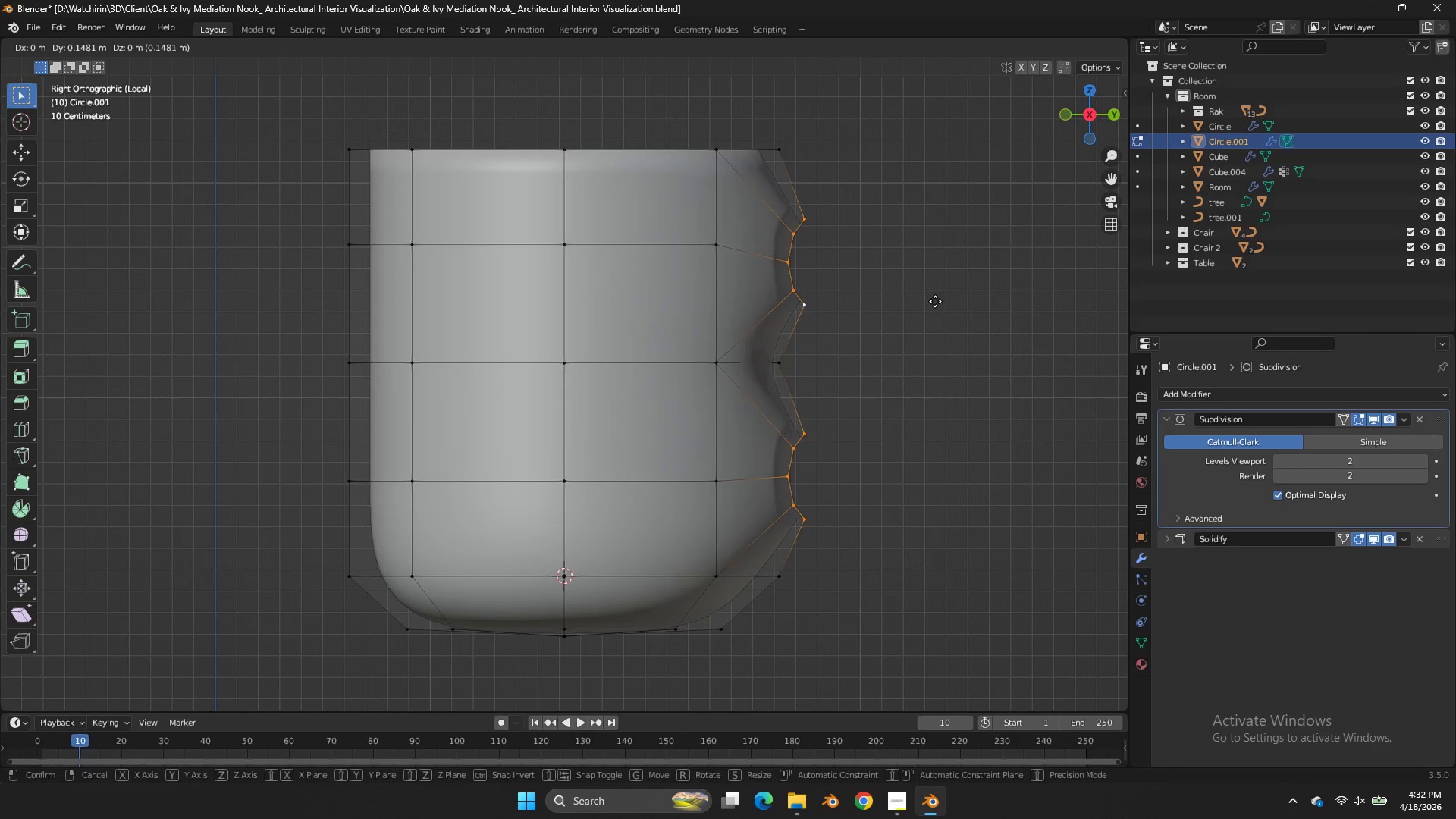 
right_click([935, 301])
 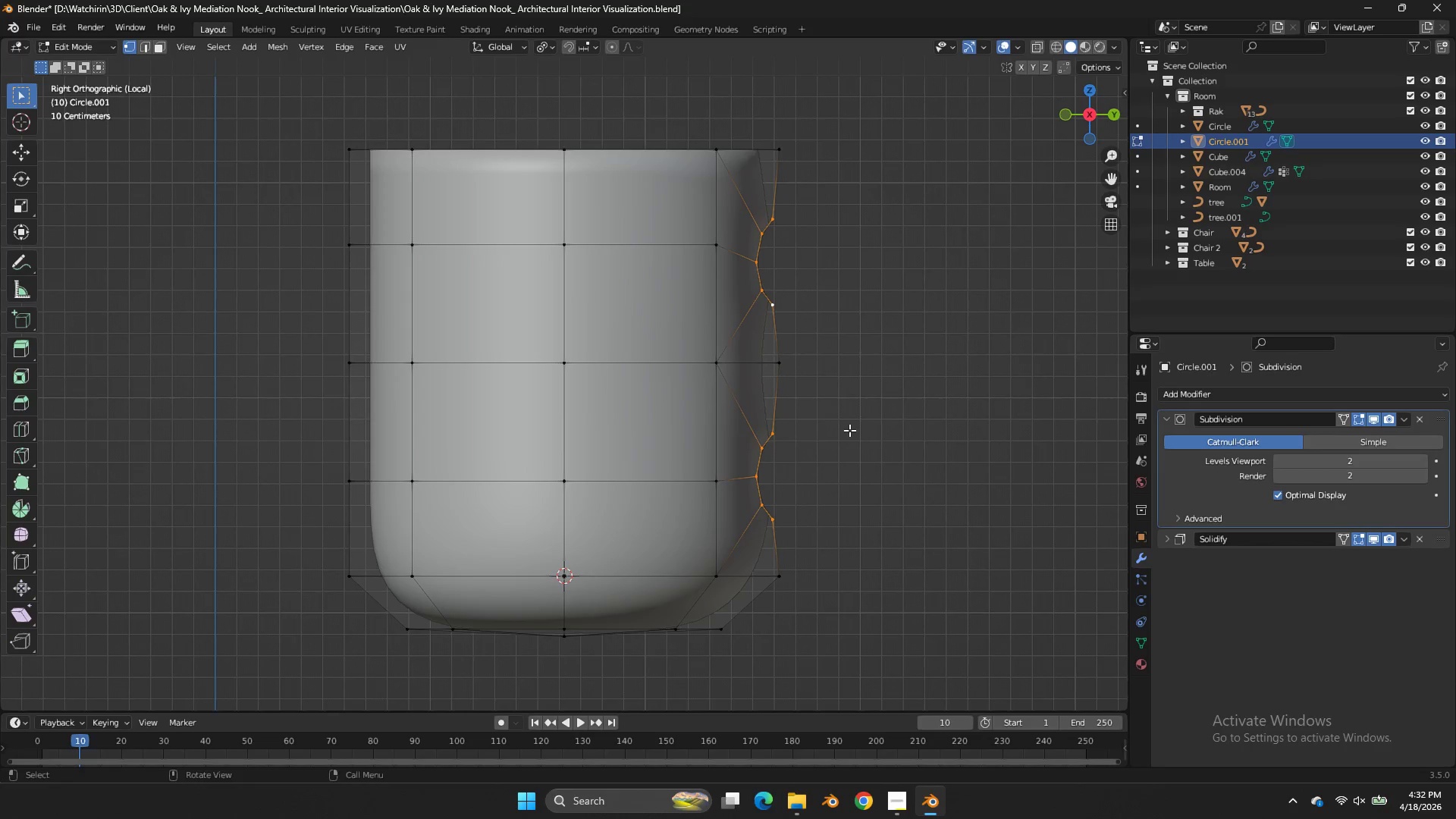 
key(Z)
 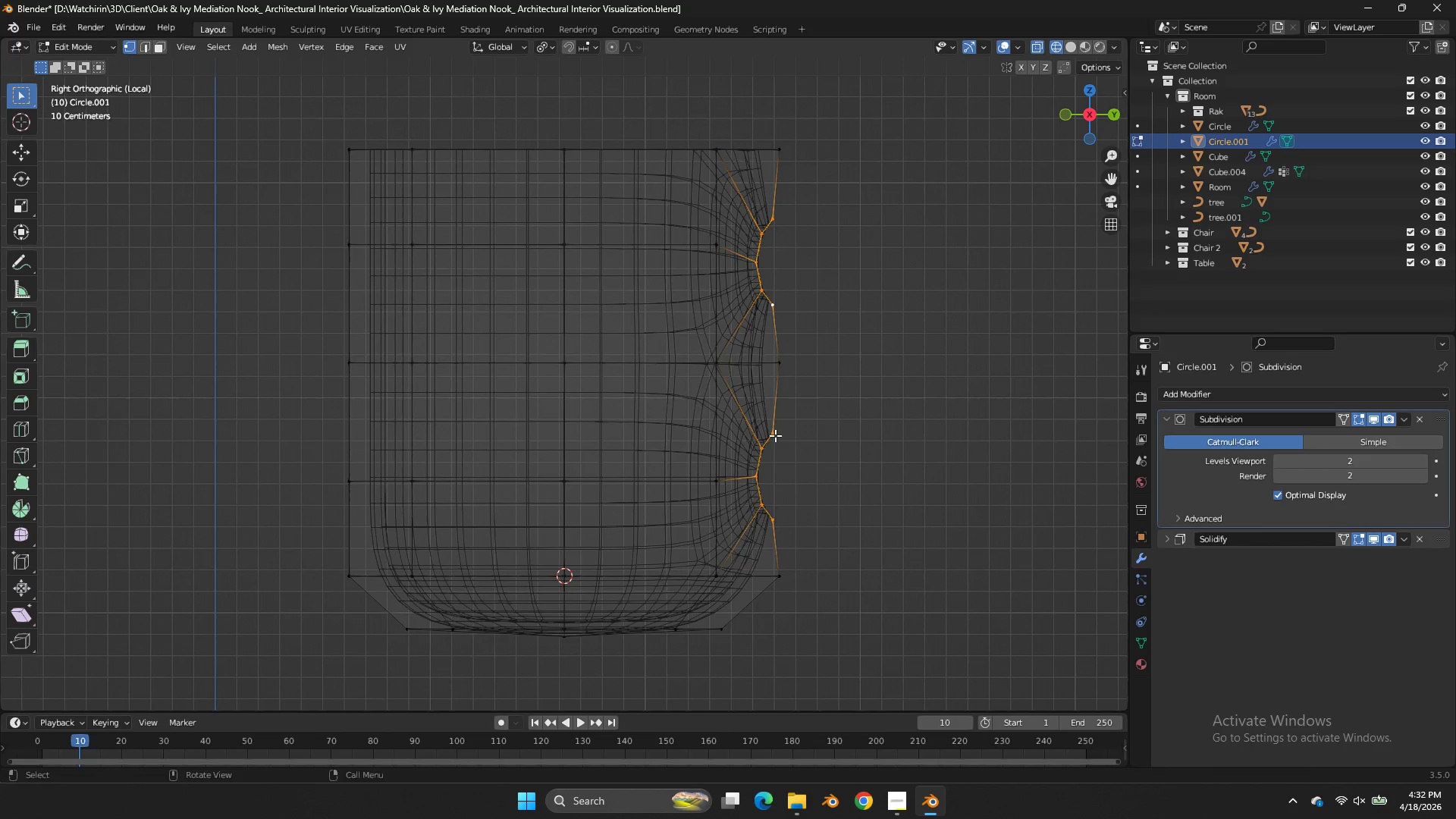 
hold_key(key=AltLeft, duration=1.05)
double_click([764, 441])
 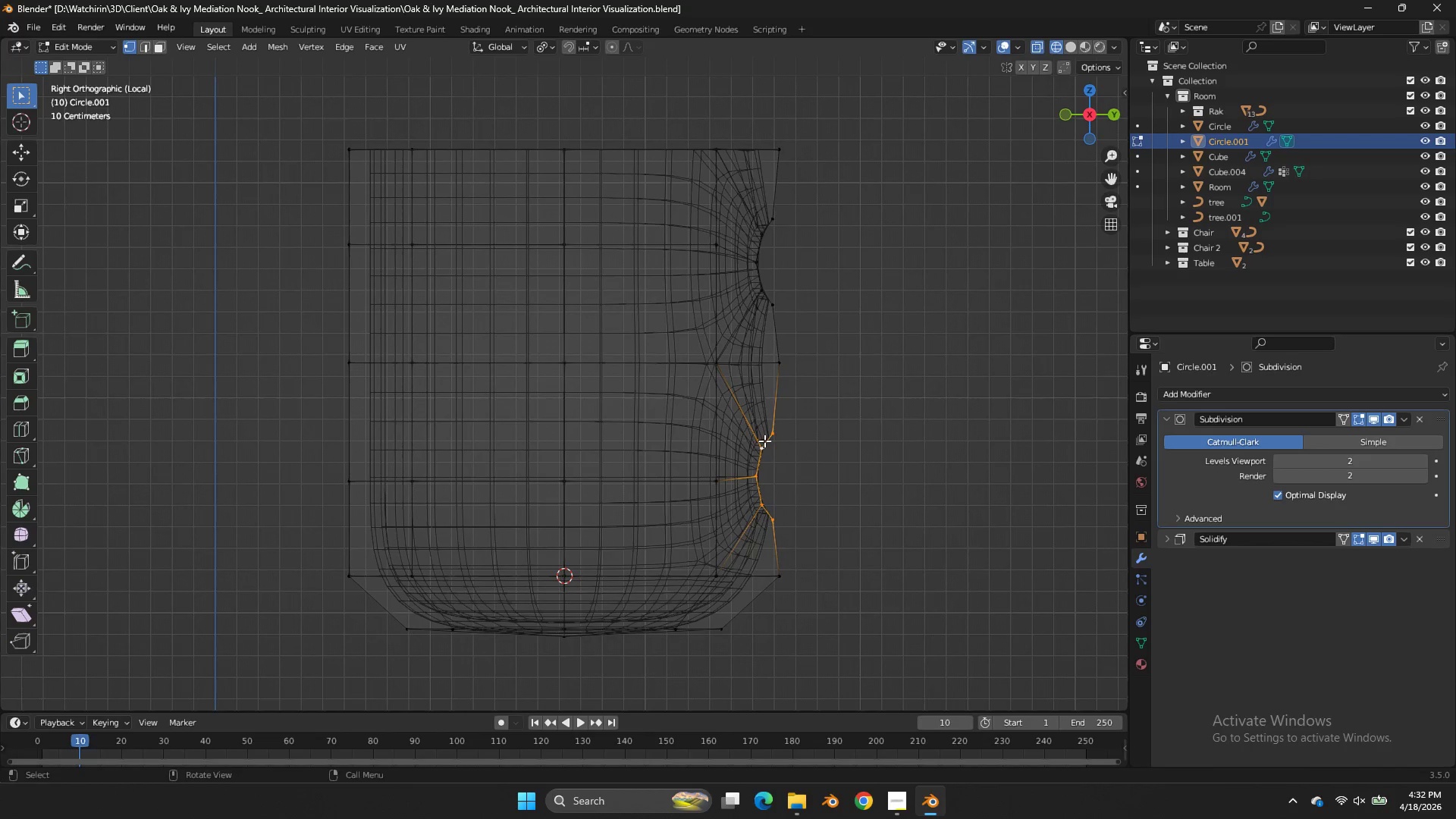 
key(Shift+D)
 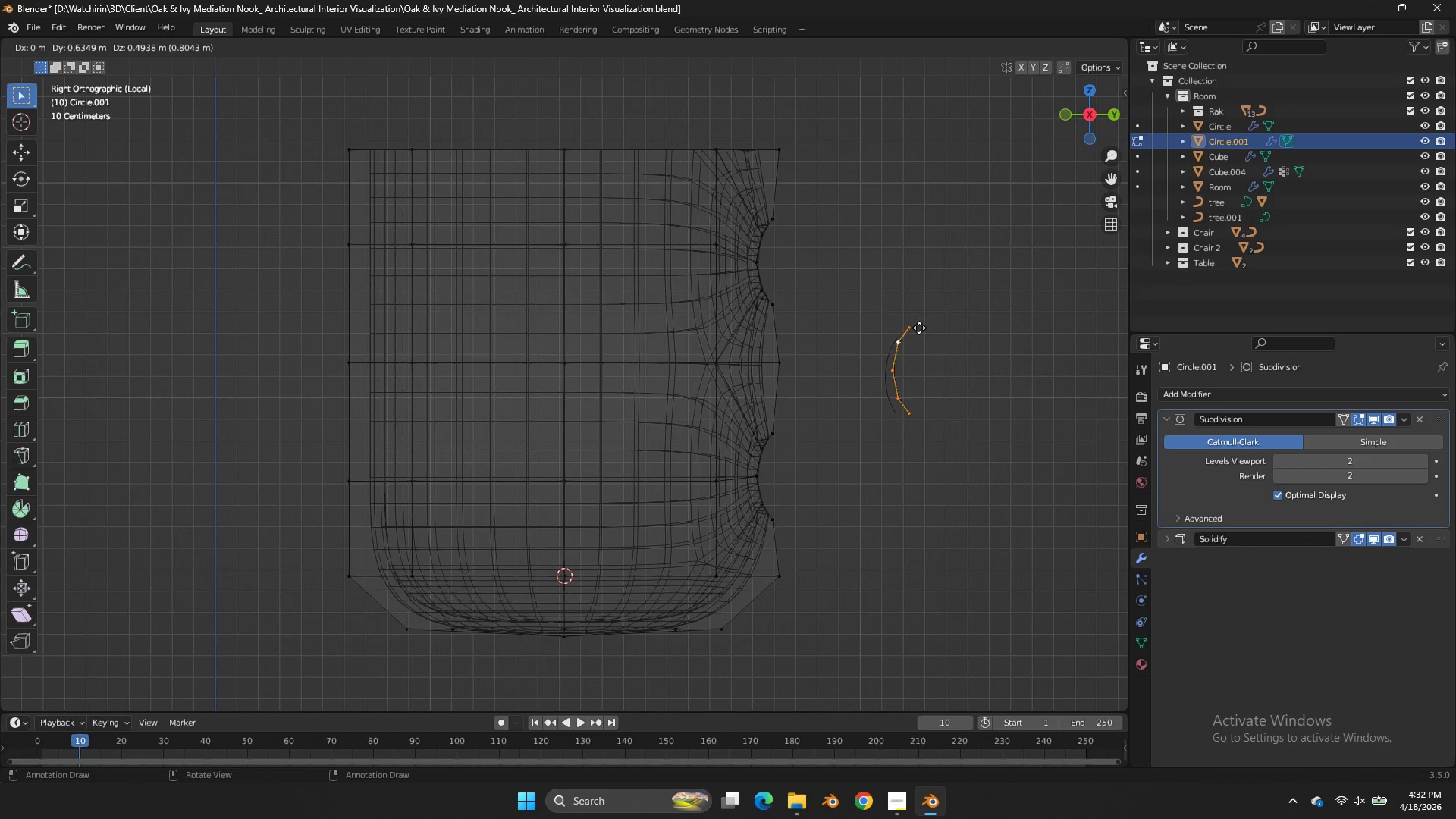 
left_click([918, 325])
 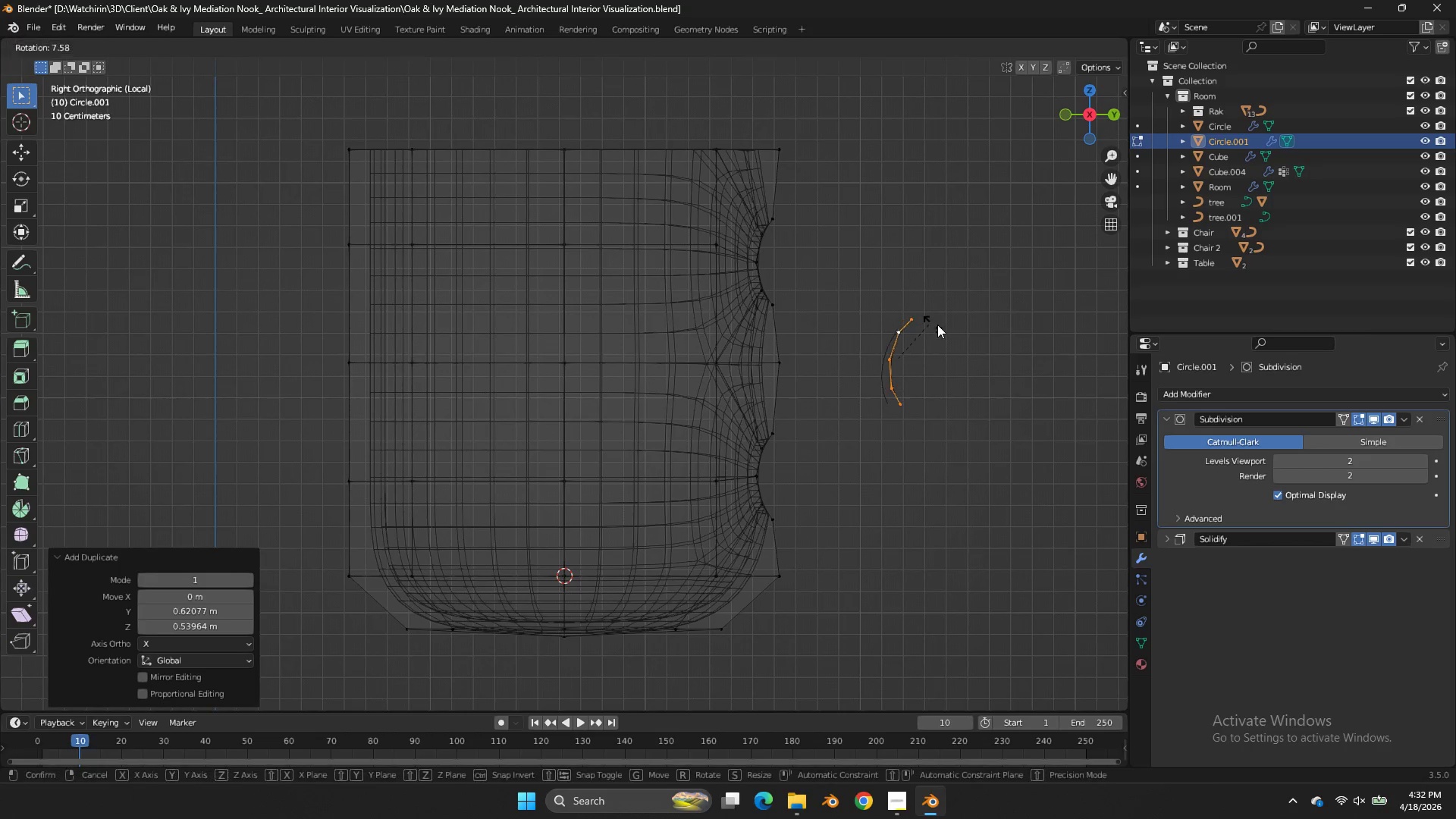 
key(R)
 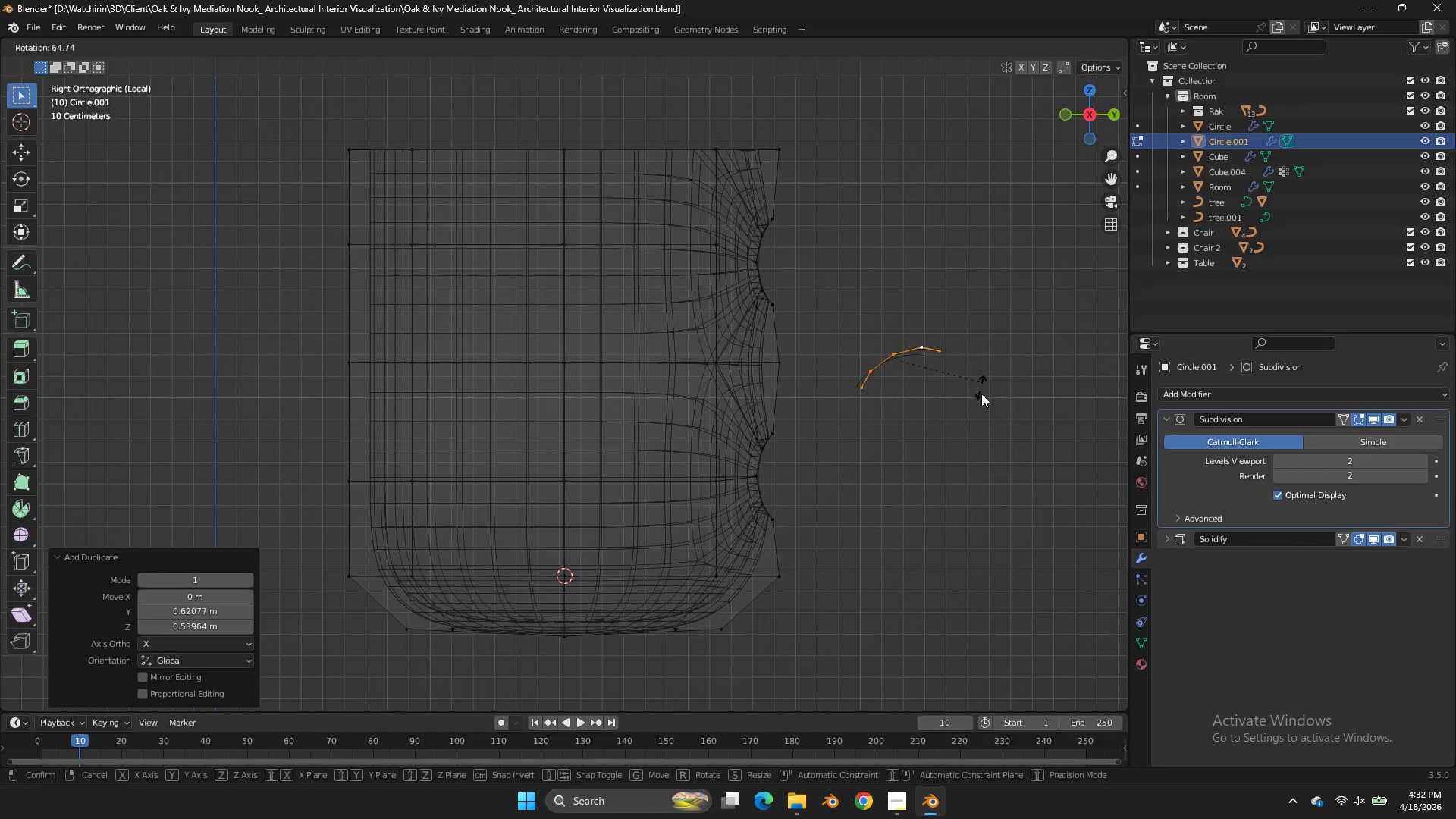 
key(Shift+ShiftLeft)
 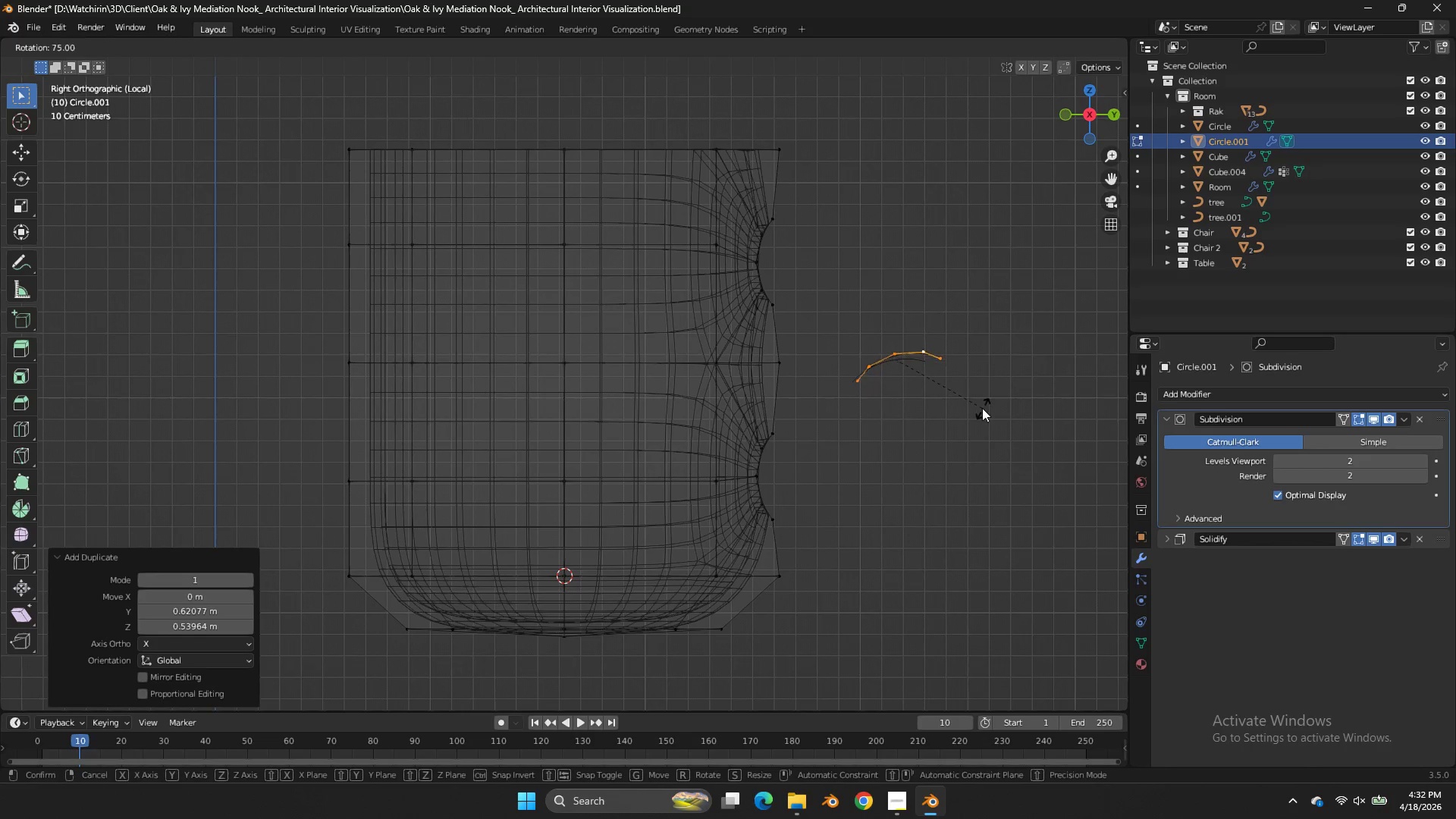 
hold_key(key=ControlLeft, duration=2.42)
left_click([969, 434])
 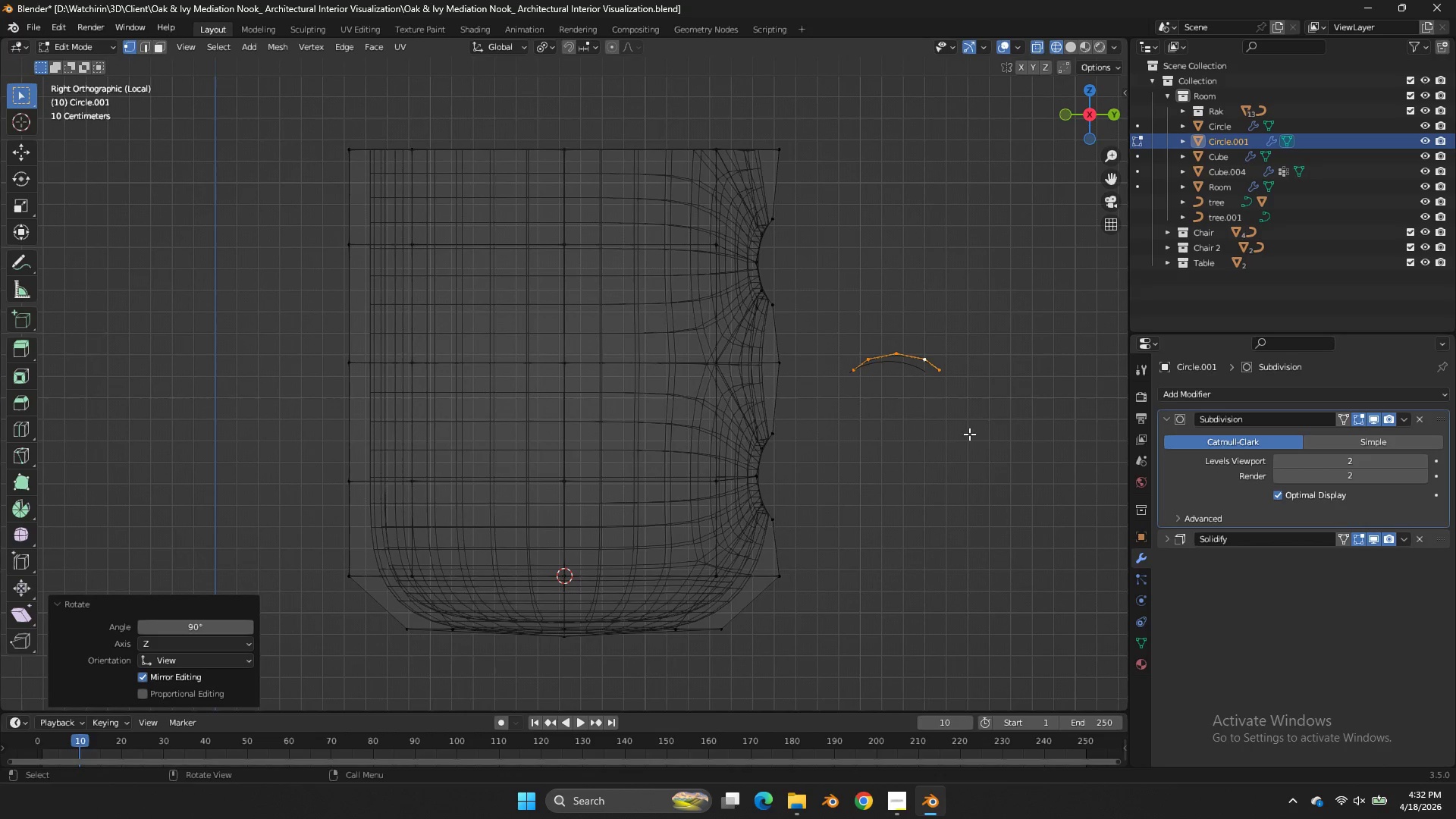 
type(sz0)
 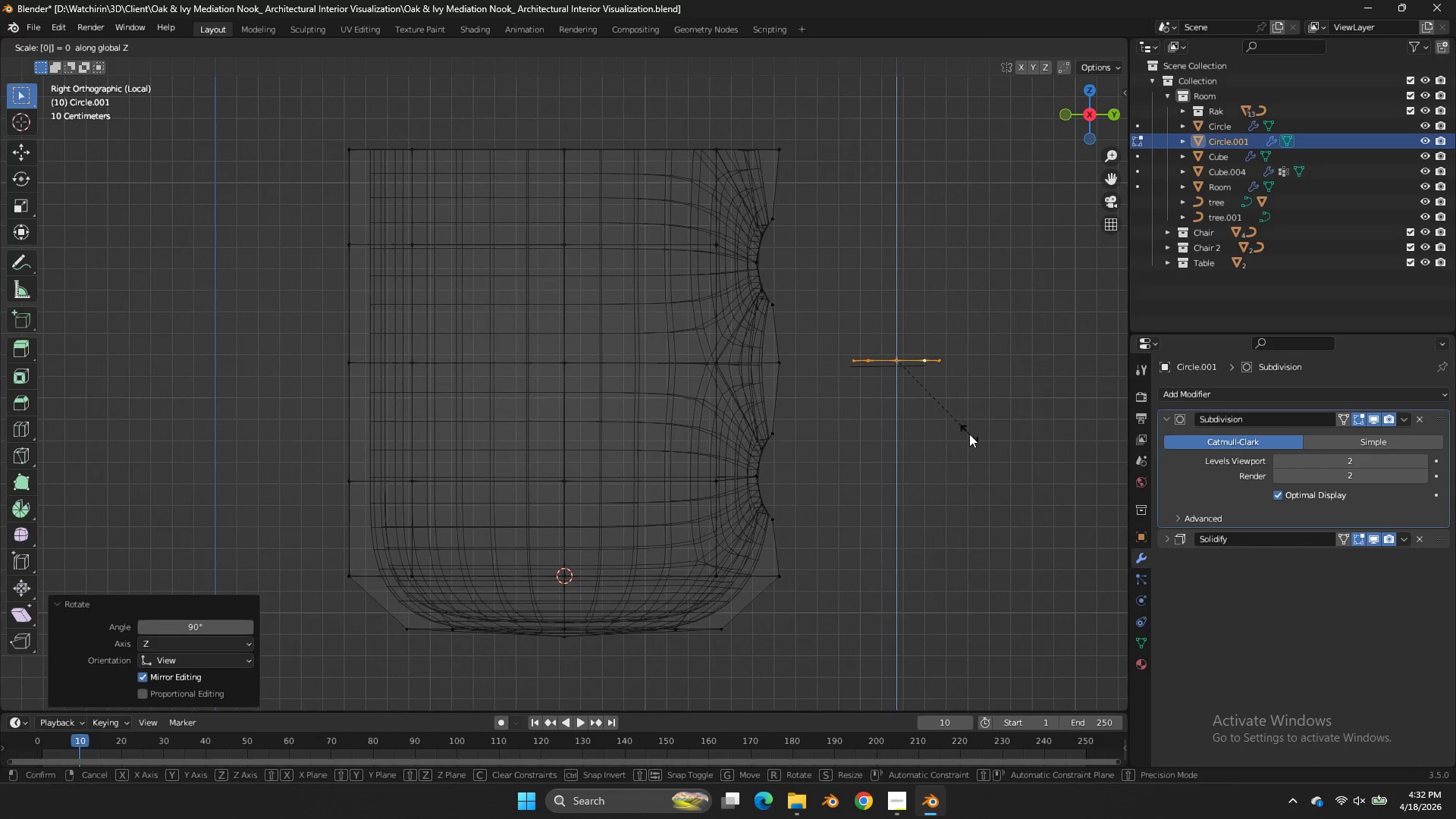 
key(Enter)
 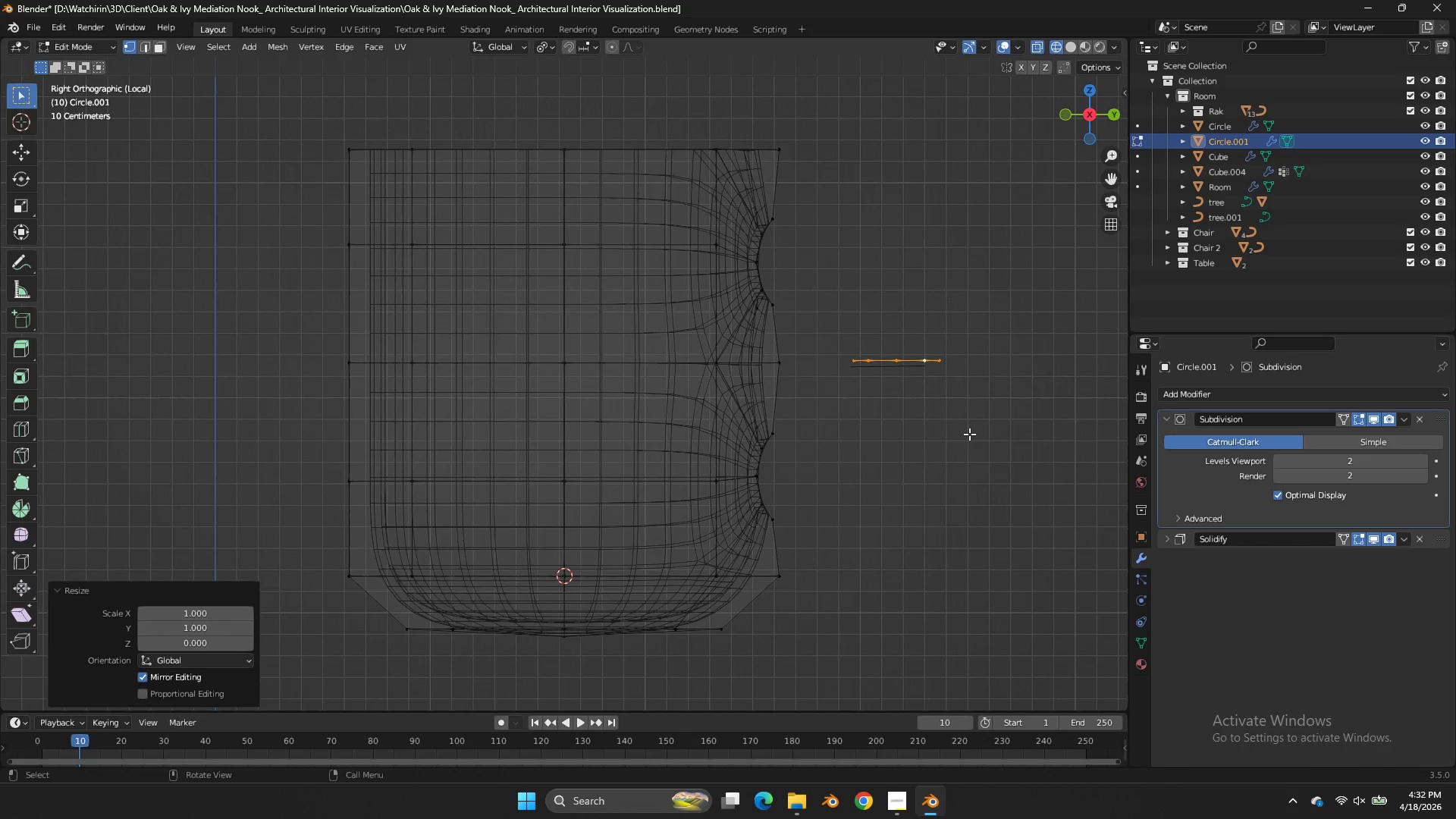 
hold_key(key=AltLeft, duration=1.69)
left_click([764, 457])
 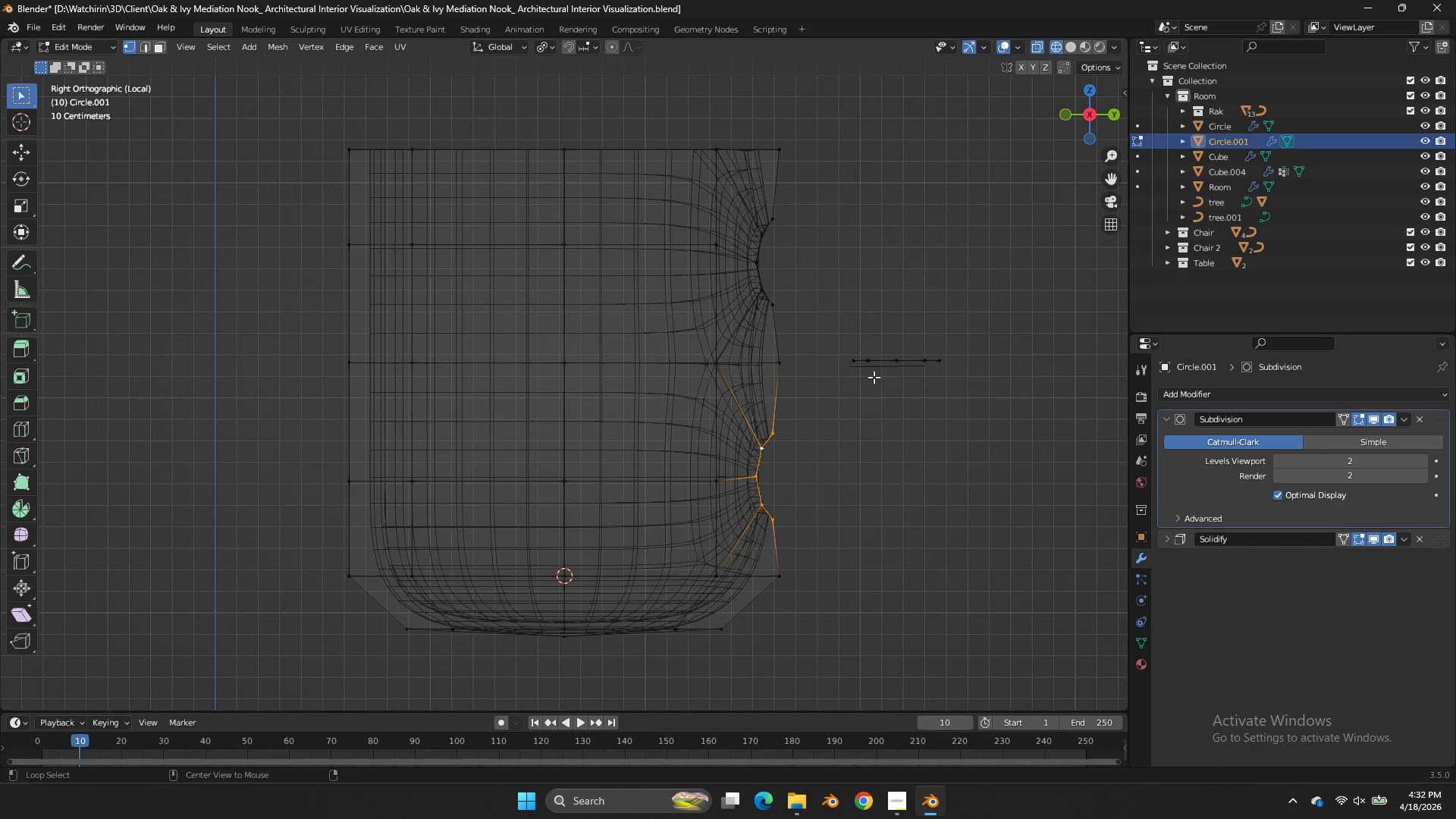 
left_click([889, 367])
 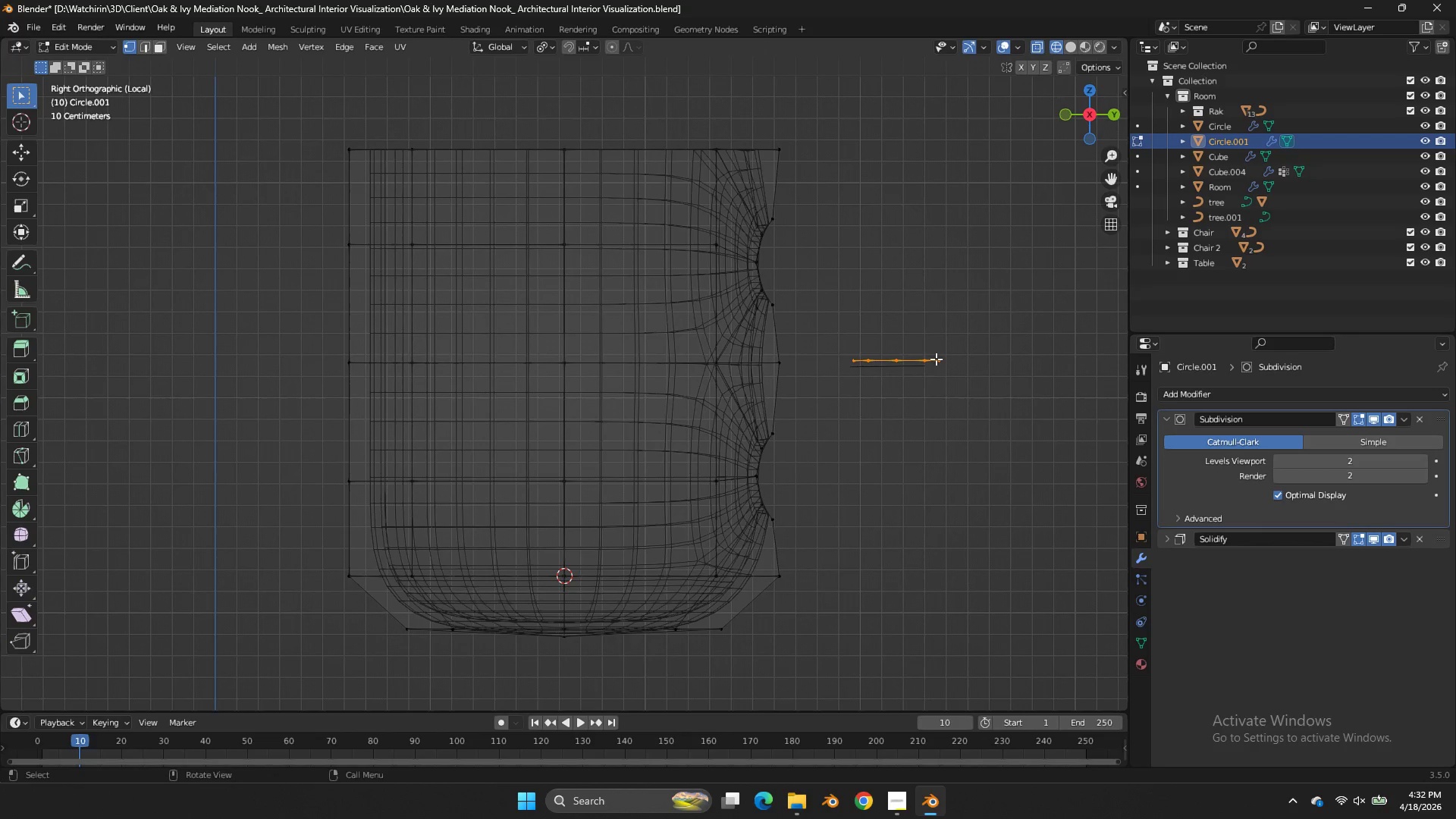 
key(G)
 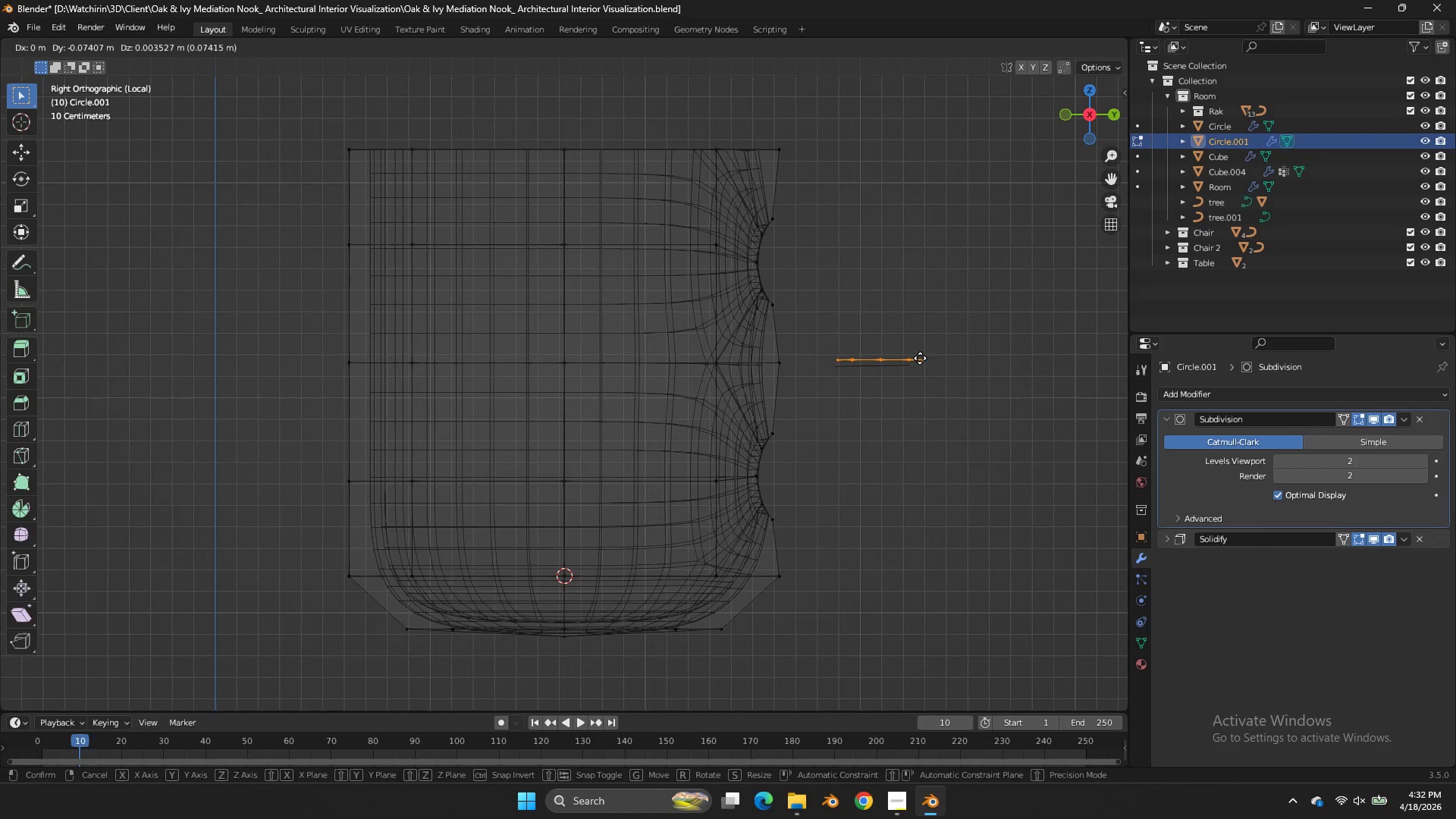 
hold_key(key=ShiftLeft, duration=1.28)
left_click([749, 364])
 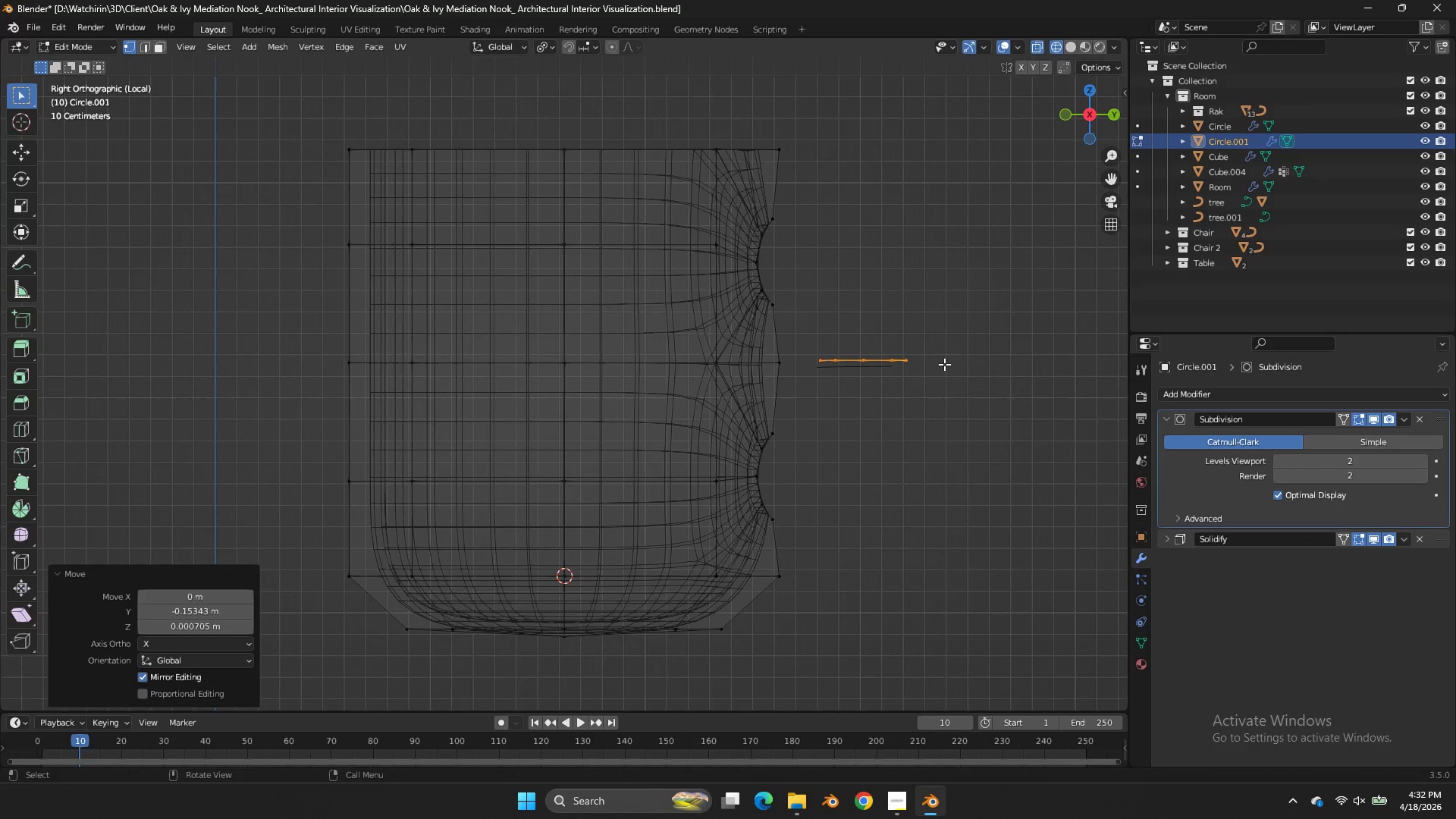 
key(G)
 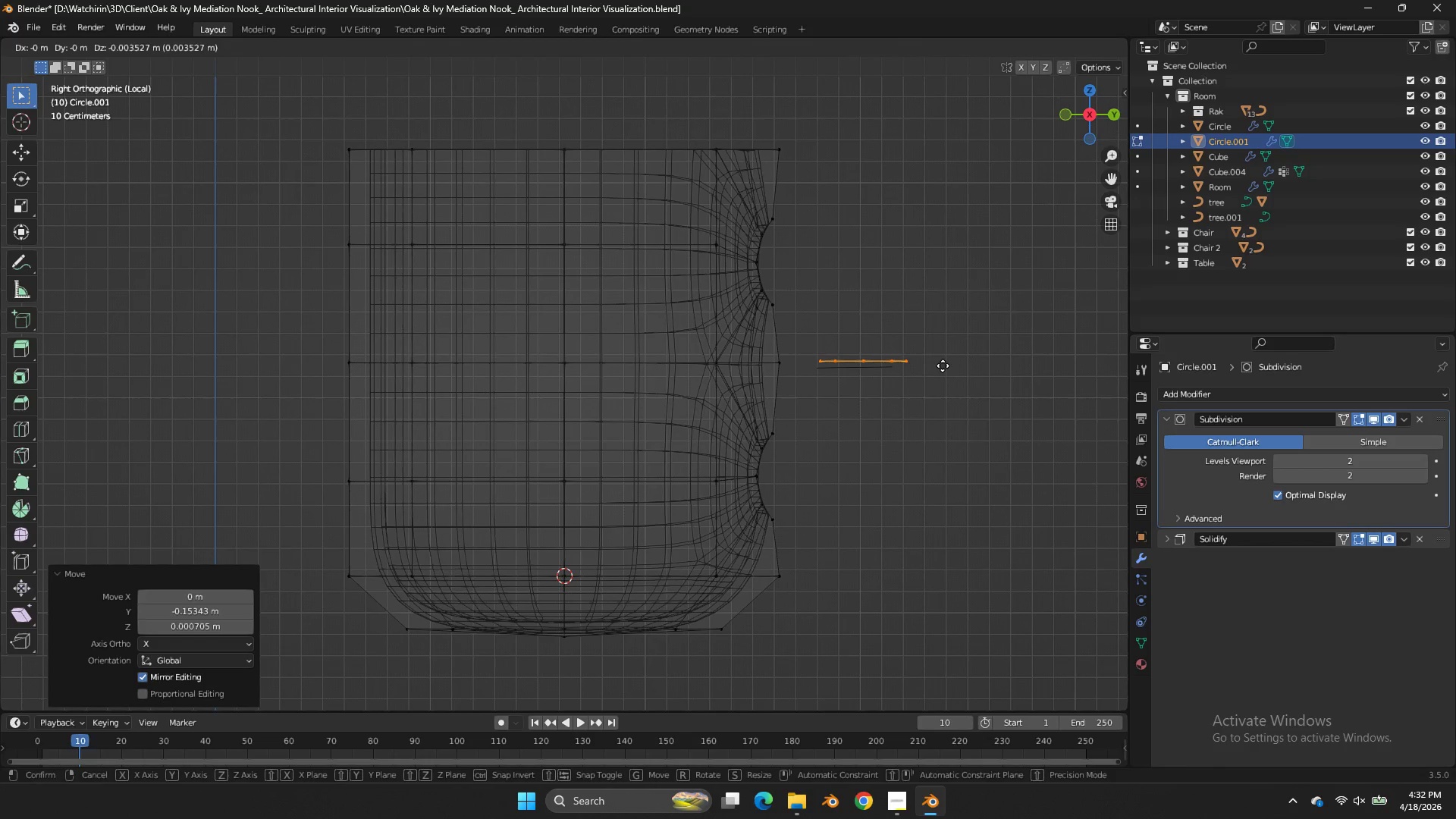 
hold_key(key=ShiftLeft, duration=0.39)
left_click([934, 371])
 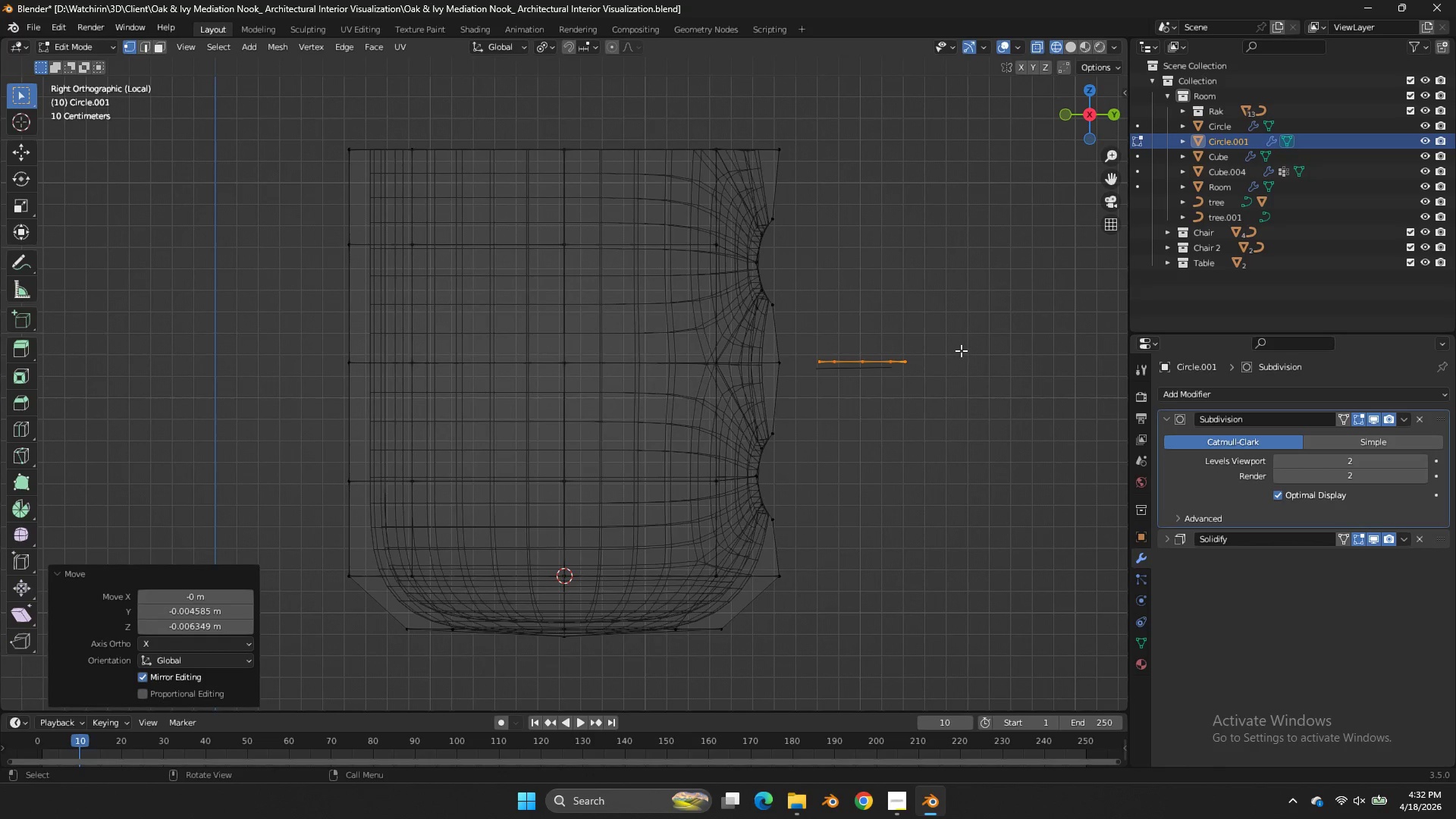 
left_click_drag(start_coordinate=[961, 350], to_coordinate=[276, 374])
 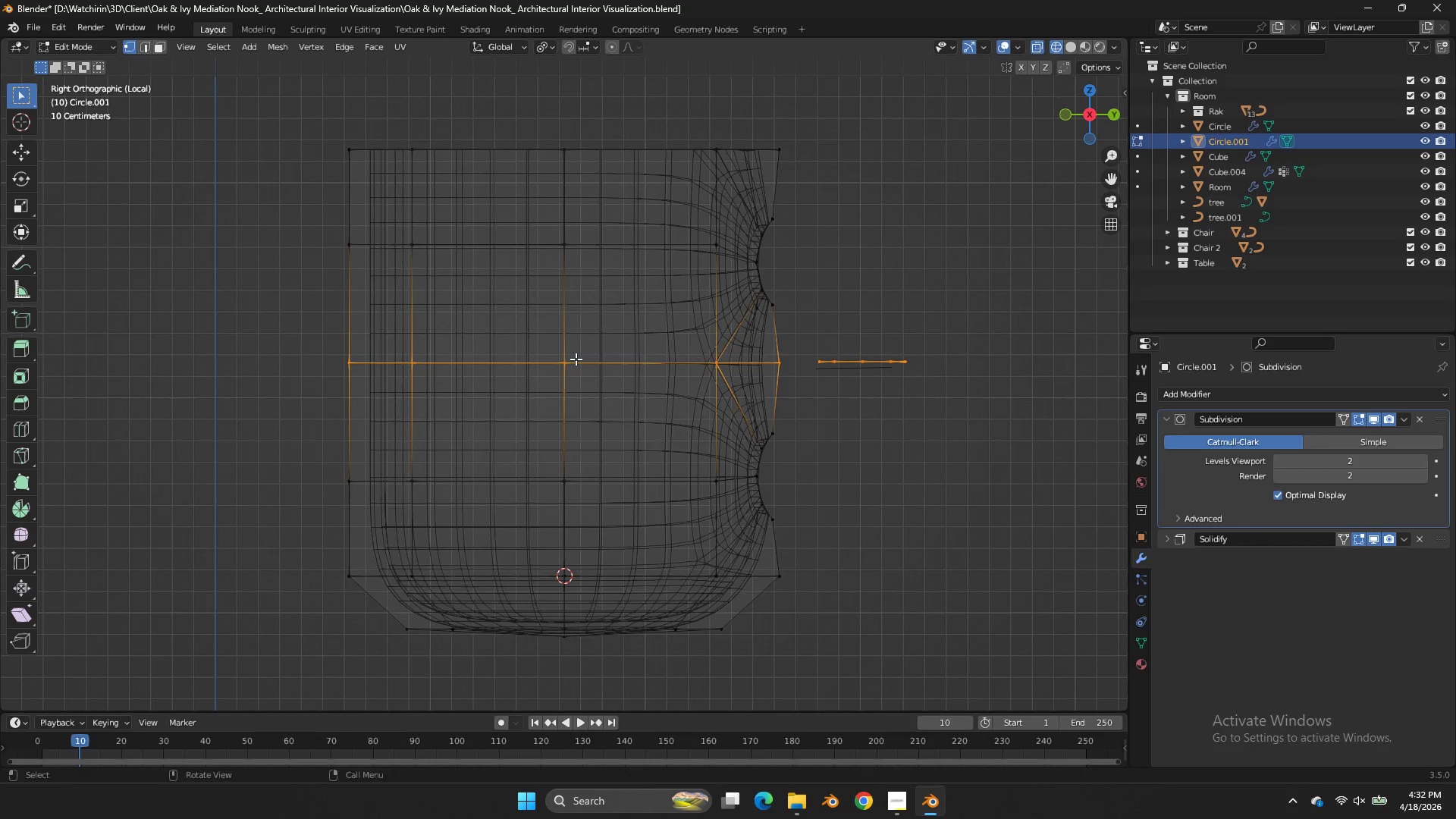 
type(sz0)
 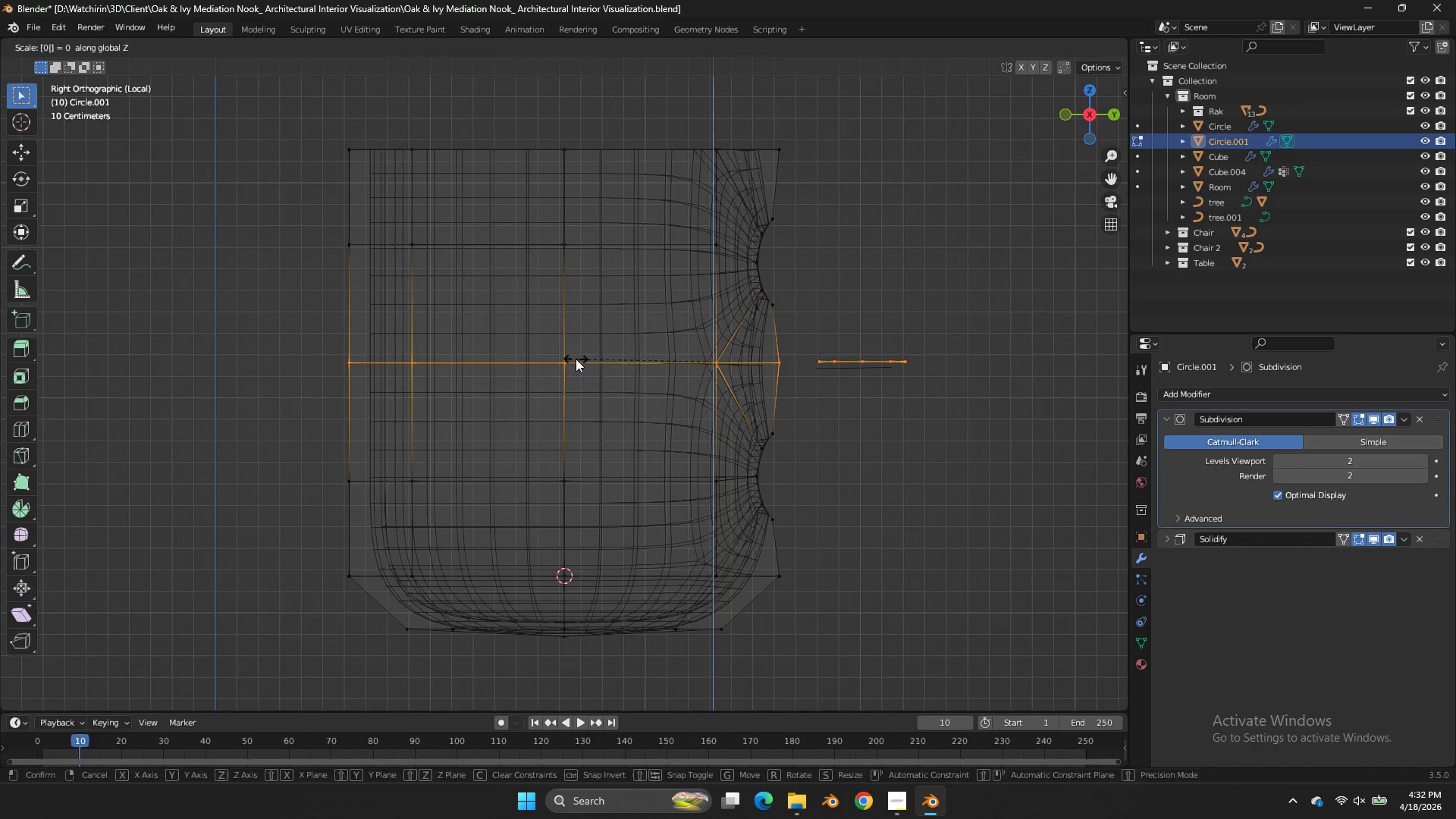 
key(Enter)
 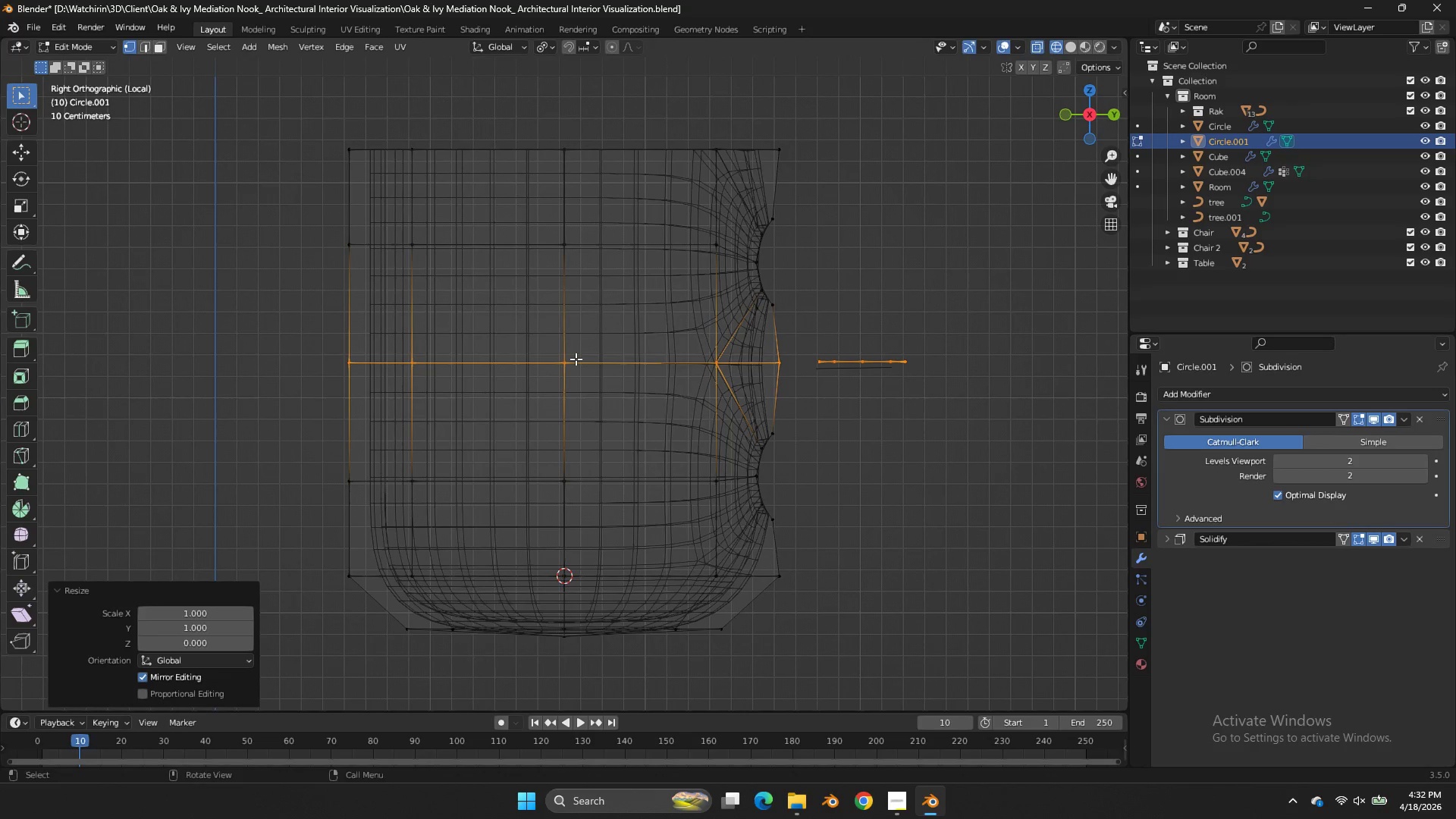 
key(Control+ControlLeft)
 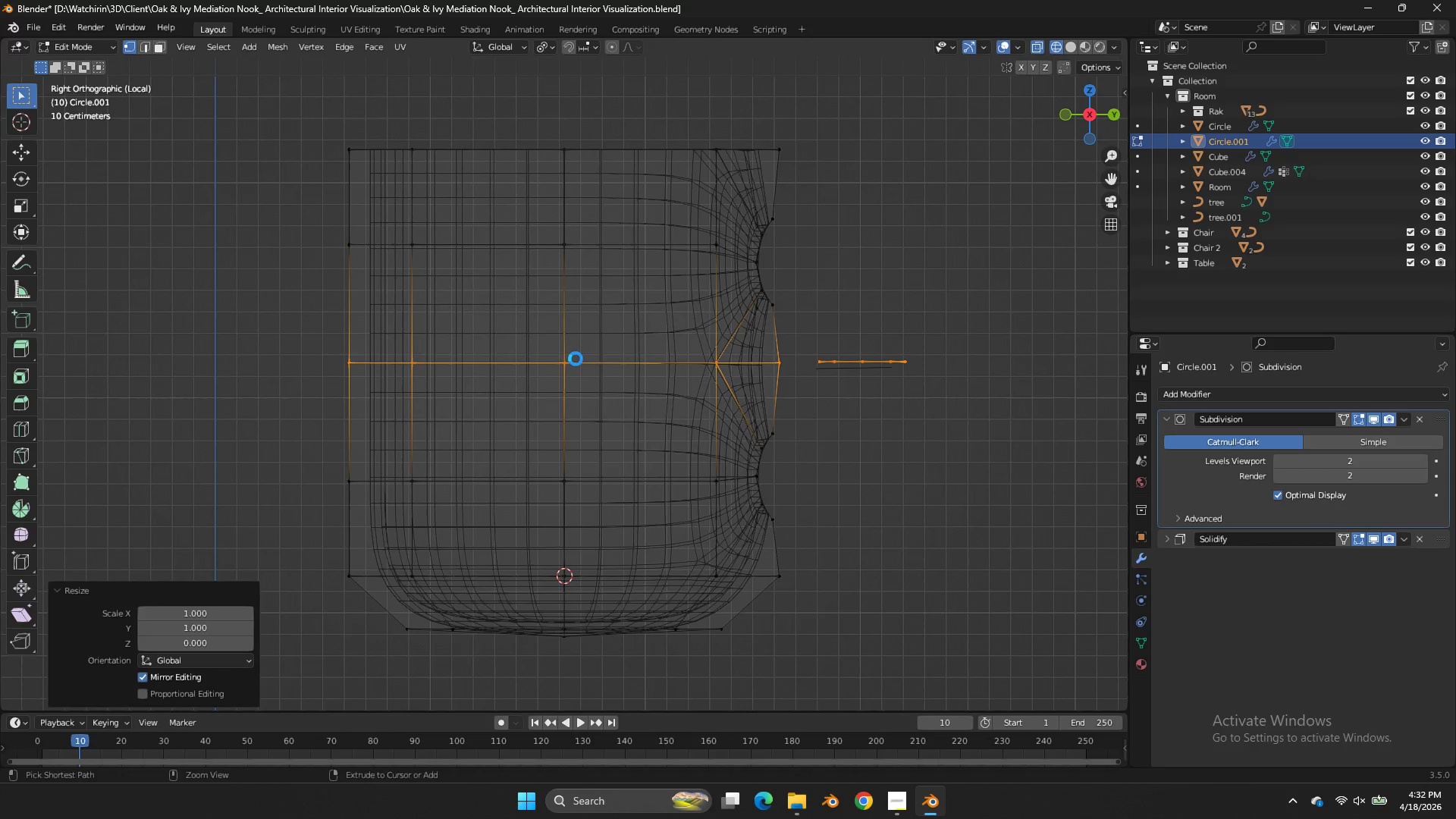 
key(Control+S)
 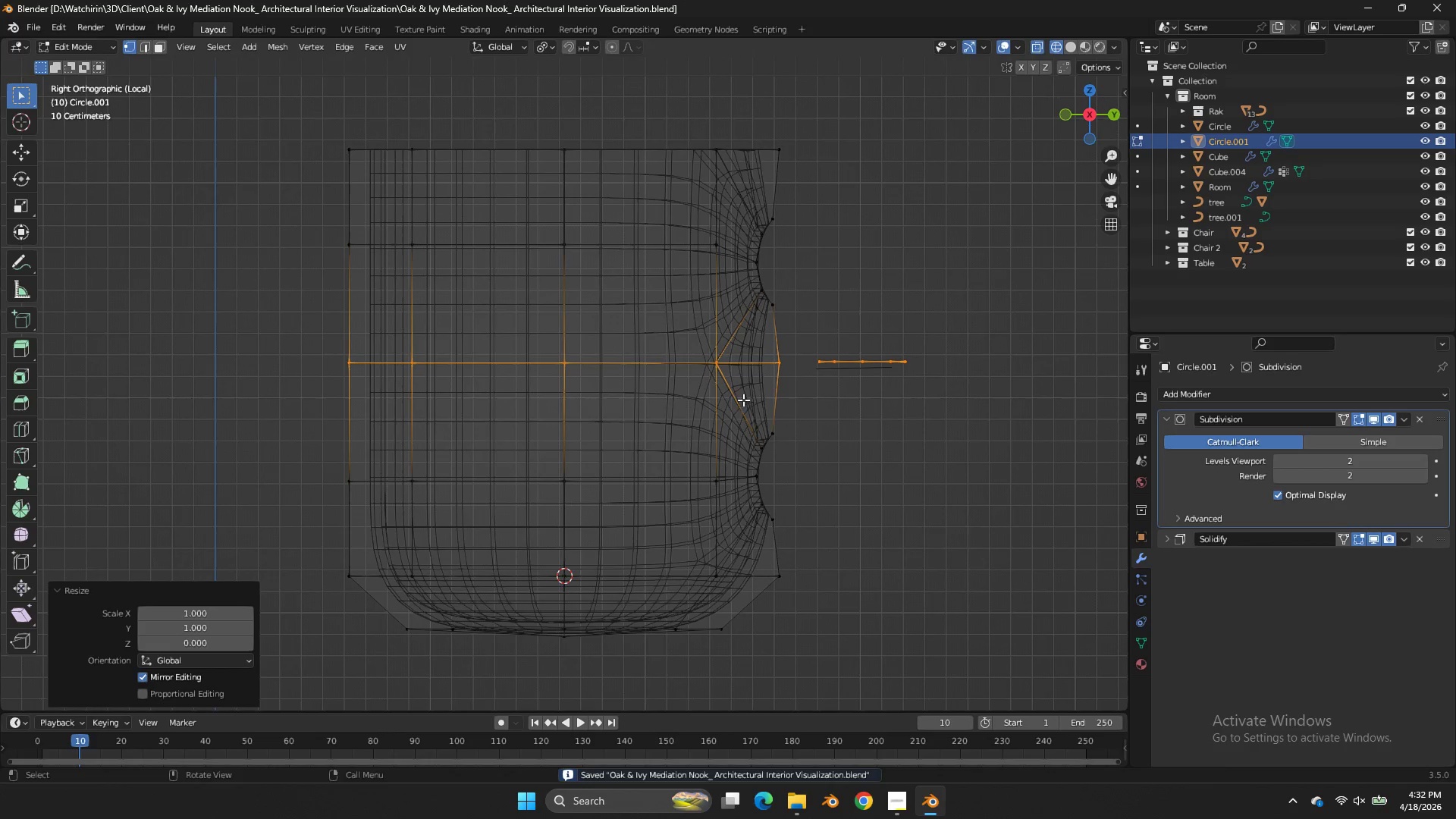 
hold_key(key=AltLeft, duration=1.3)
left_click([759, 463])
 